 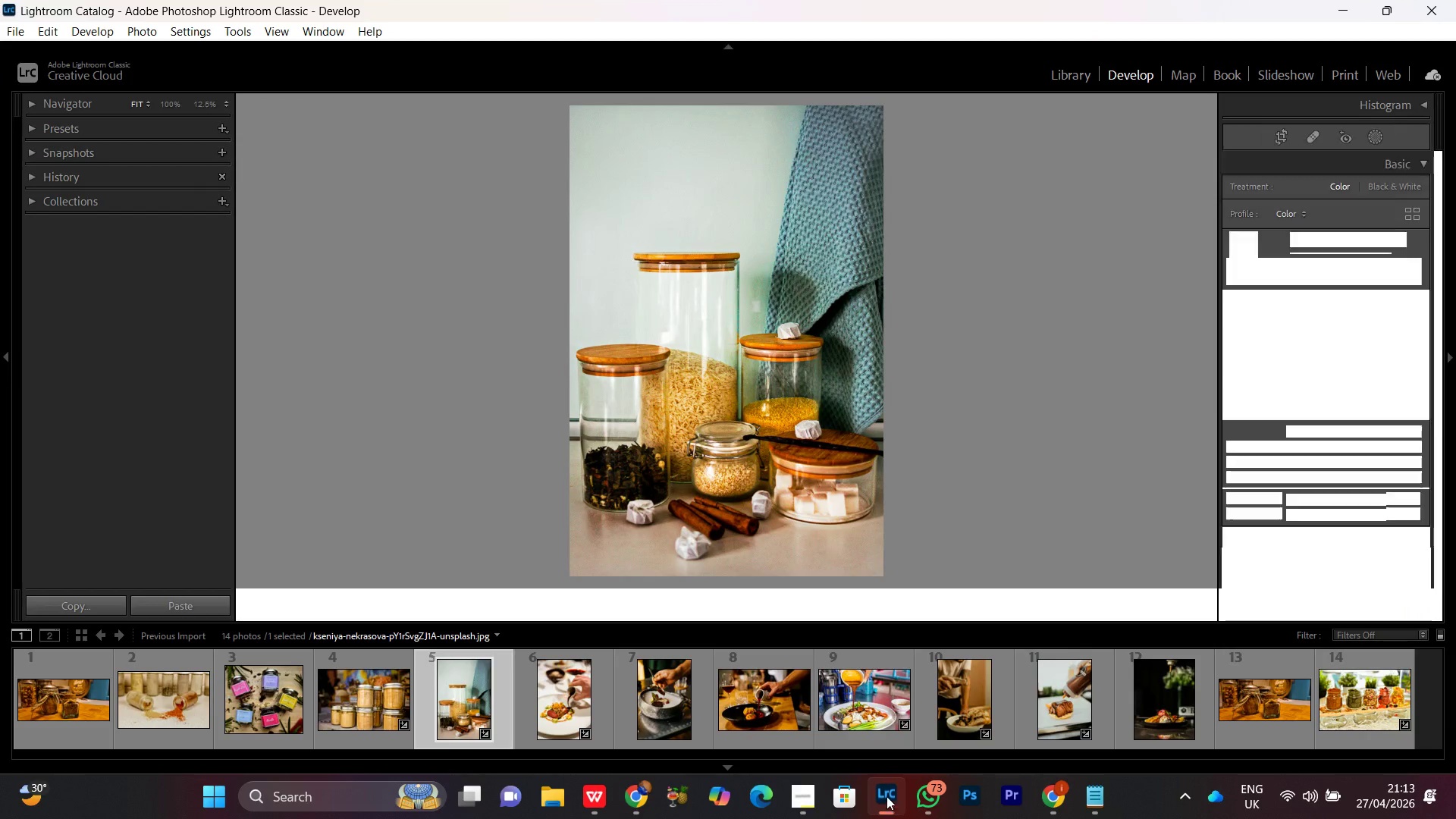 
double_click([60, 700])
 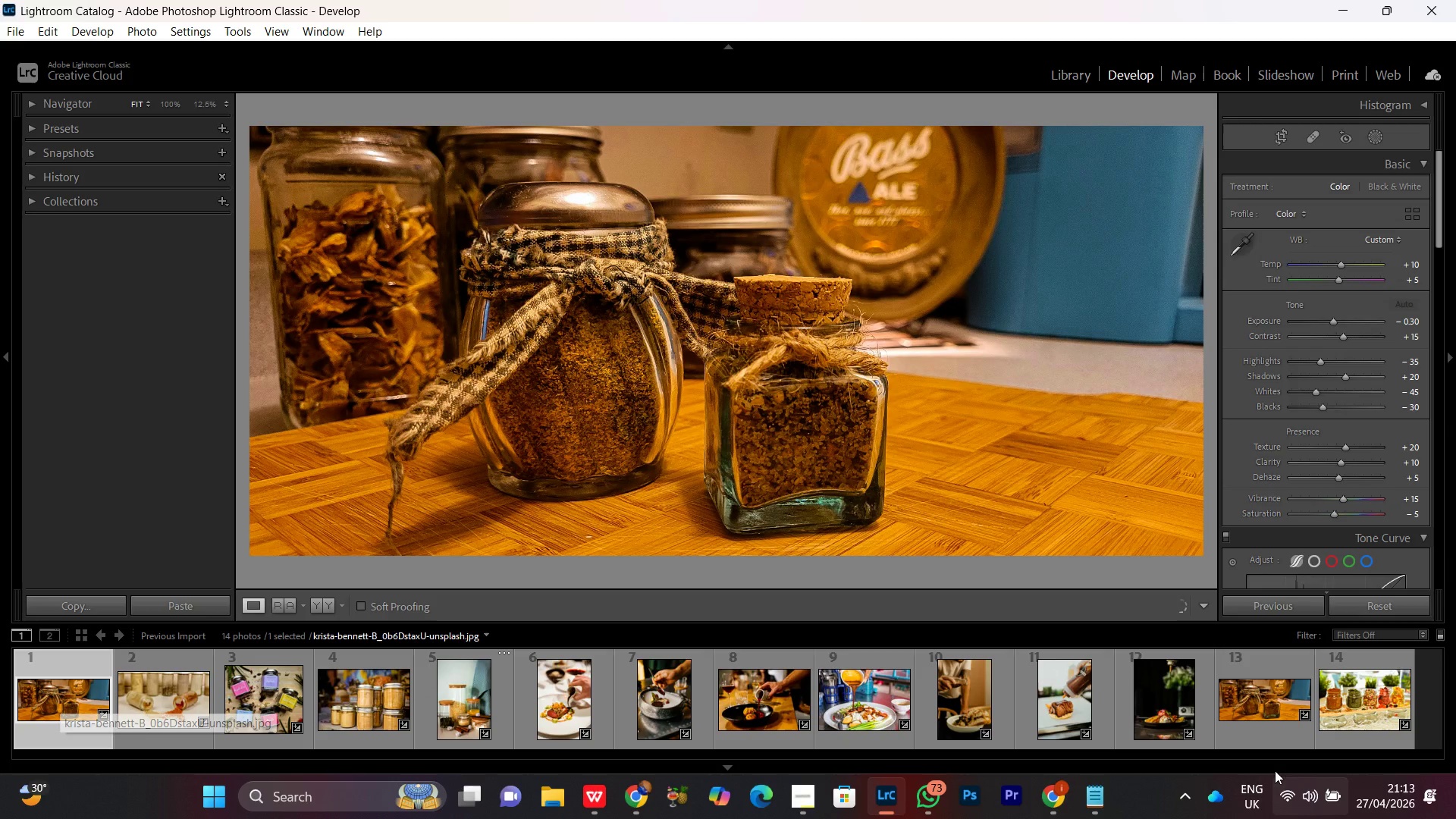 
double_click([1266, 704])
 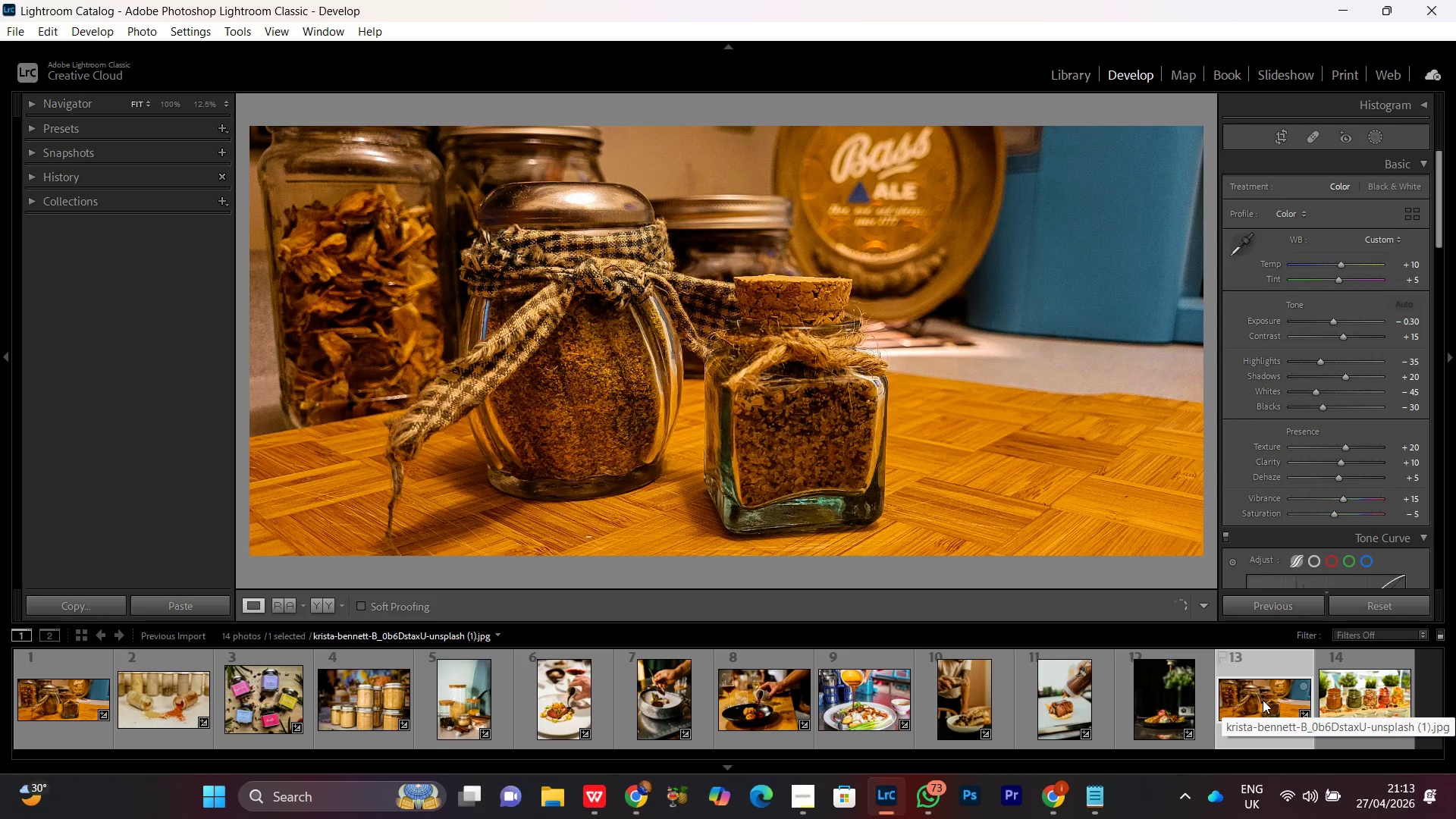 
double_click([1263, 700])
 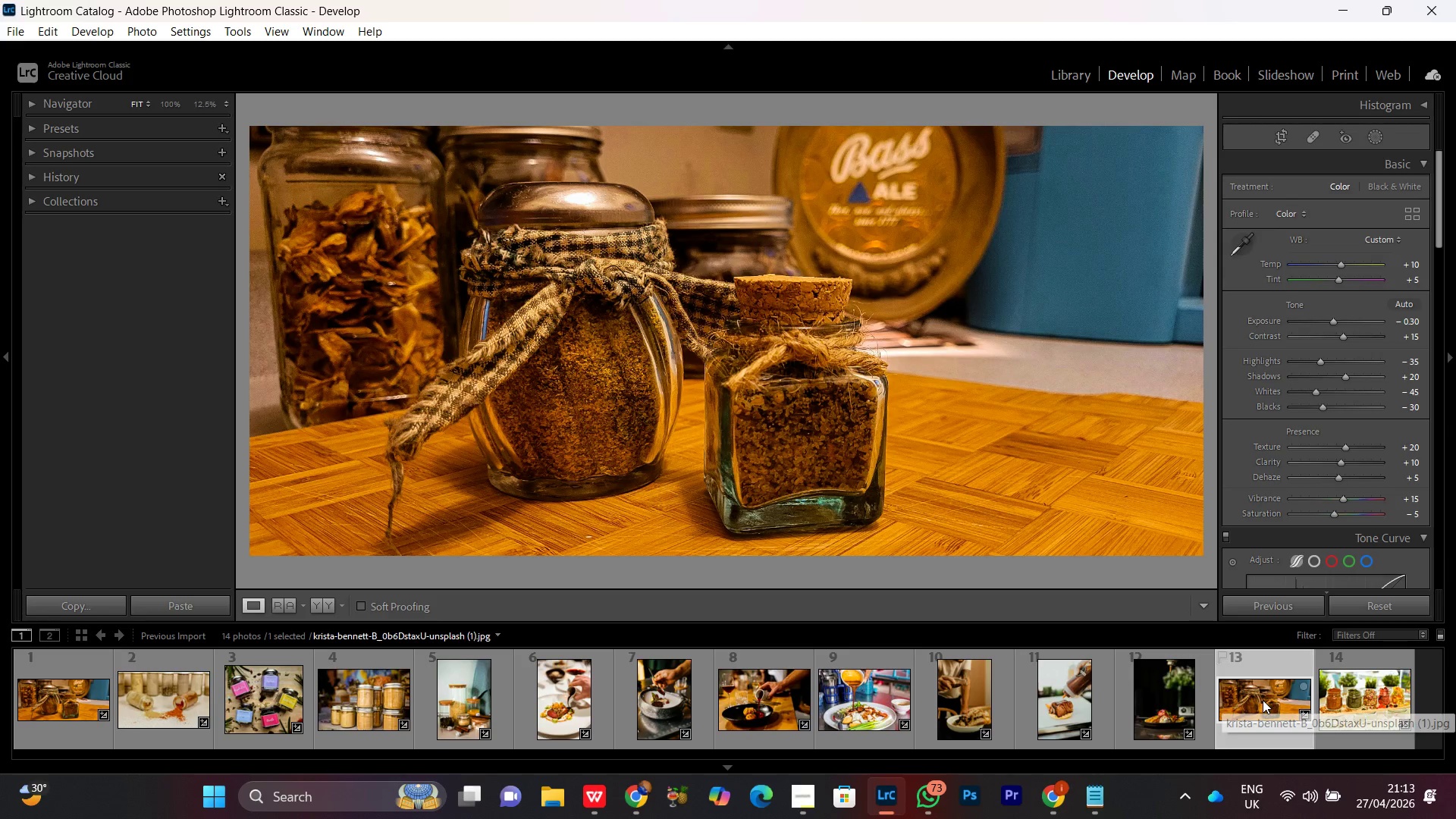 
key(Delete)
 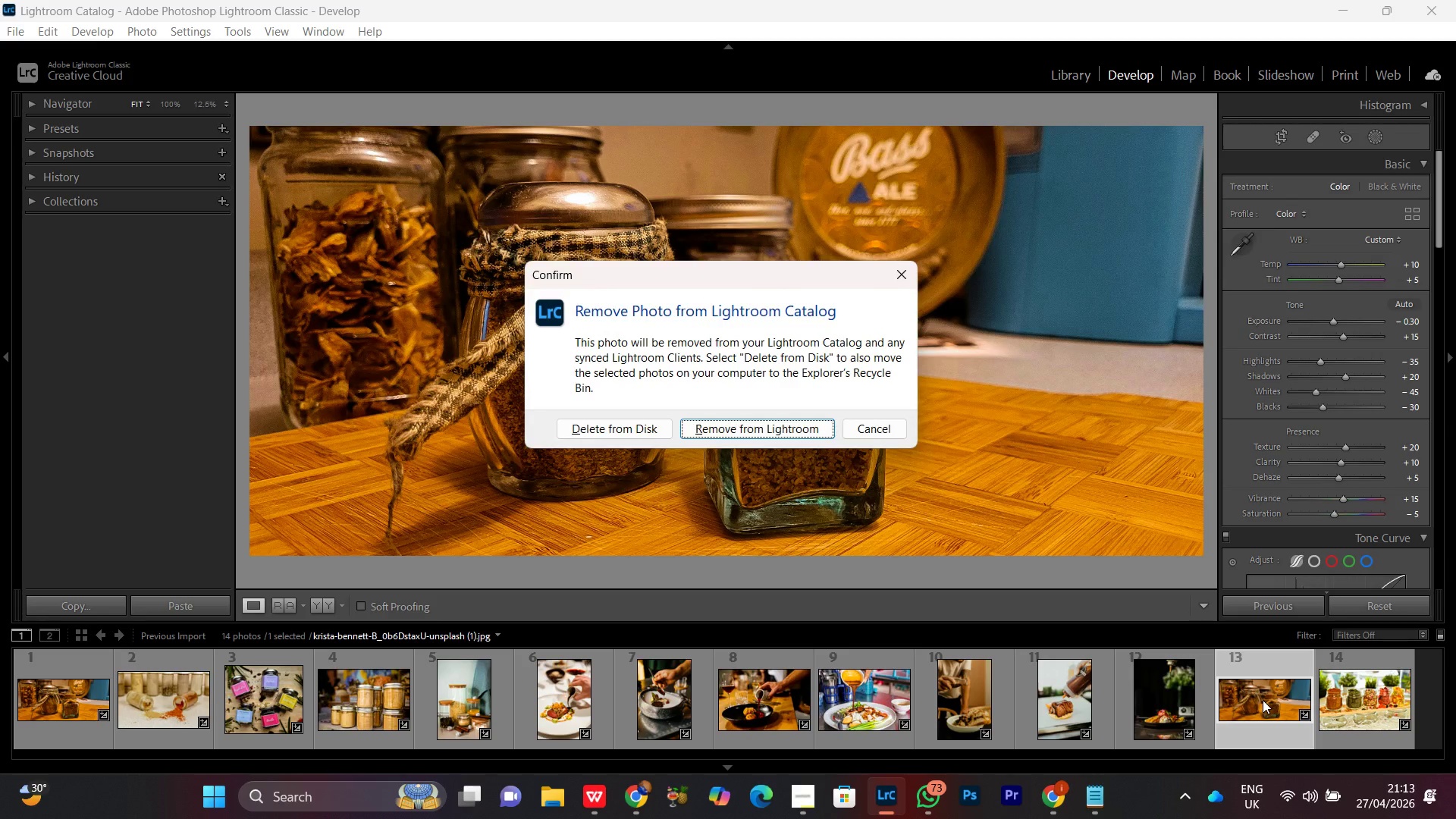 
key(Enter)
 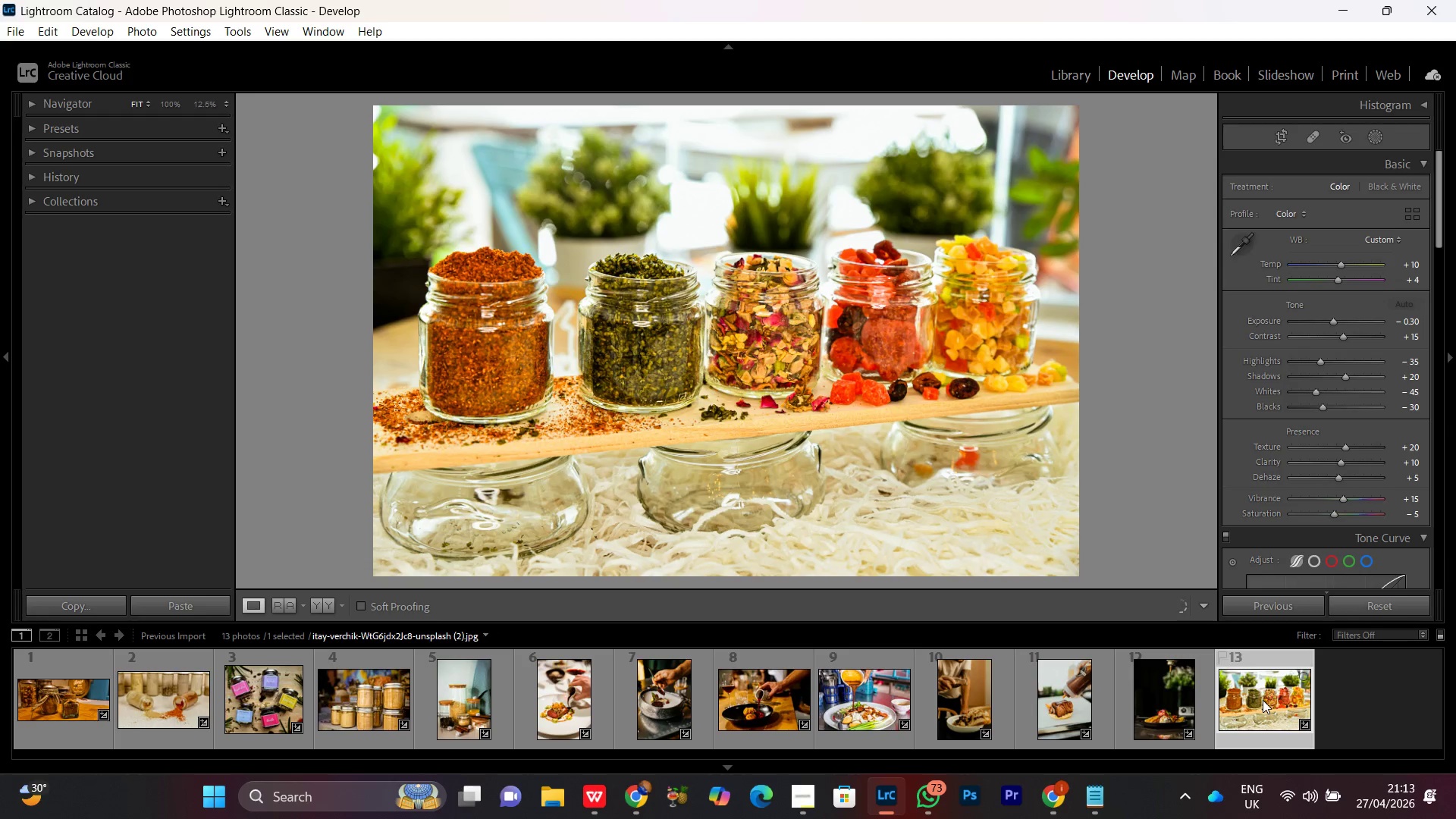 
double_click([947, 711])
 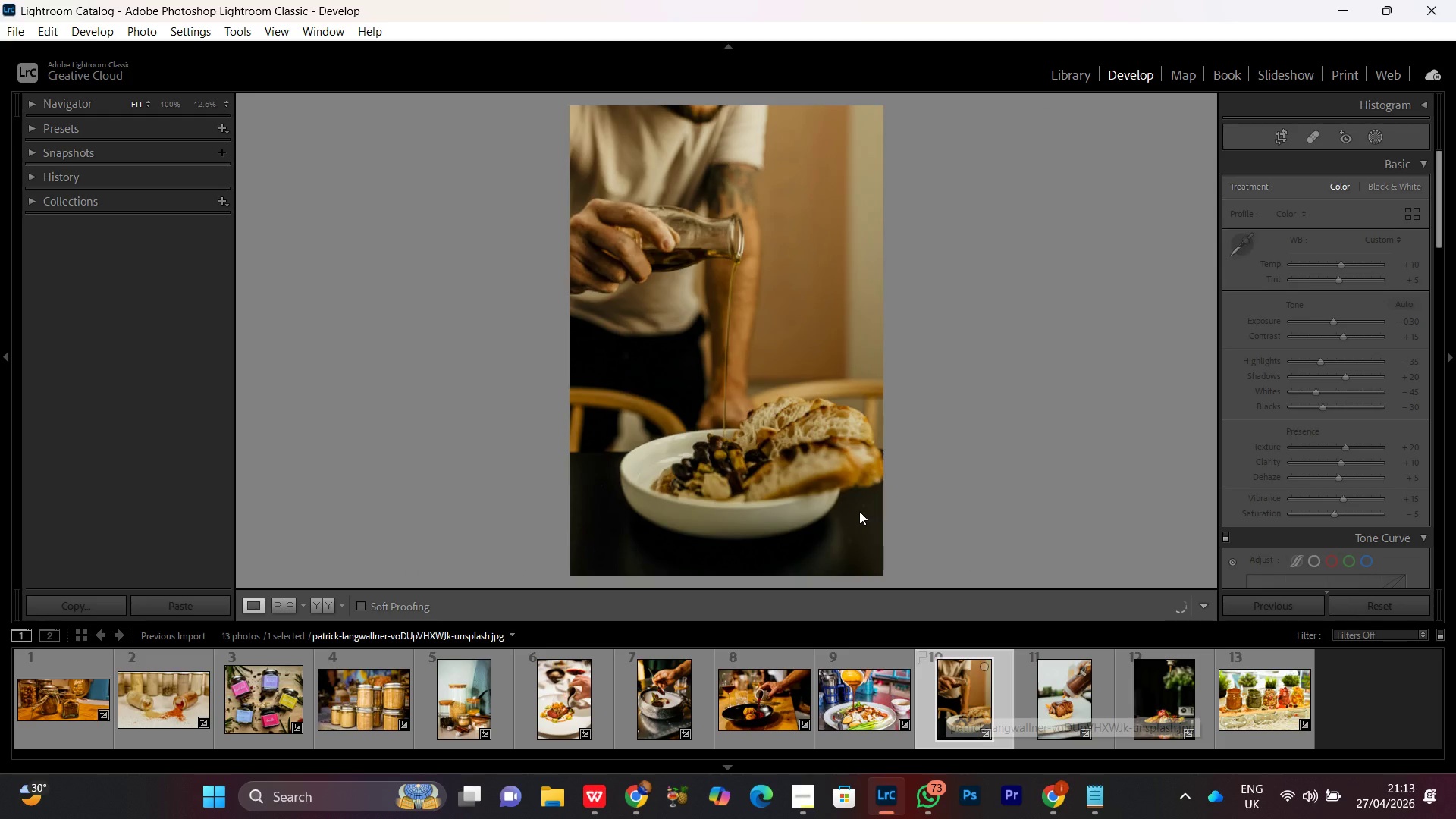 
left_click([744, 335])
 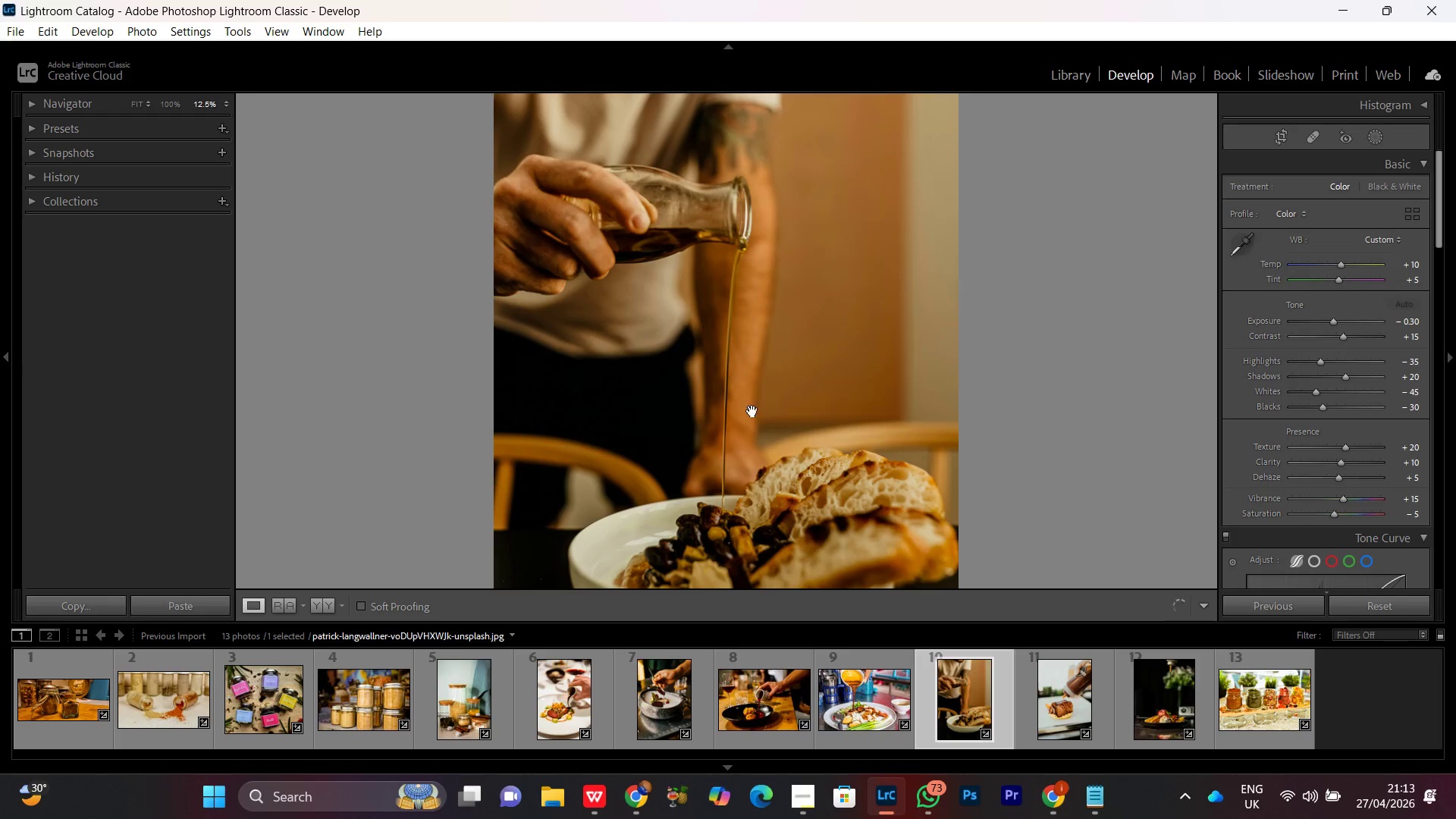 
left_click([756, 422])
 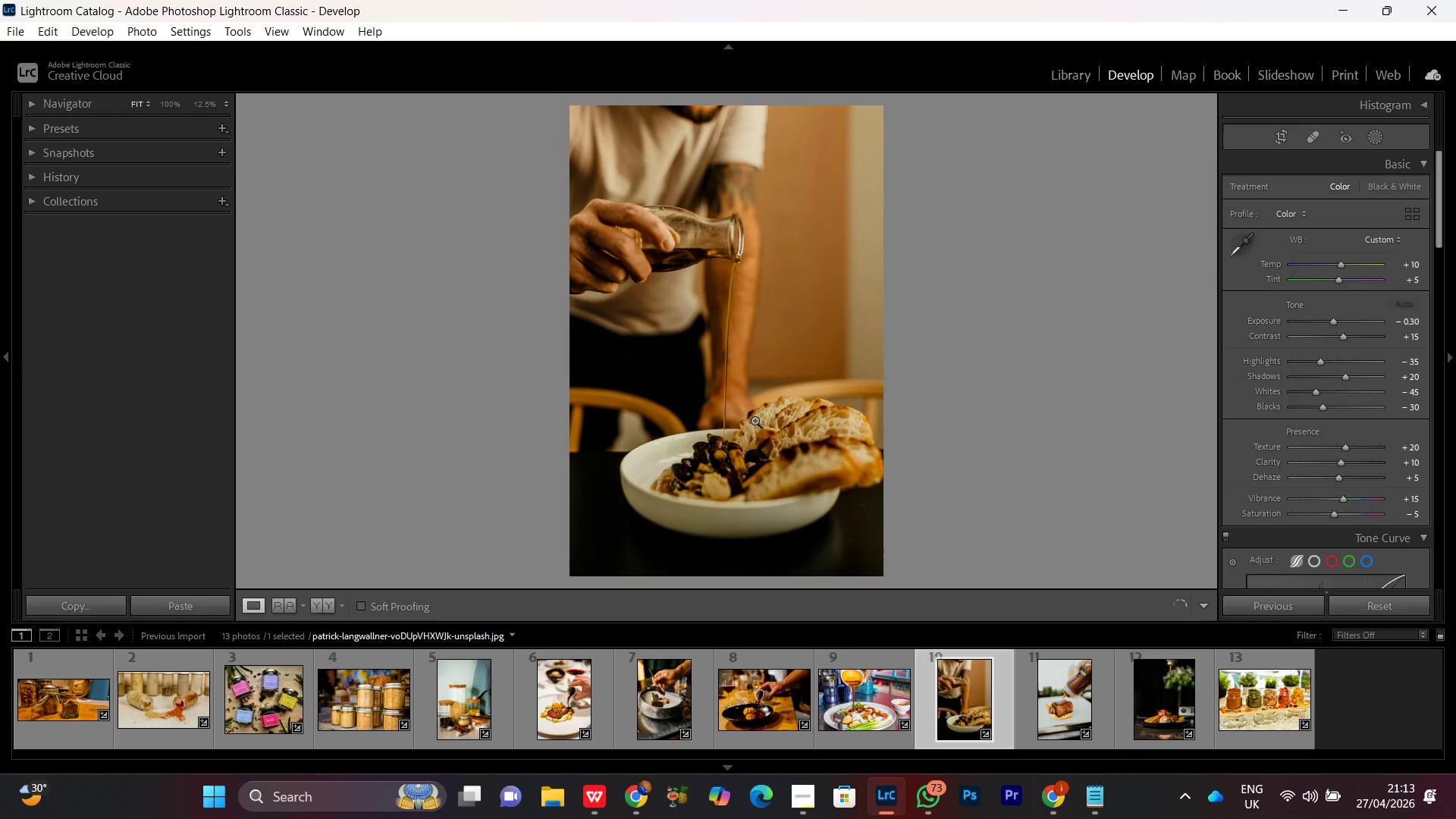 
double_click([755, 420])
 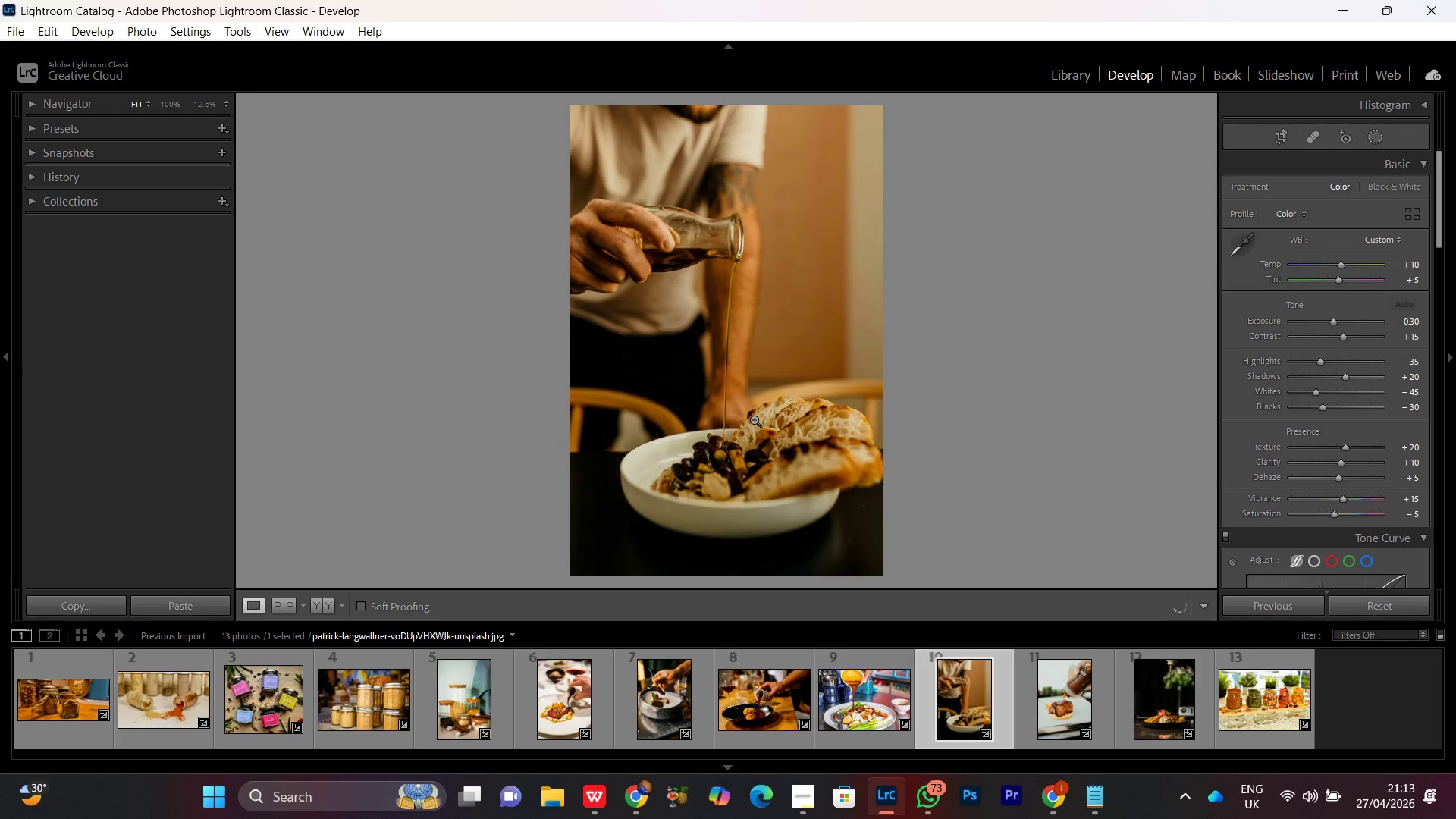 
key(Delete)
 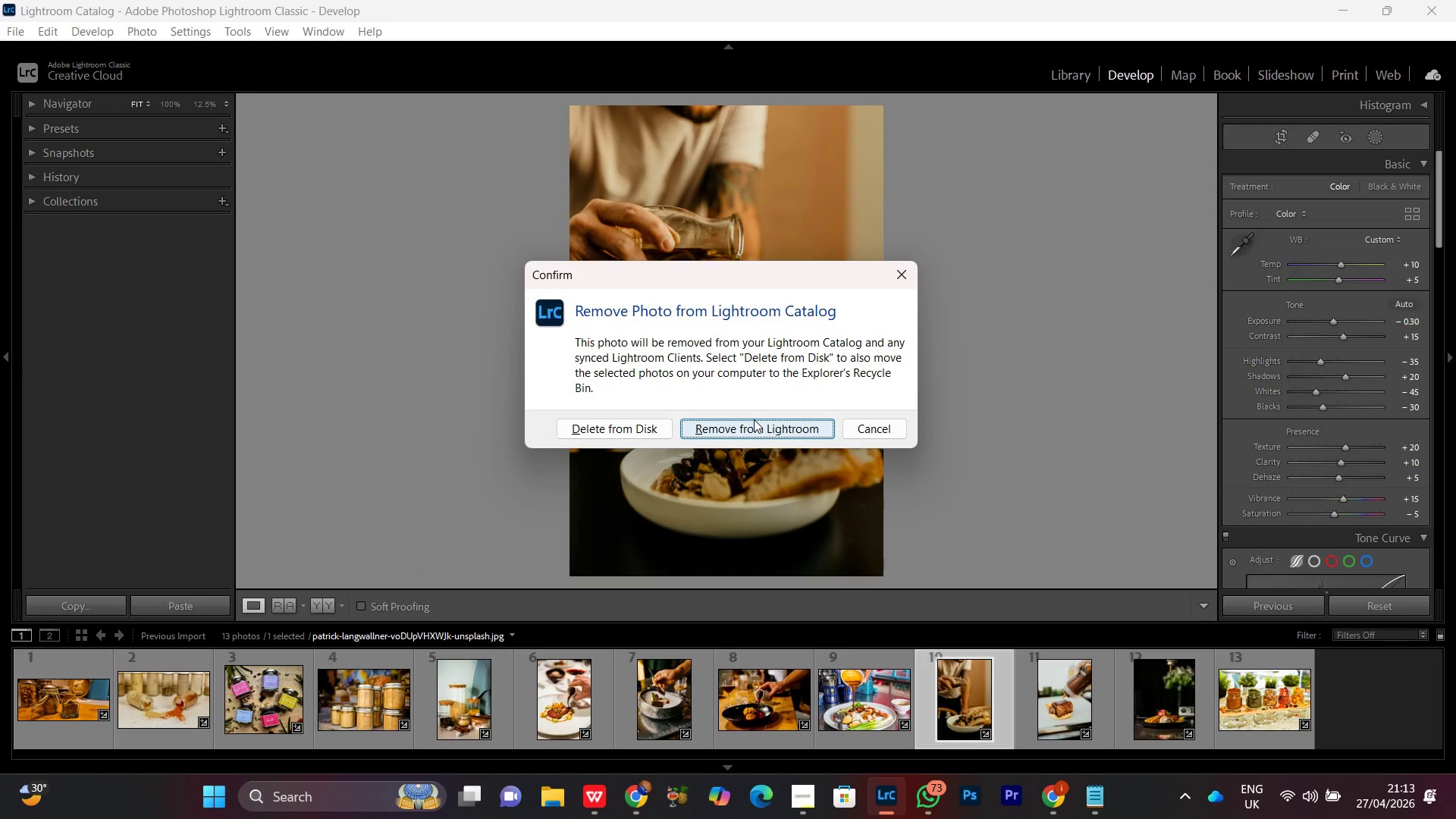 
key(Enter)
 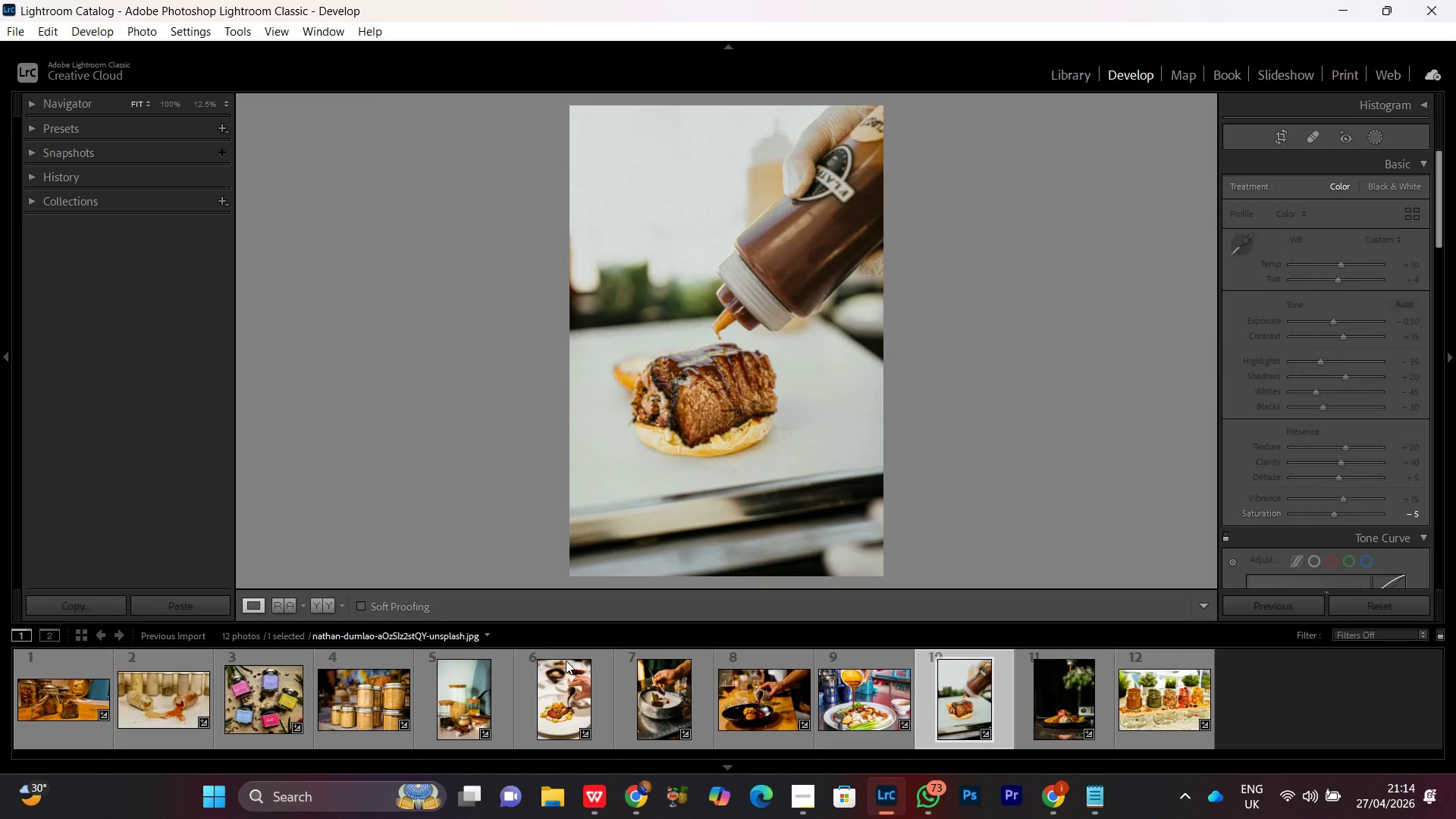 
double_click([169, 695])
 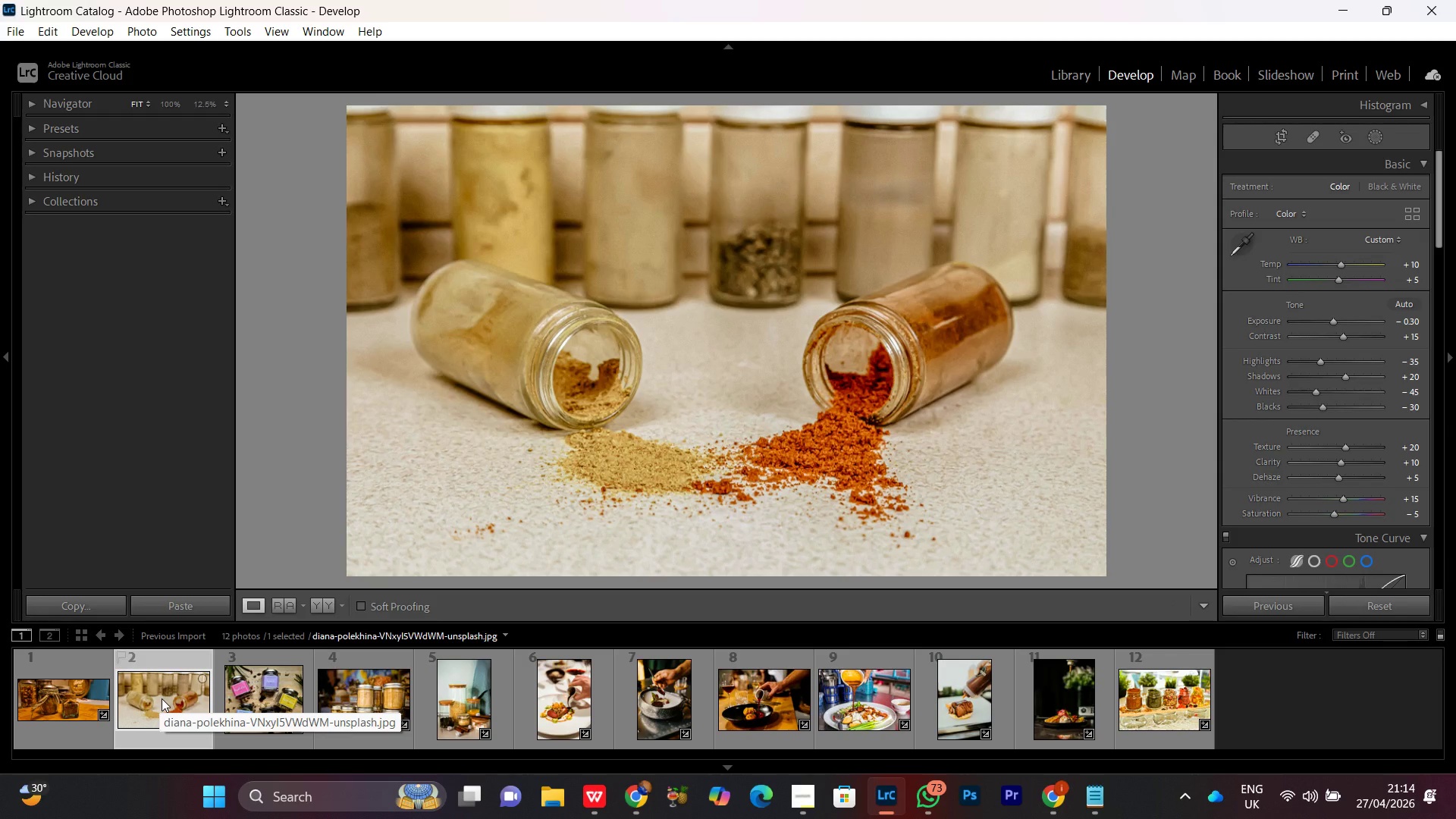 
double_click([373, 707])
 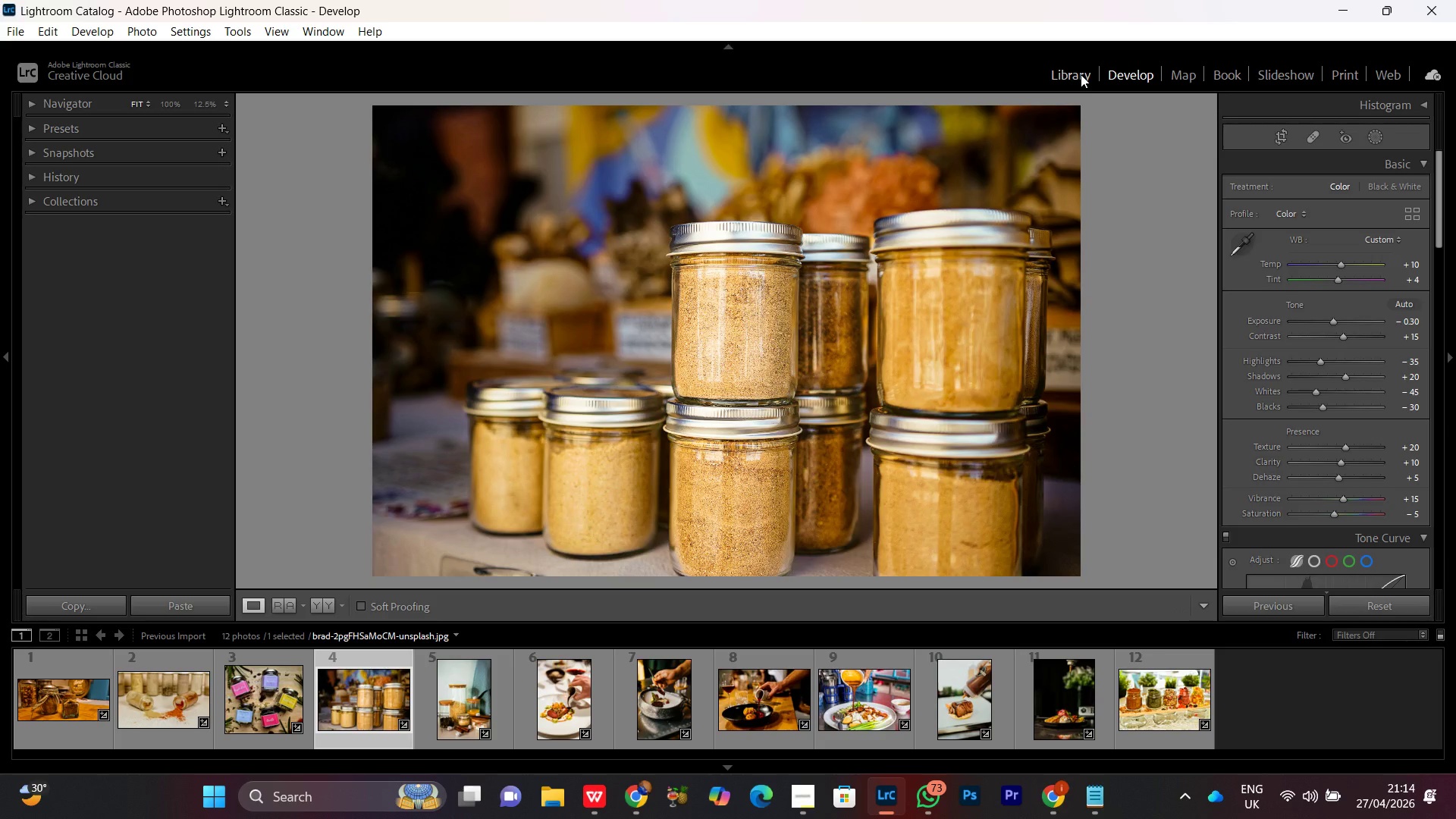 
wait(6.41)
 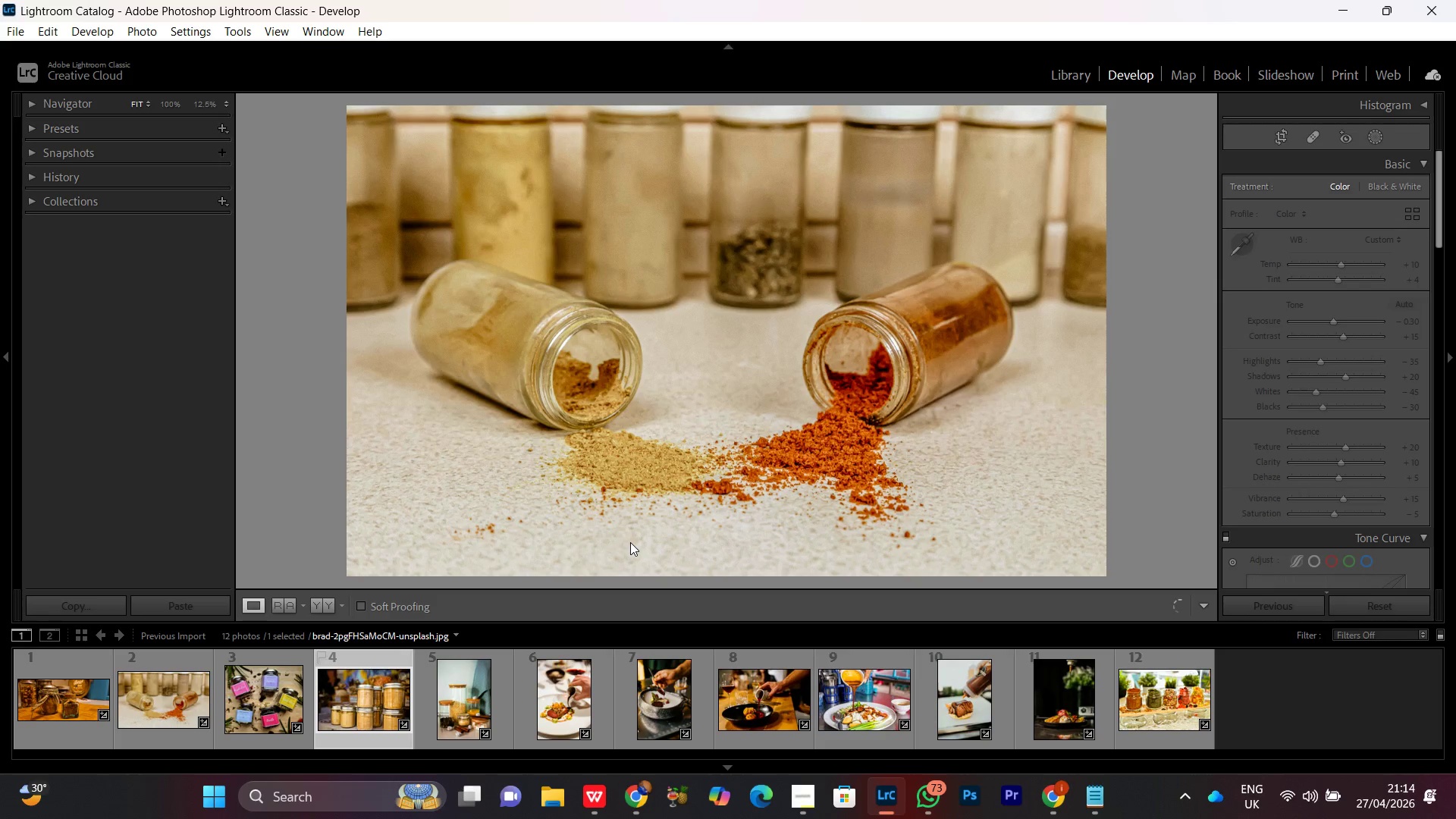 
left_click([1080, 75])
 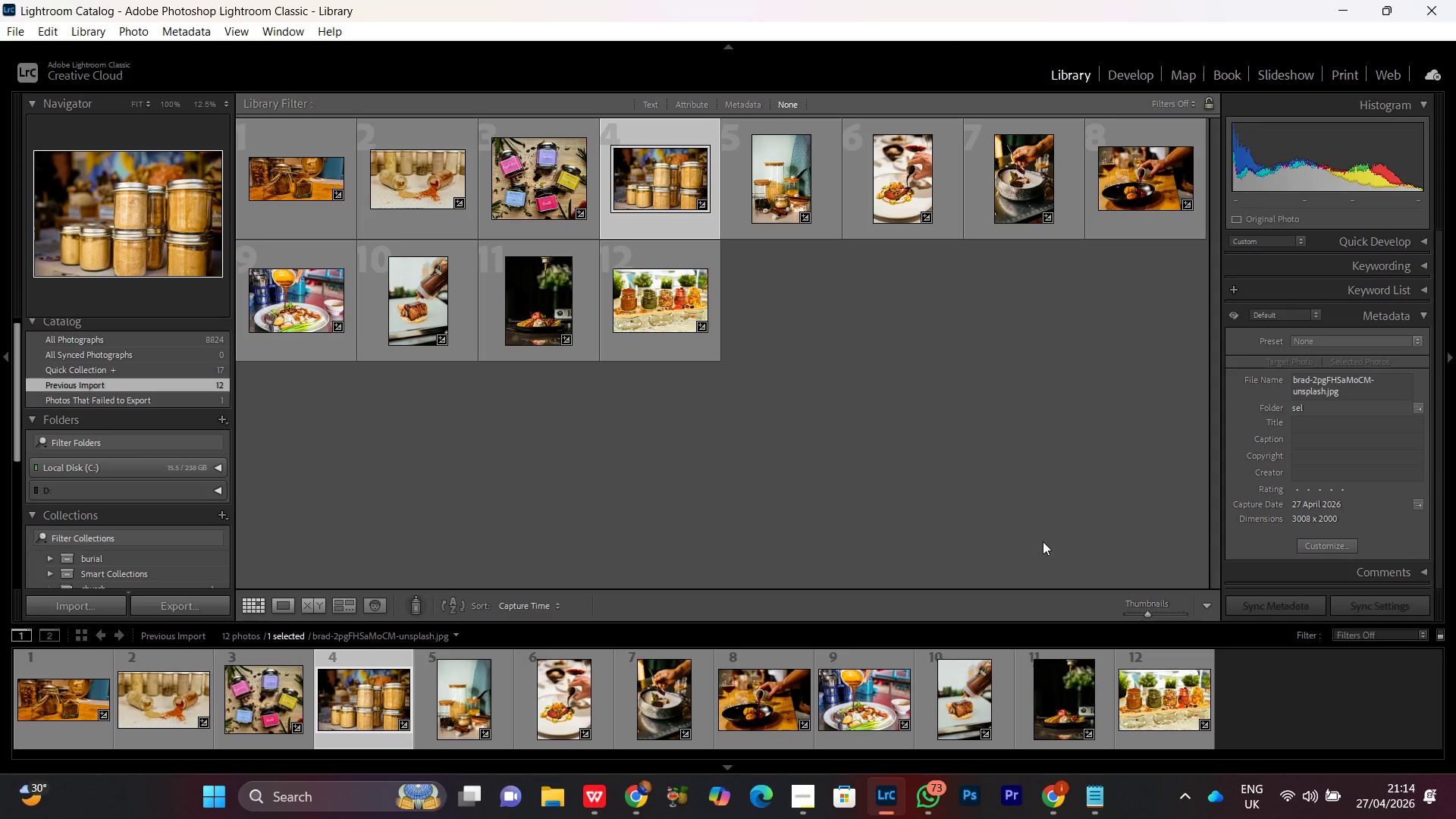 
wait(5.58)
 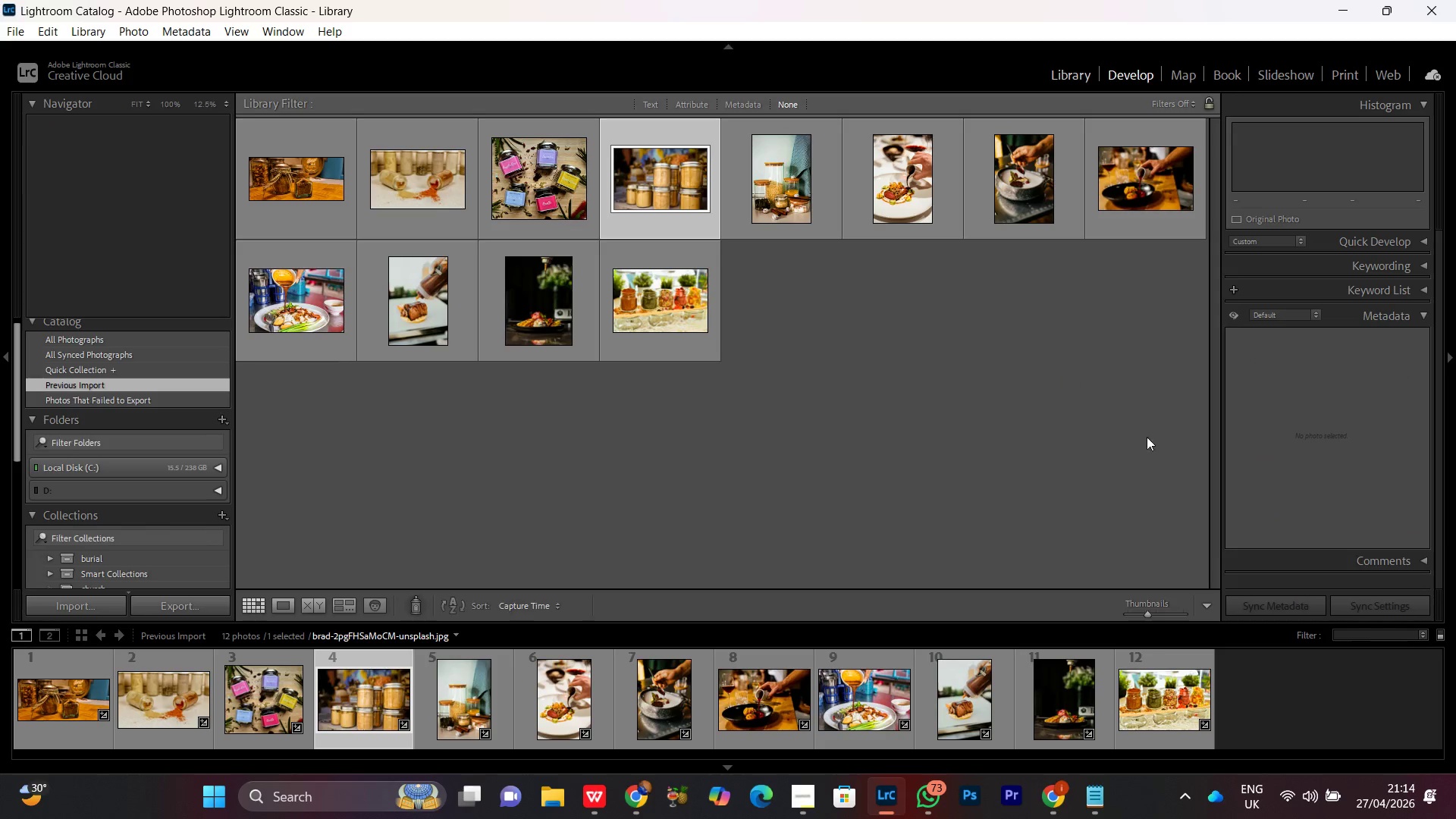 
left_click([1097, 806])
 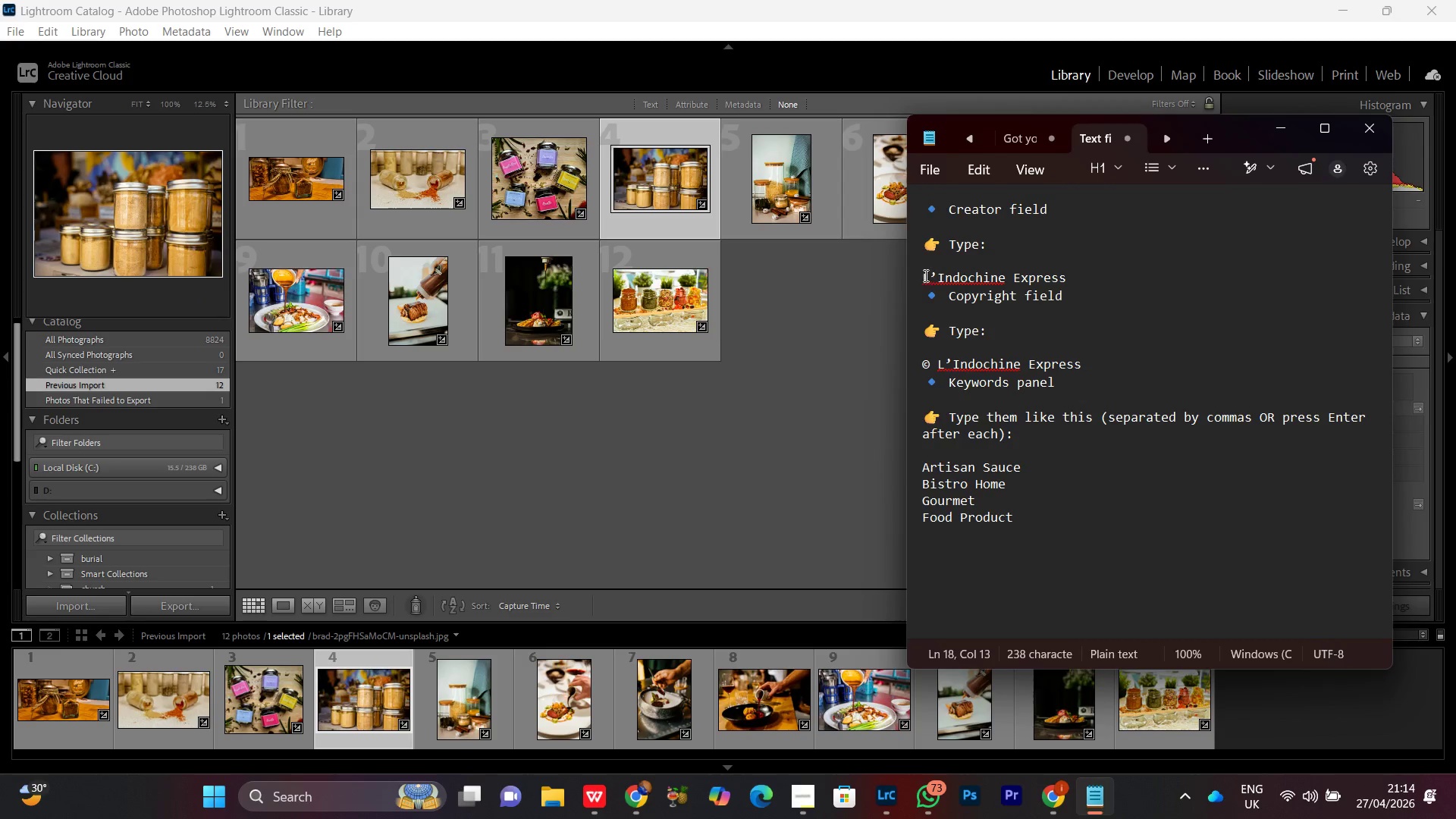 
left_click_drag(start_coordinate=[919, 276], to_coordinate=[1069, 279])
 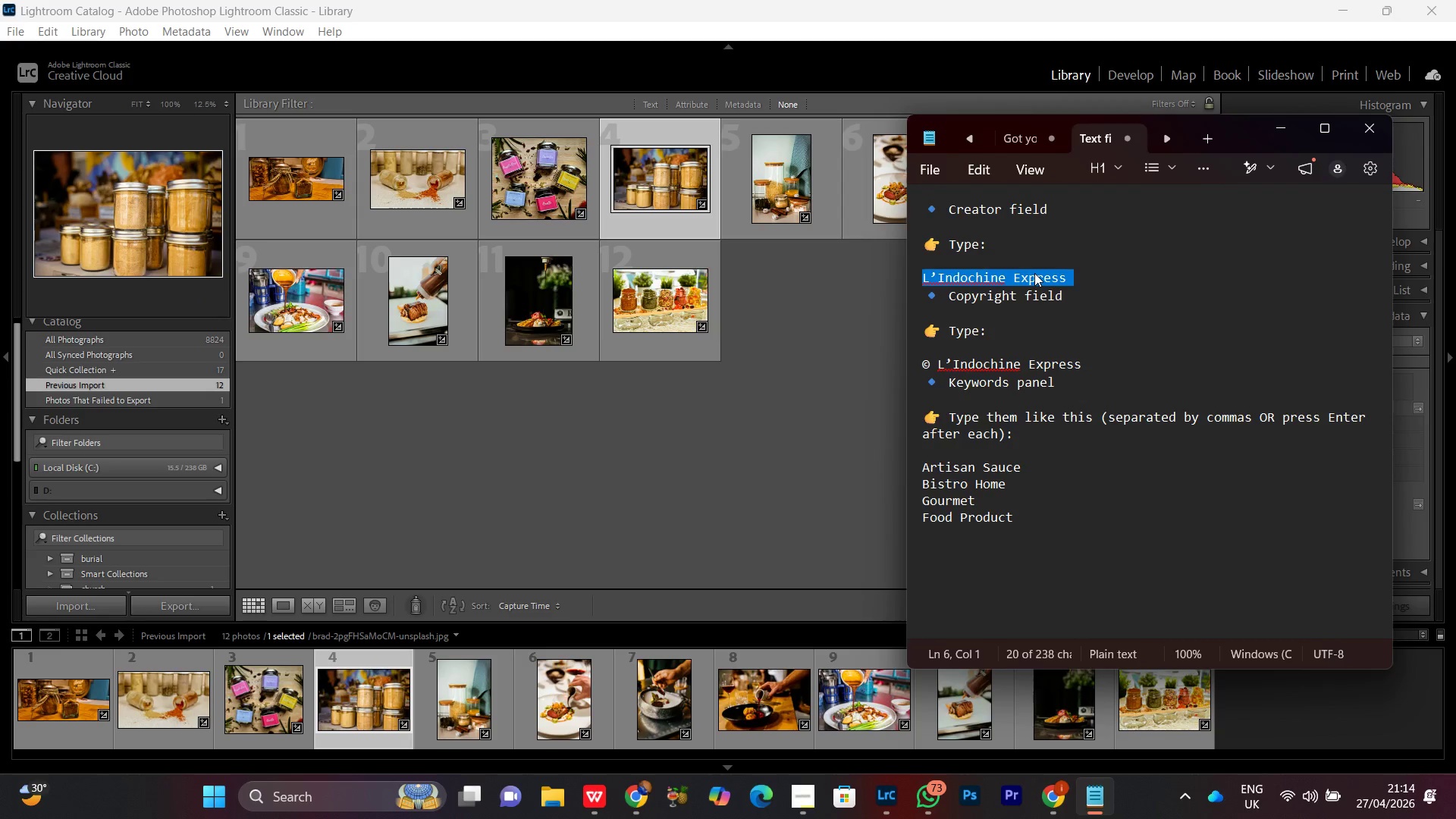 
right_click([1034, 273])
 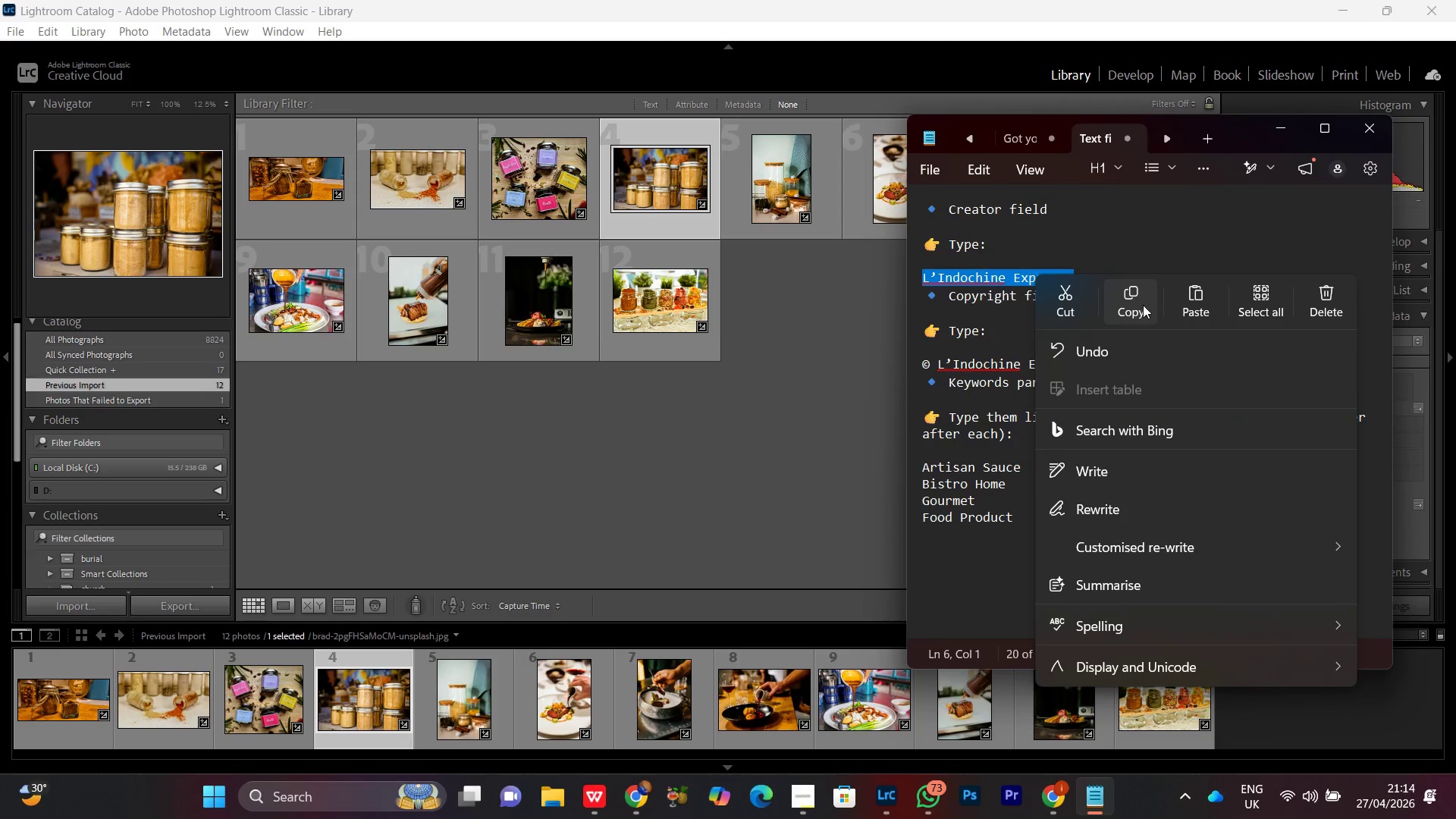 
double_click([1166, 231])
 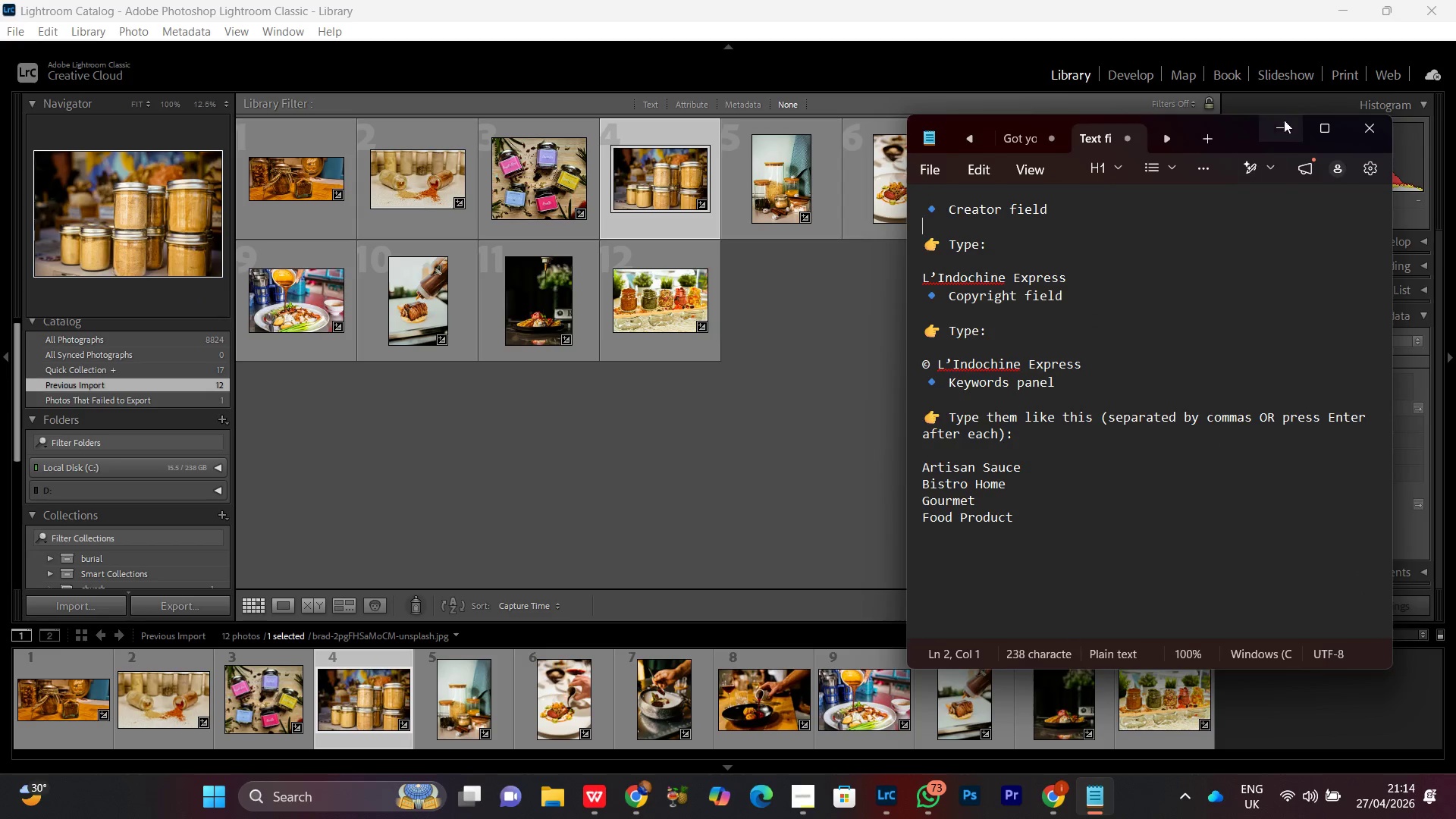 
left_click([1285, 118])
 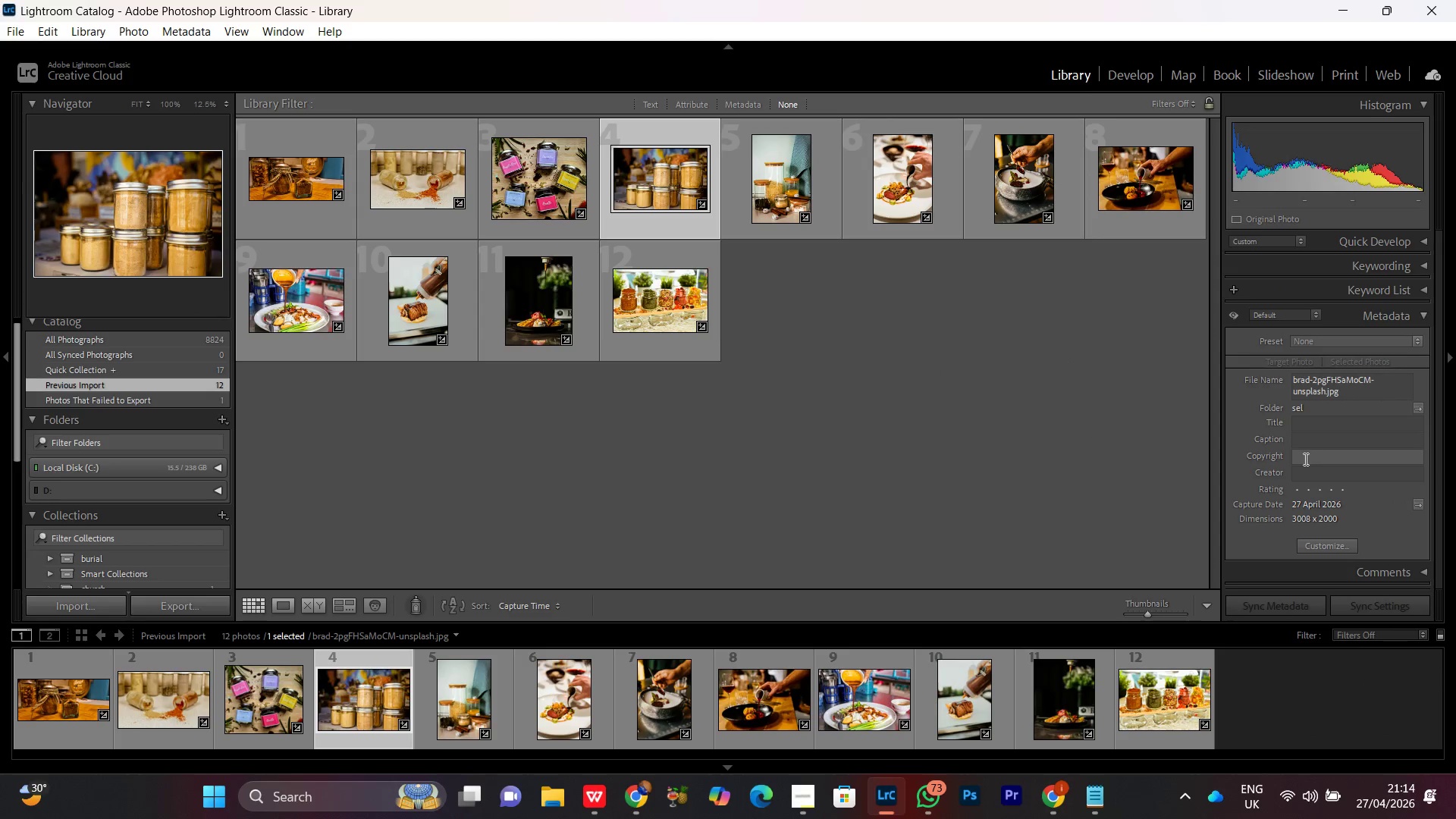 
left_click([1311, 459])
 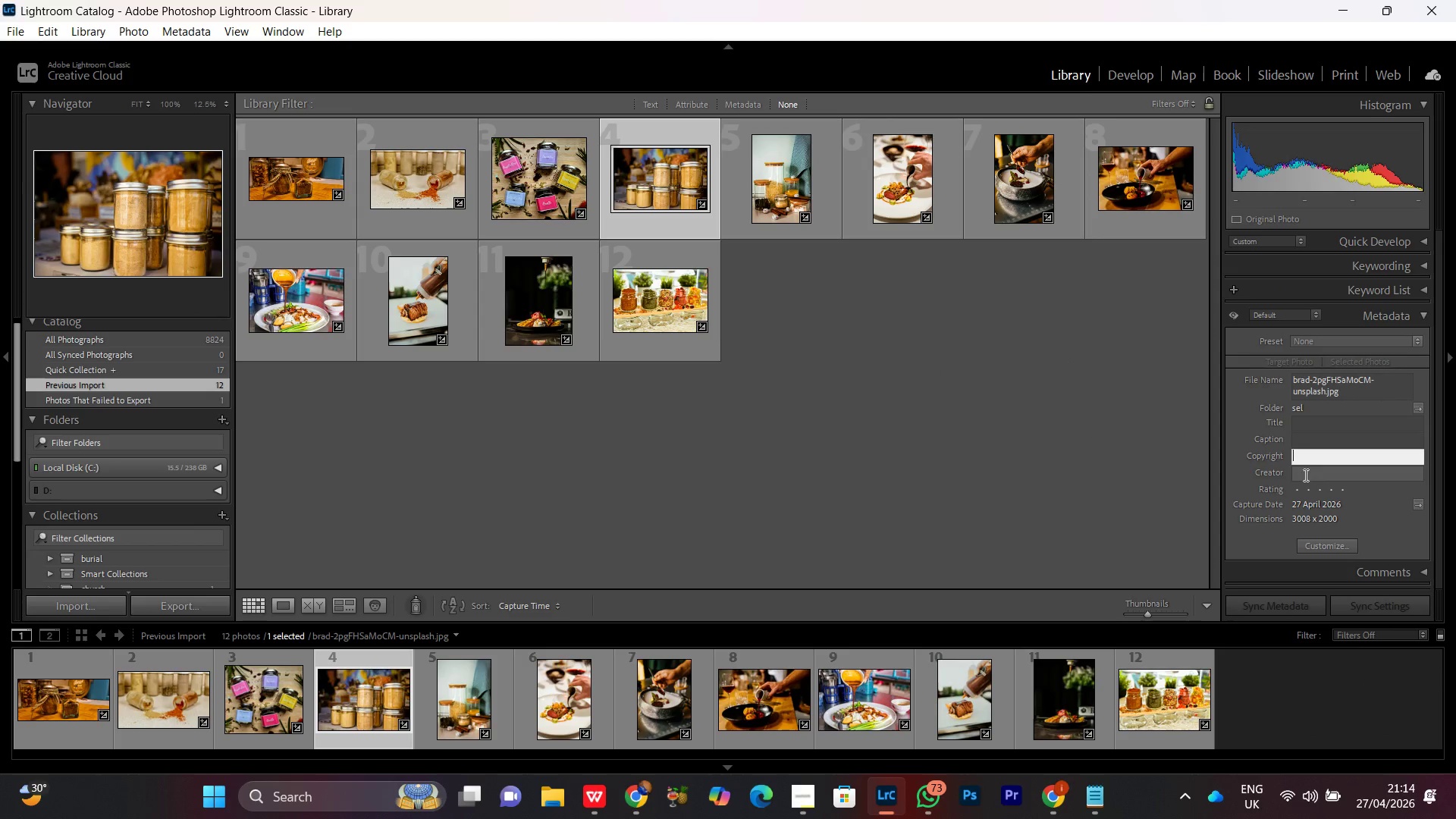 
left_click([1304, 475])
 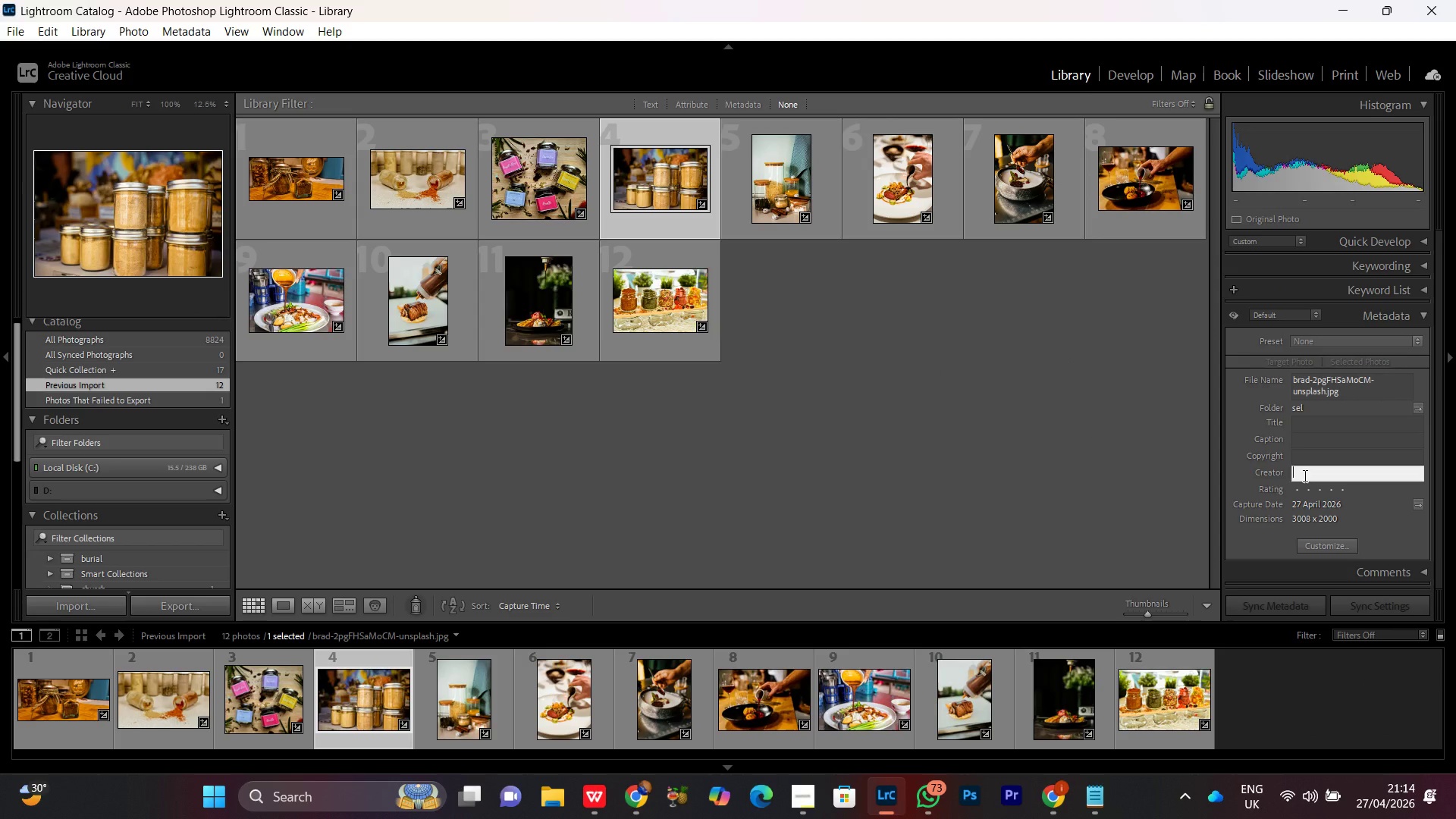 
key(Control+V)
 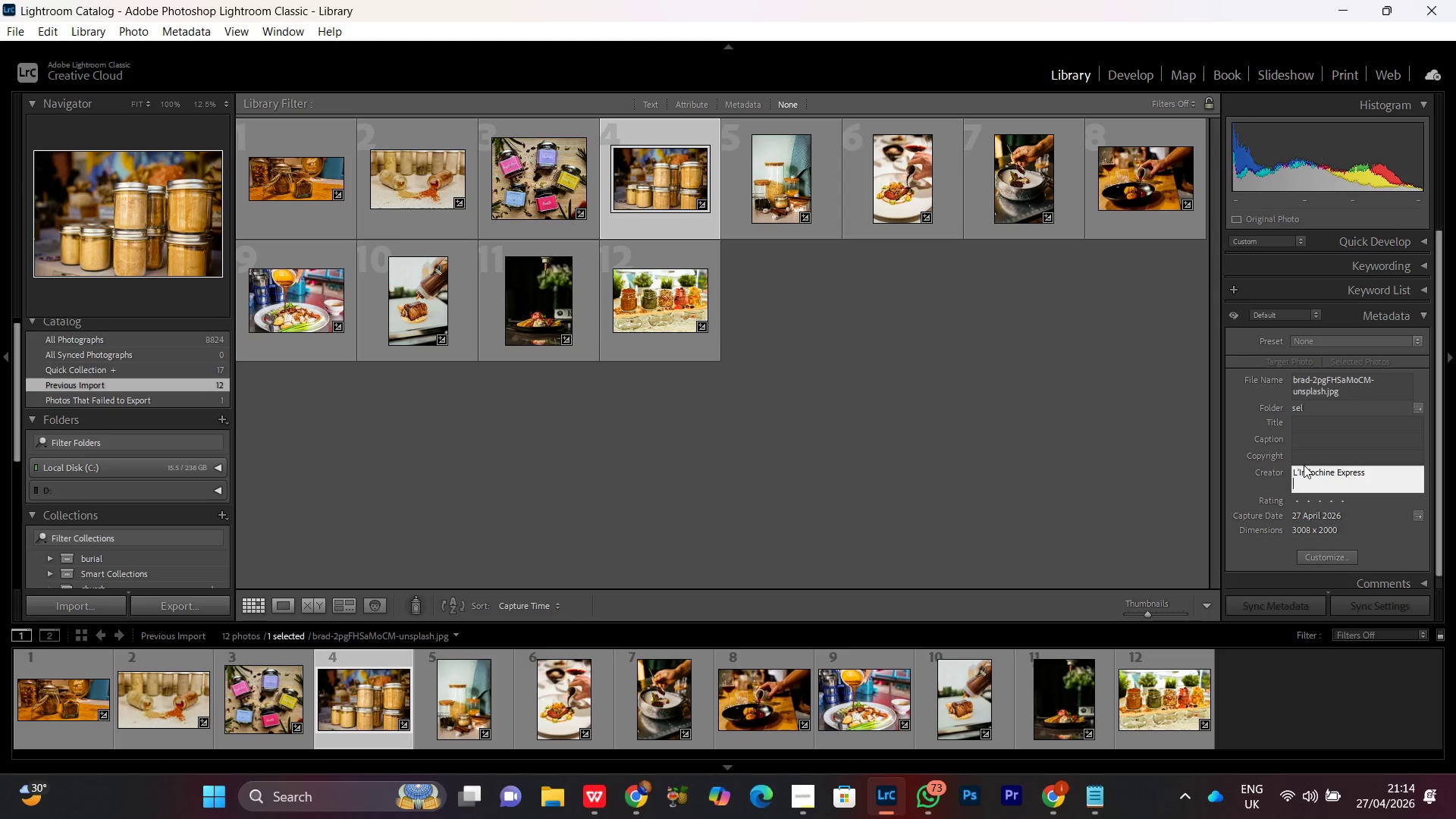 
key(Backspace)
 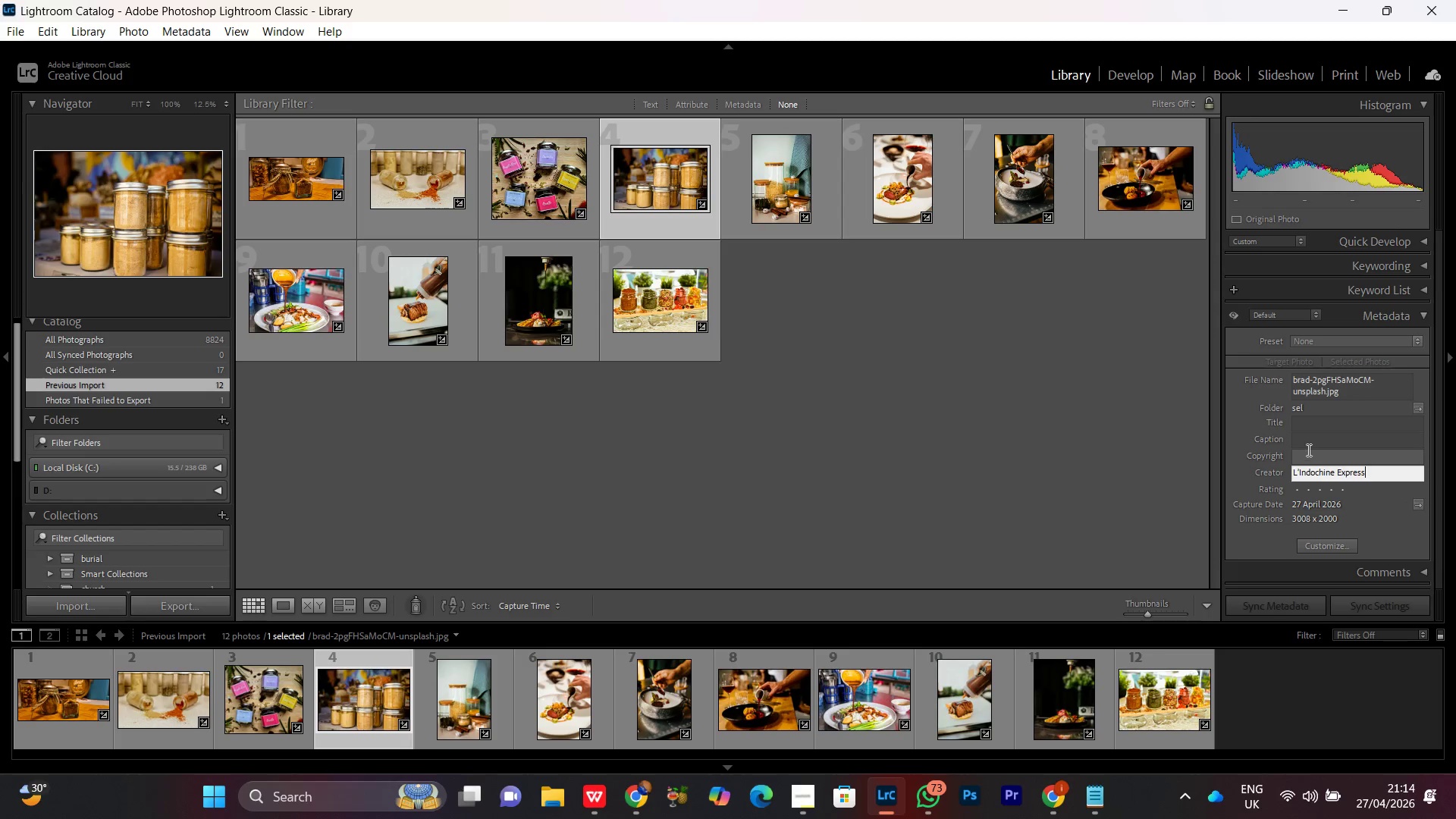 
left_click([1307, 450])
 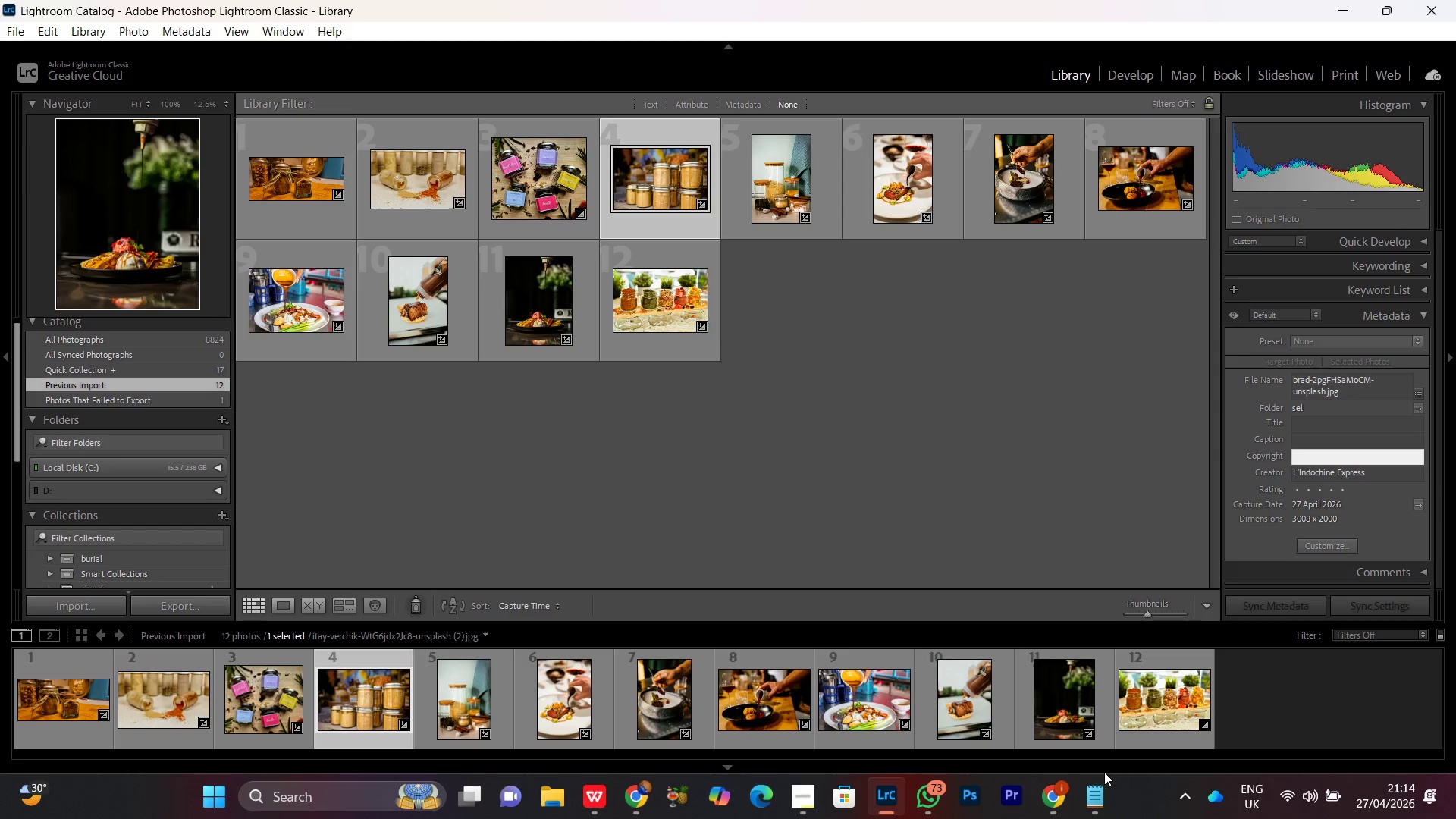 
left_click([1097, 802])
 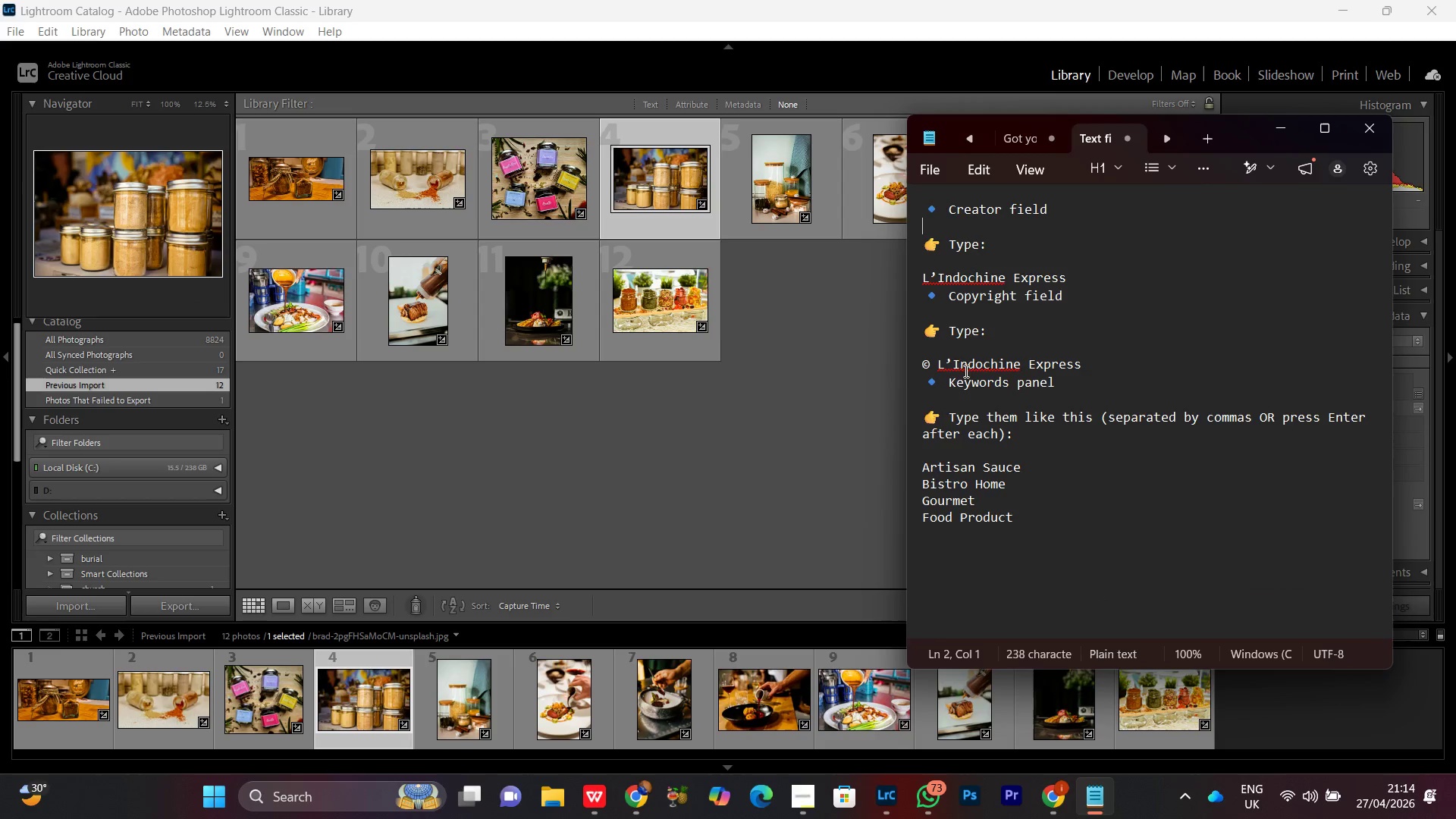 
wait(5.08)
 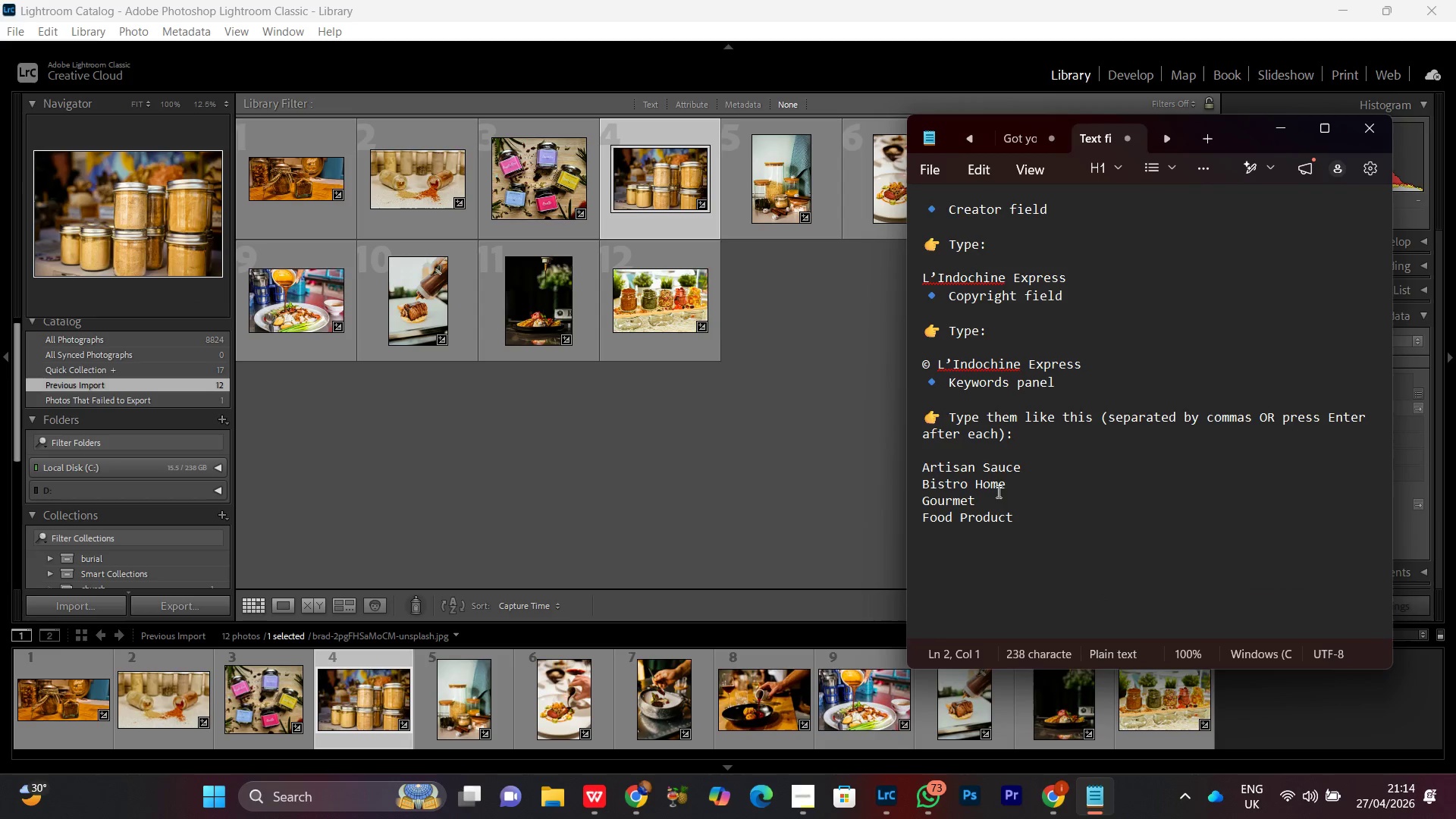 
left_click_drag(start_coordinate=[922, 366], to_coordinate=[1103, 370])
 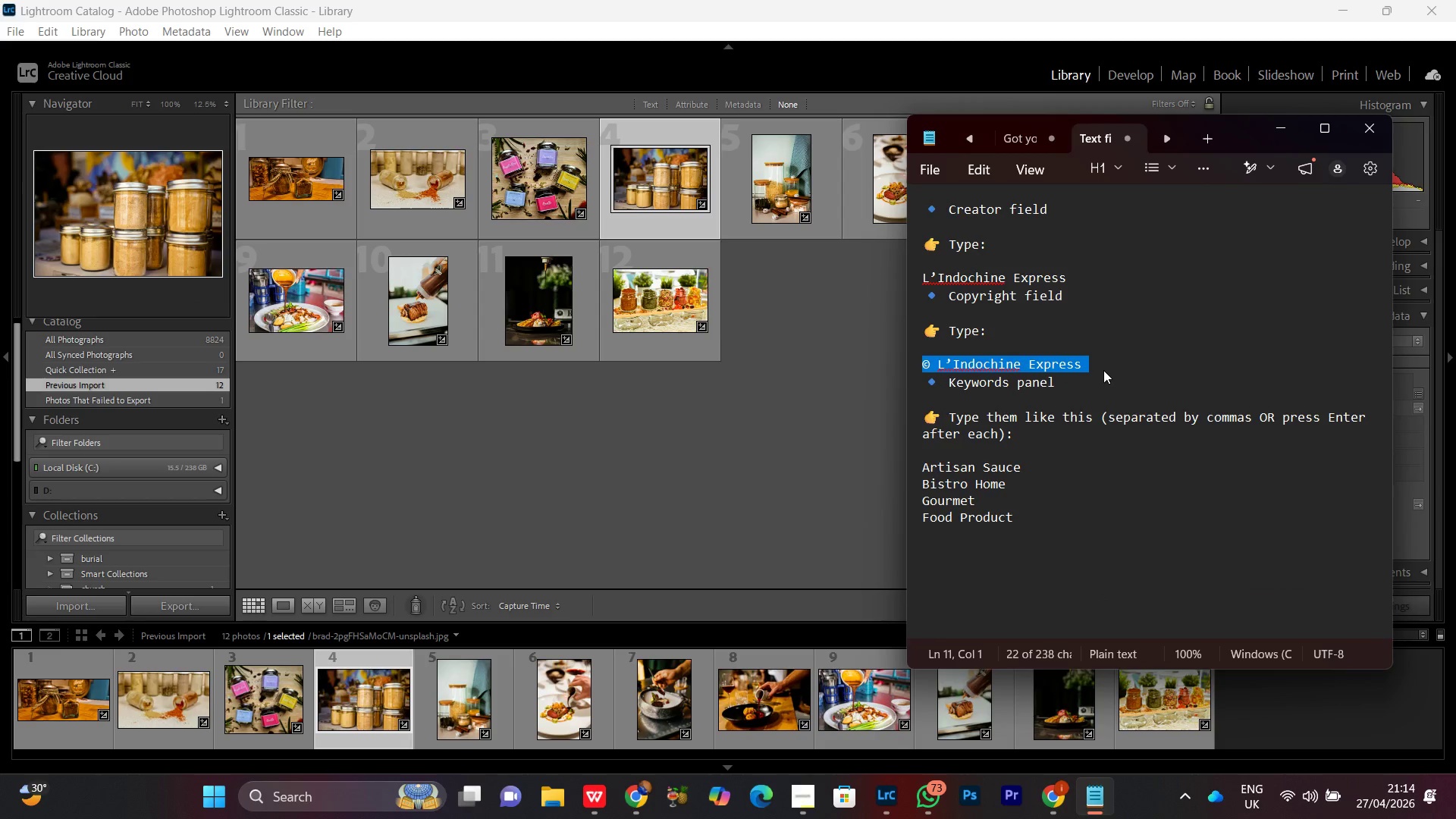 
key(Control+C)
 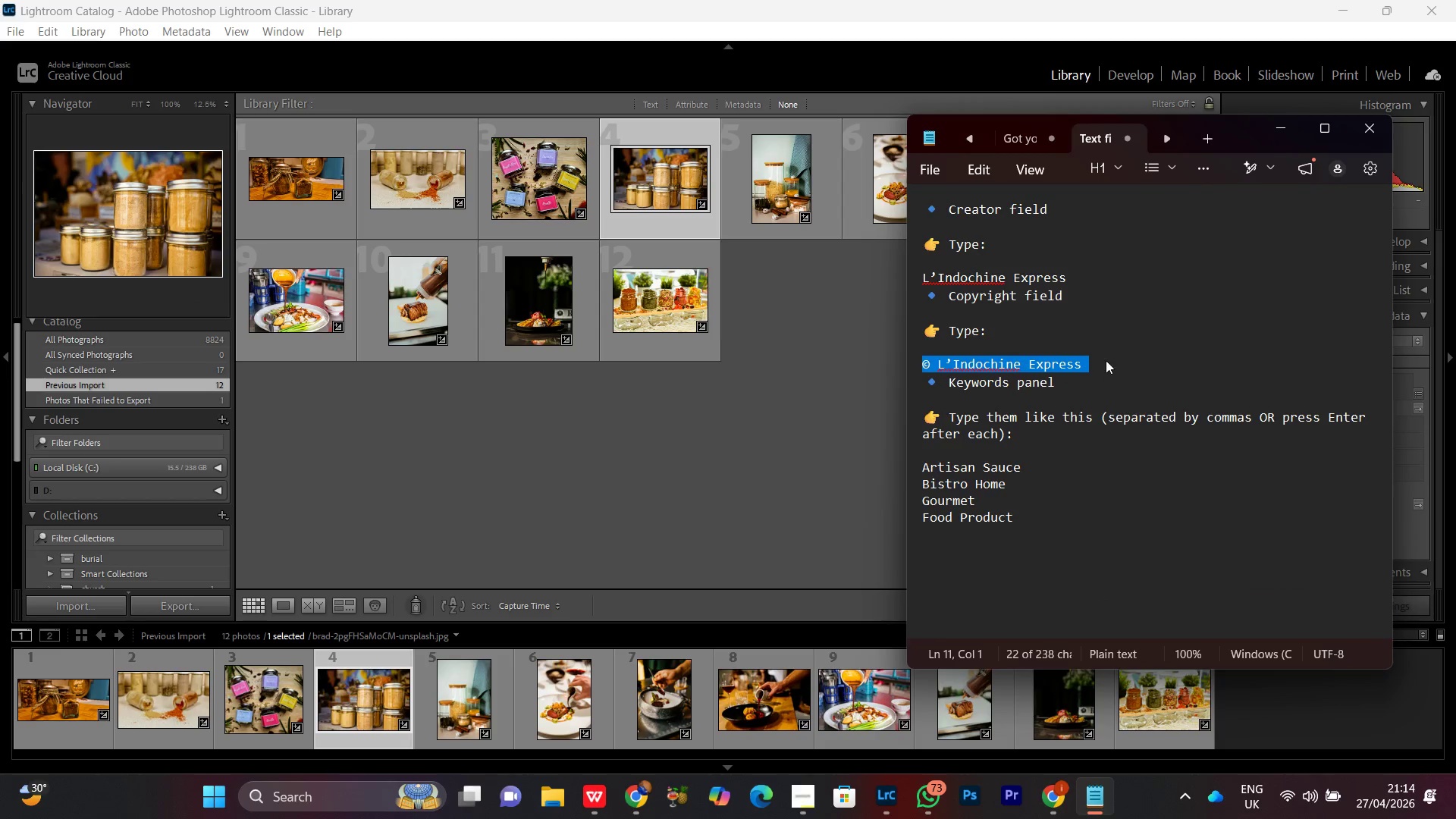 
key(Control+C)
 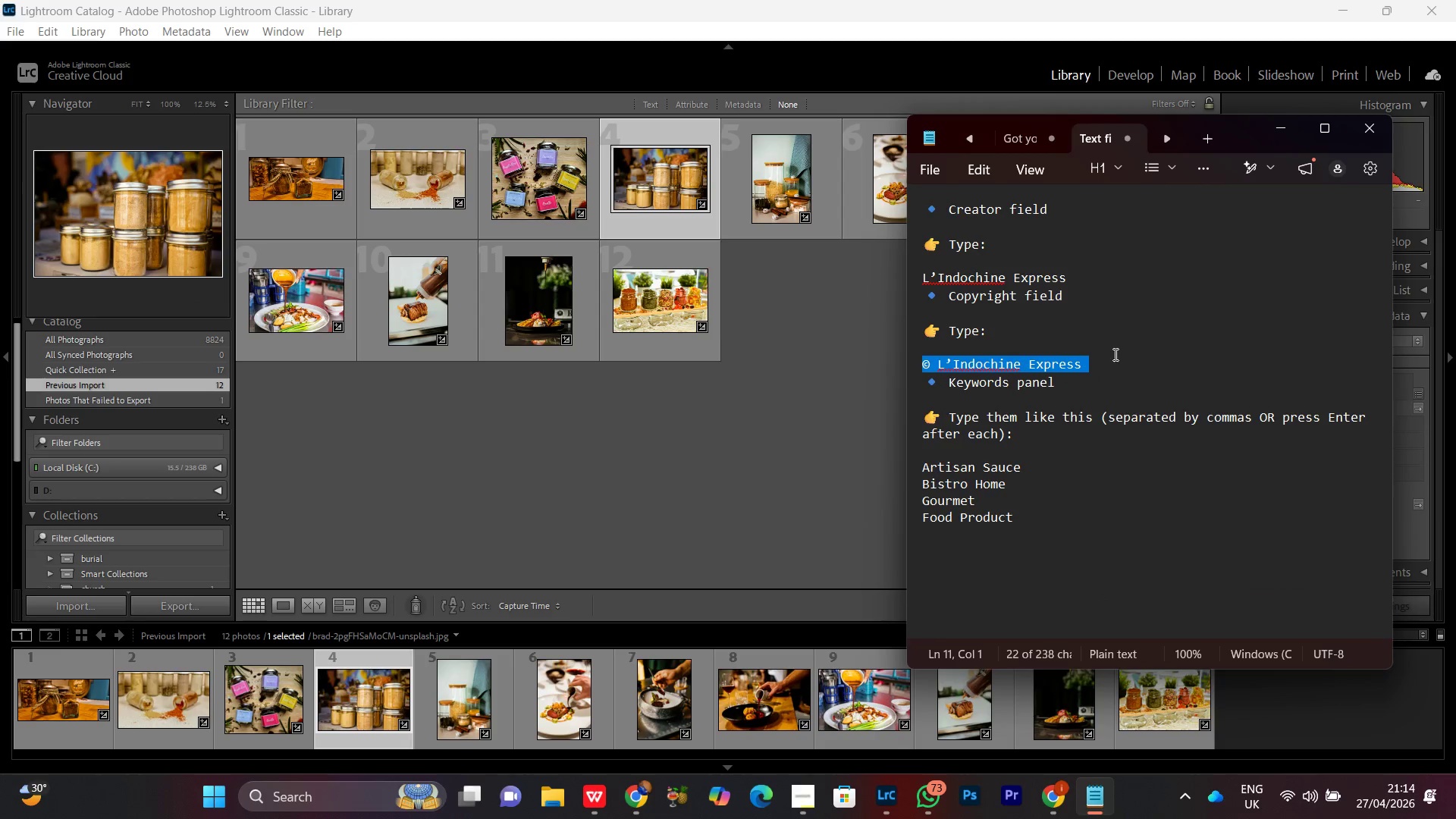 
key(Control+C)
 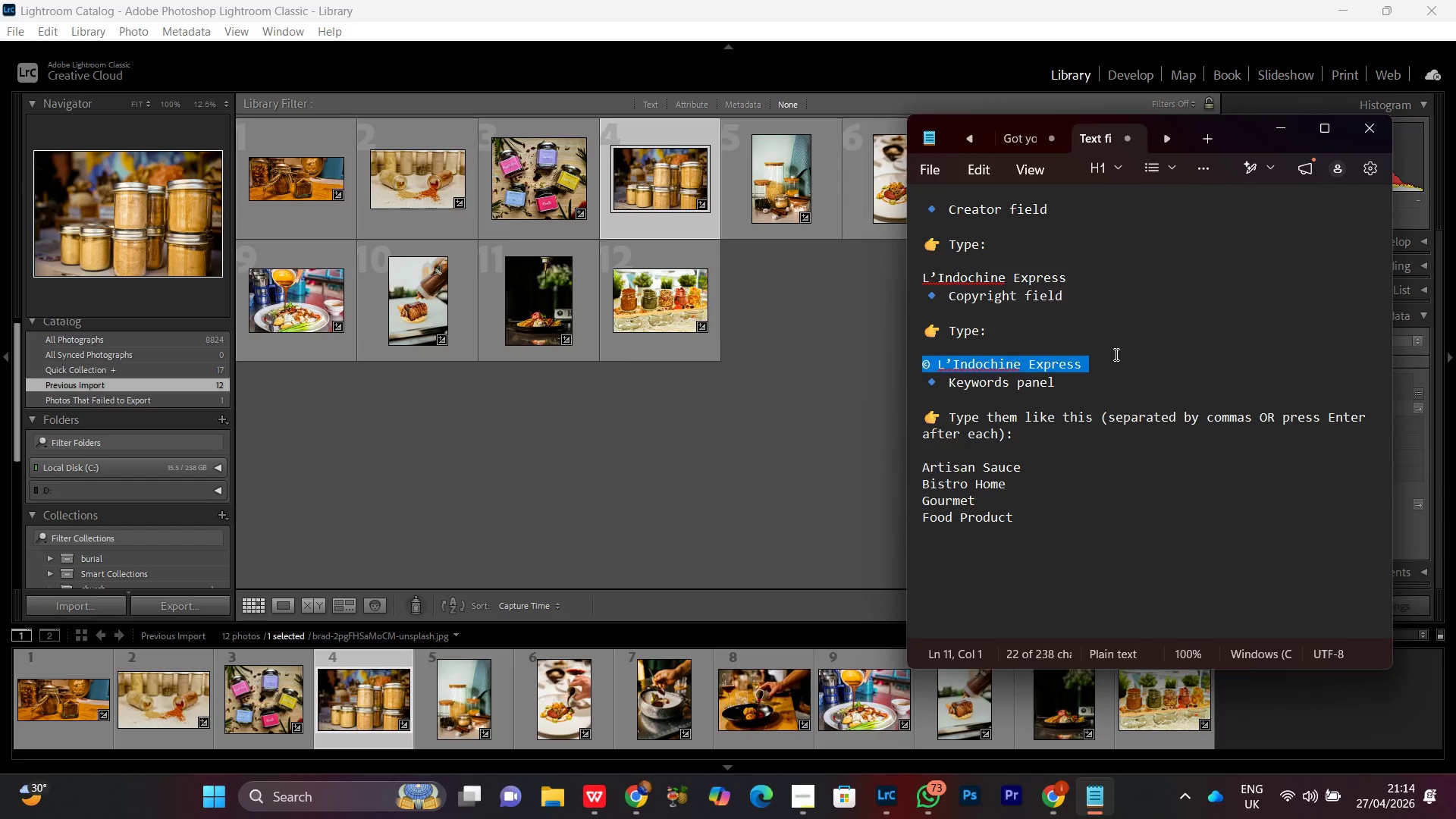 
key(Control+C)
 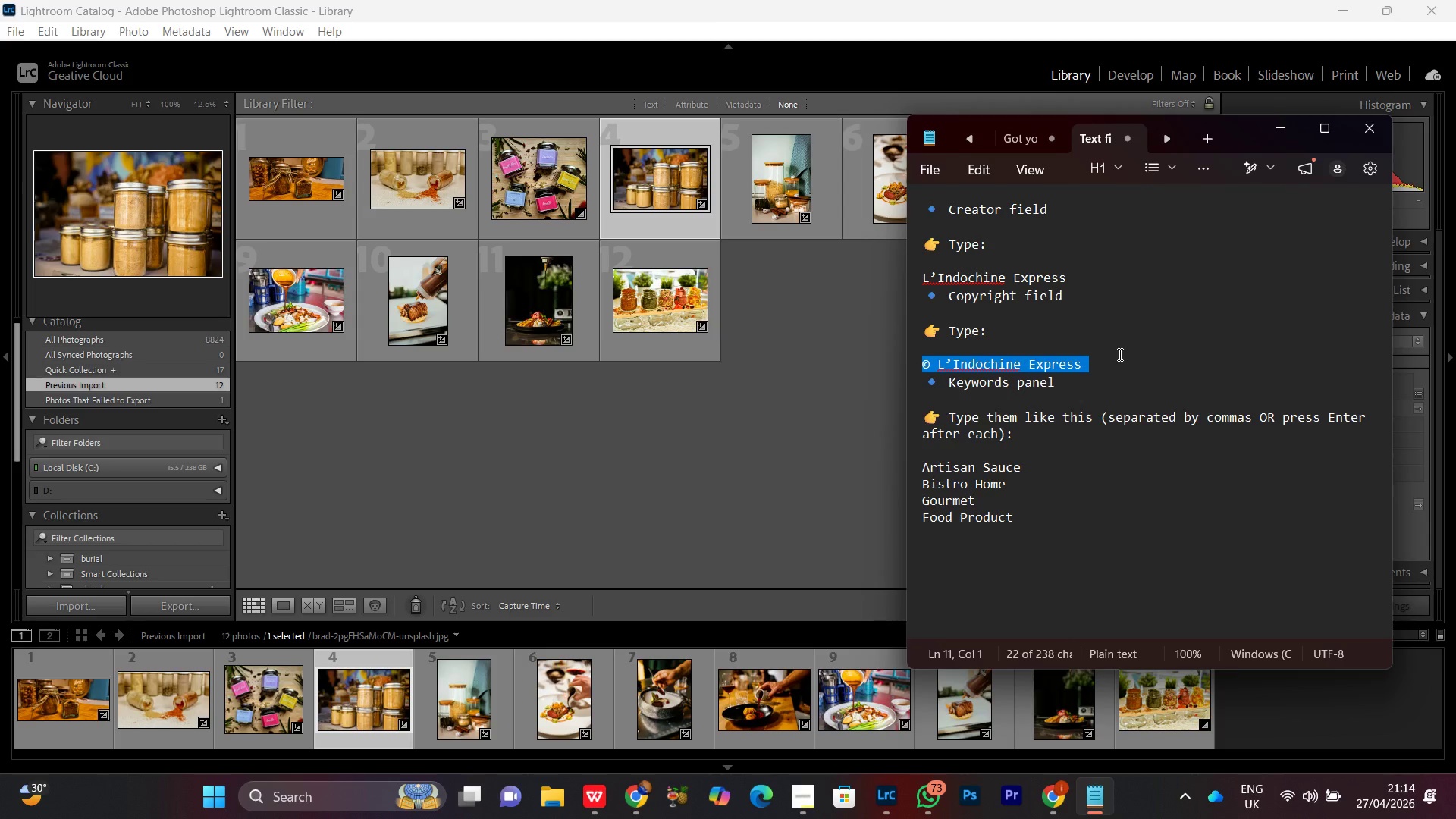 
key(Control+C)
 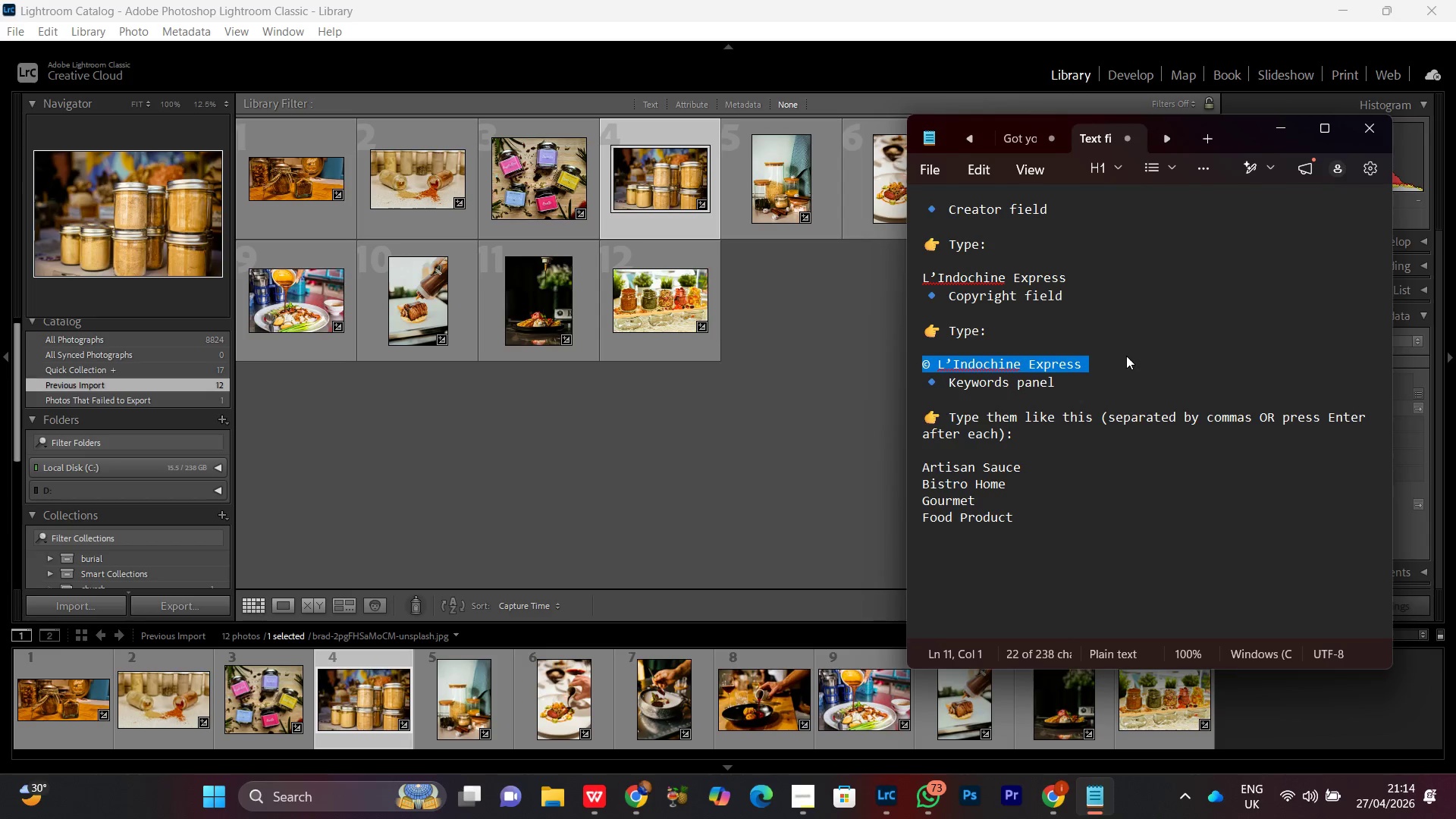 
key(Control+C)
 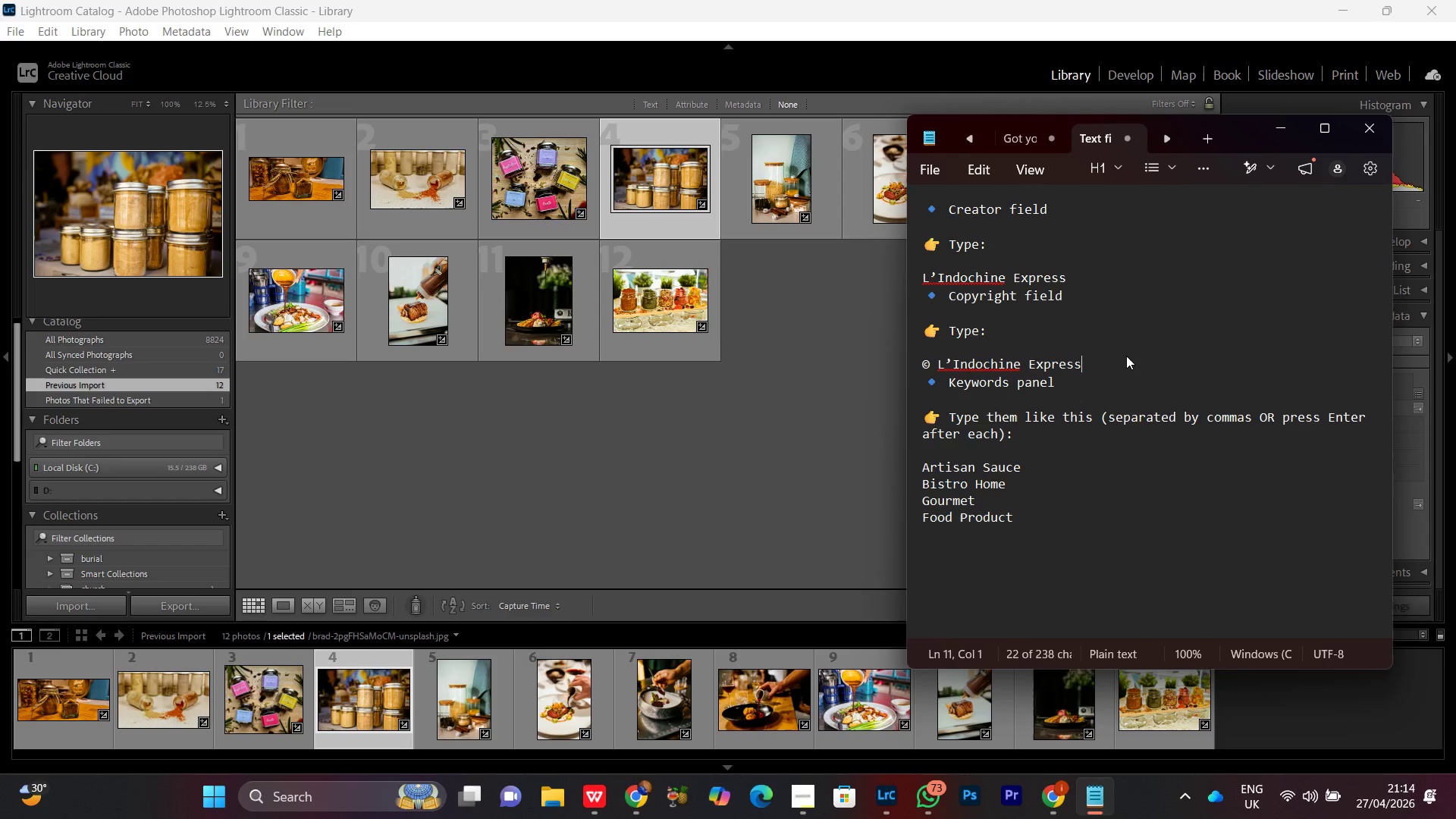 
left_click([1126, 356])
 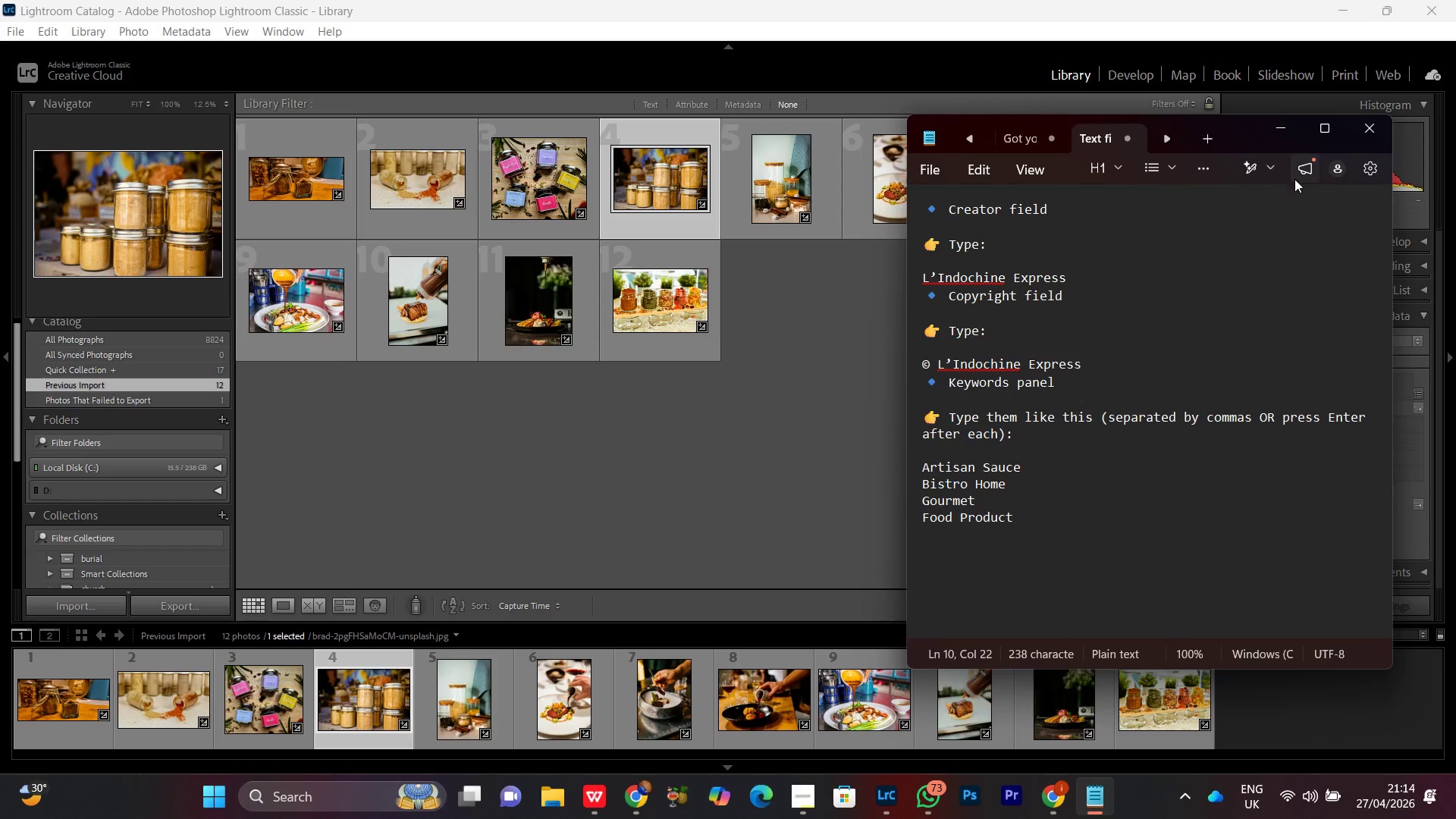 
left_click([1280, 127])
 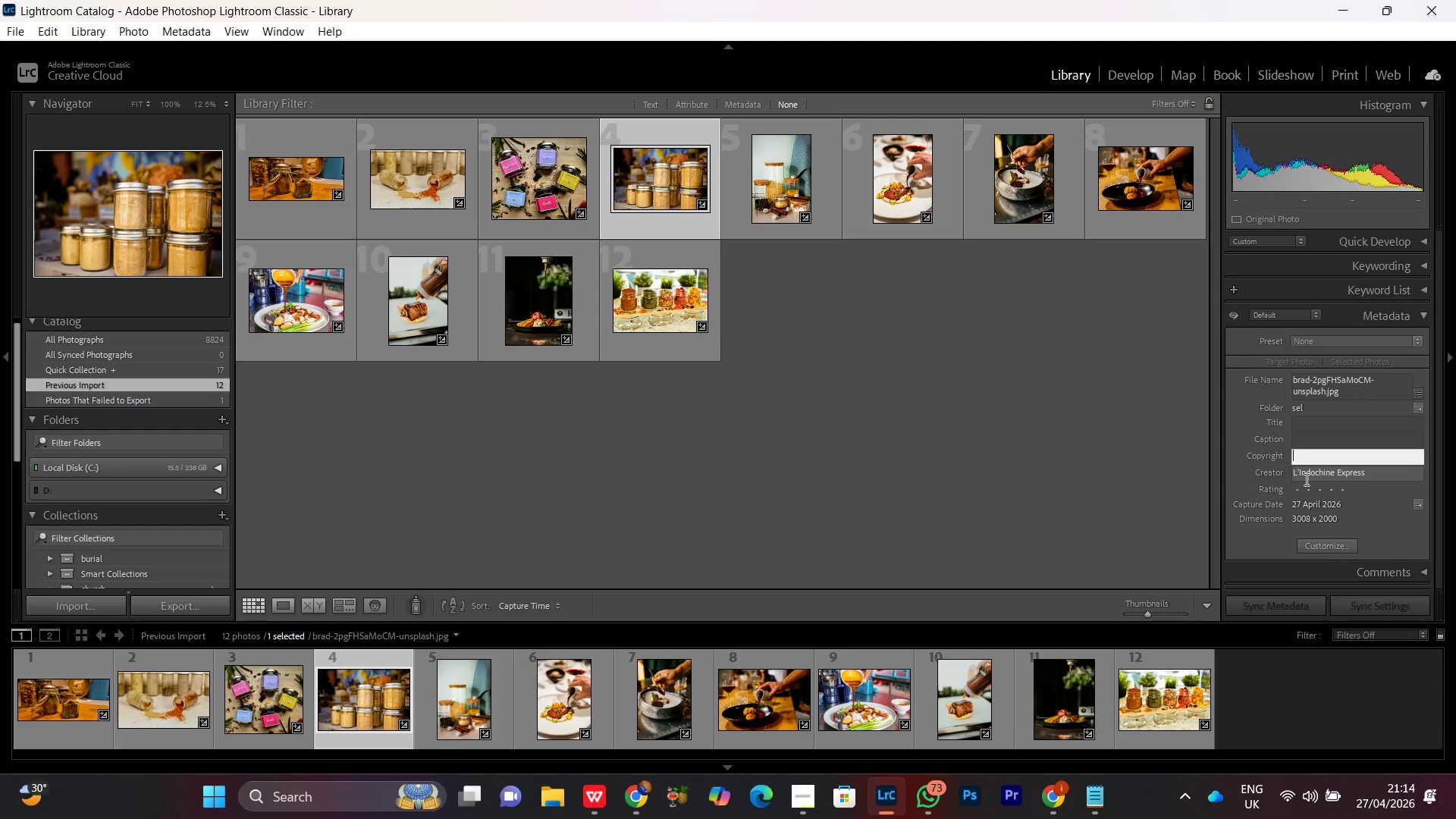 
left_click([1307, 460])
 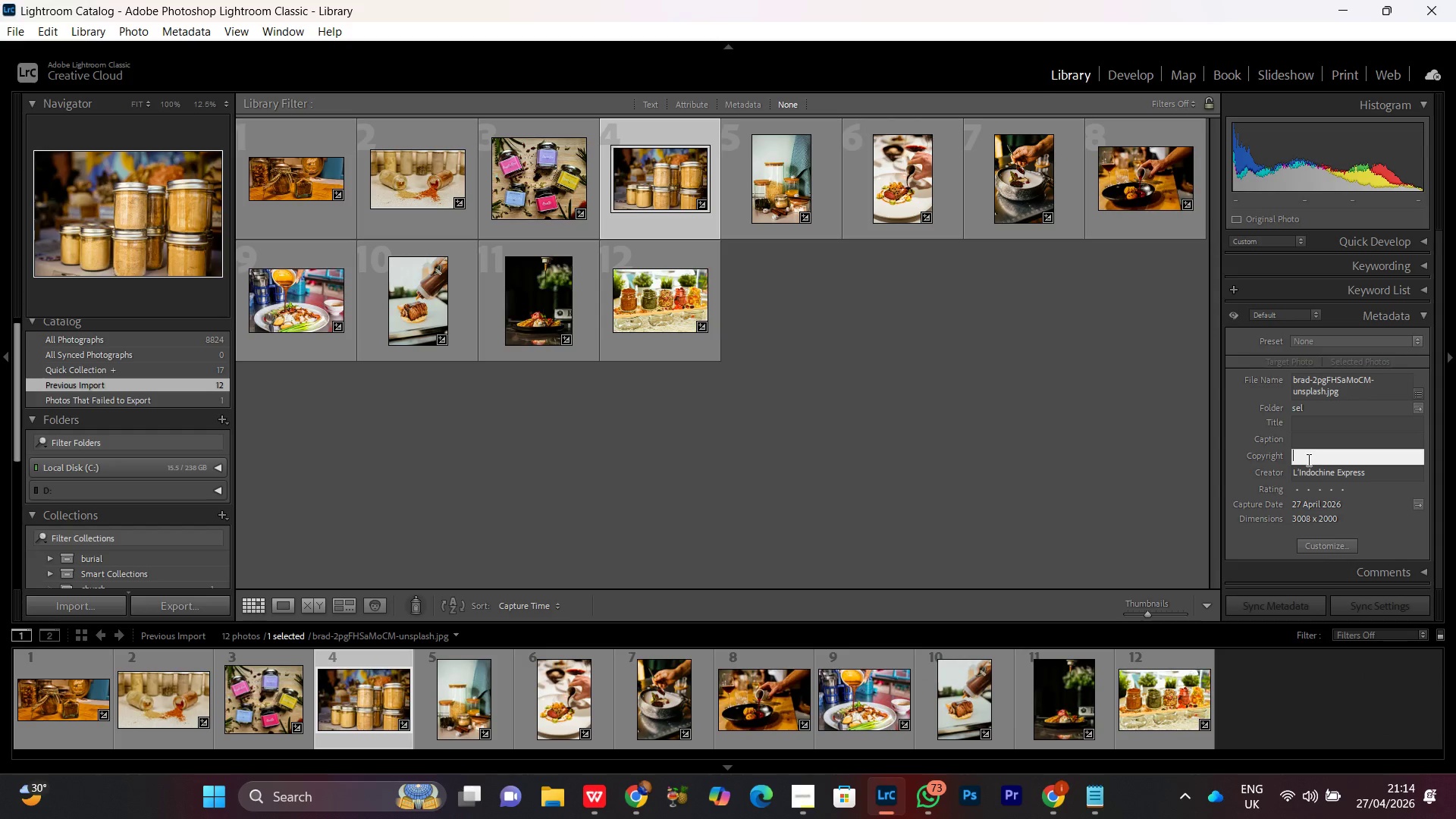 
key(Control+V)
 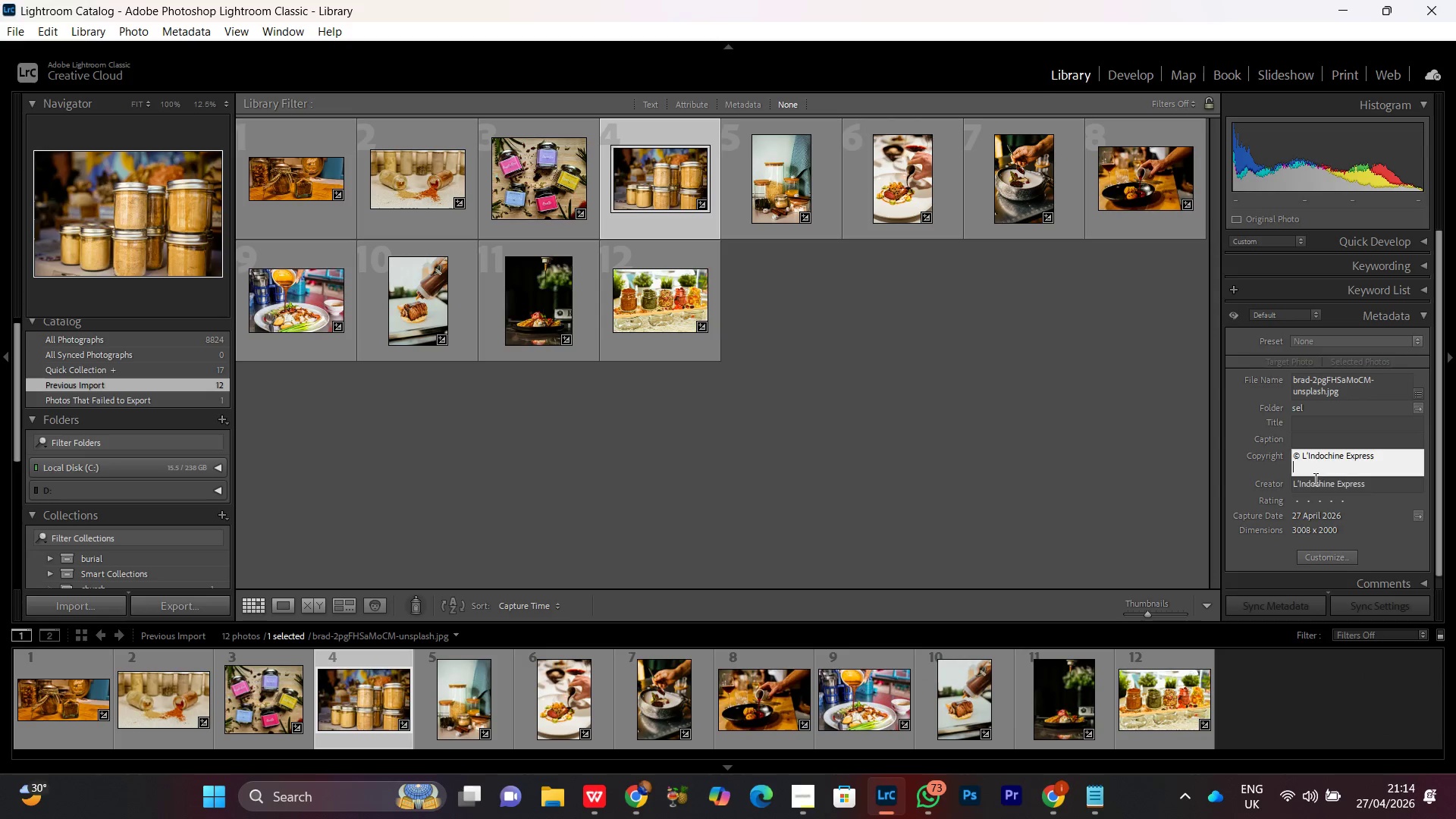 
left_click([1324, 467])
 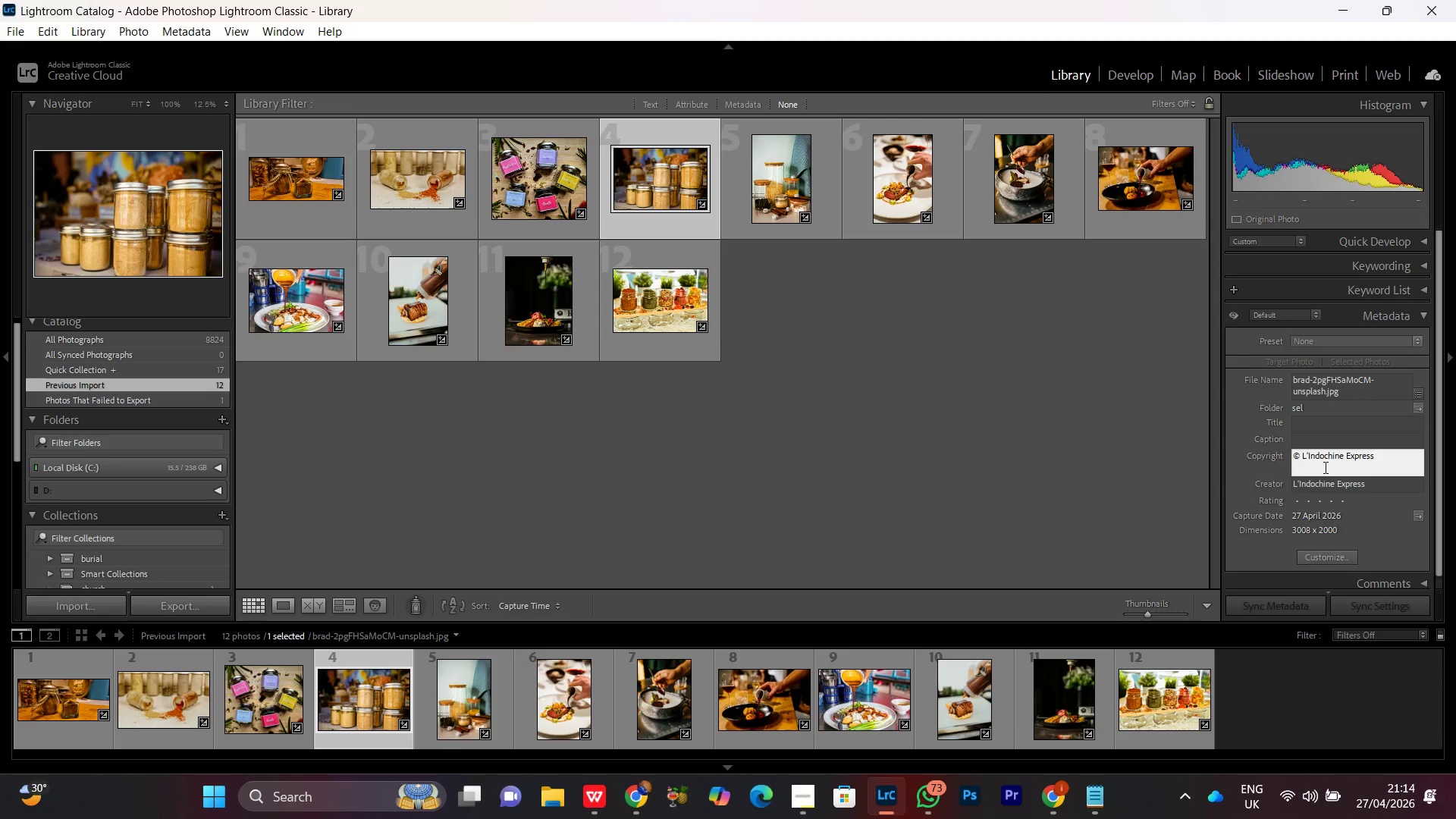 
key(Control+A)
 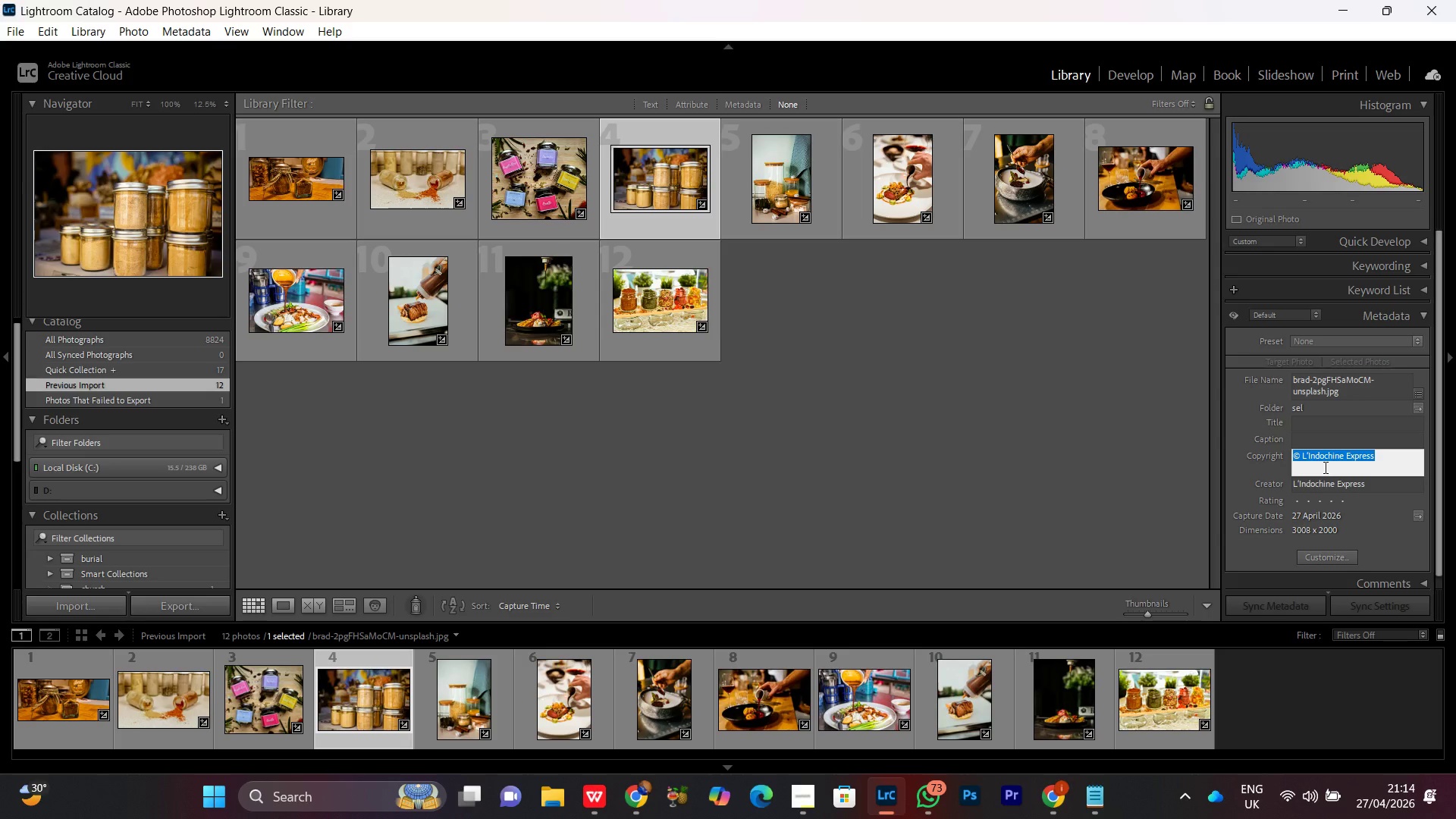 
key(Backspace)
 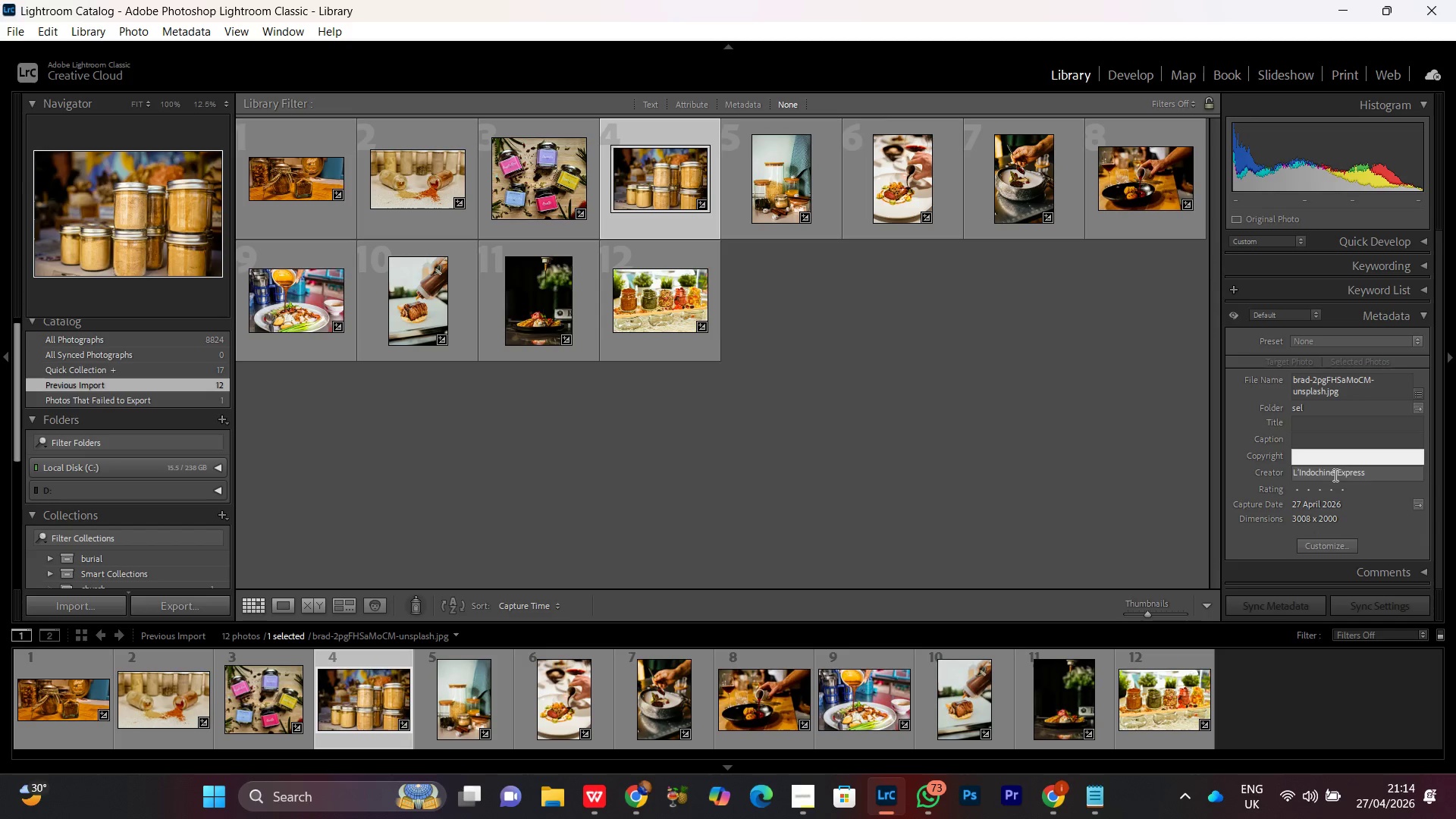 
left_click([1332, 476])
 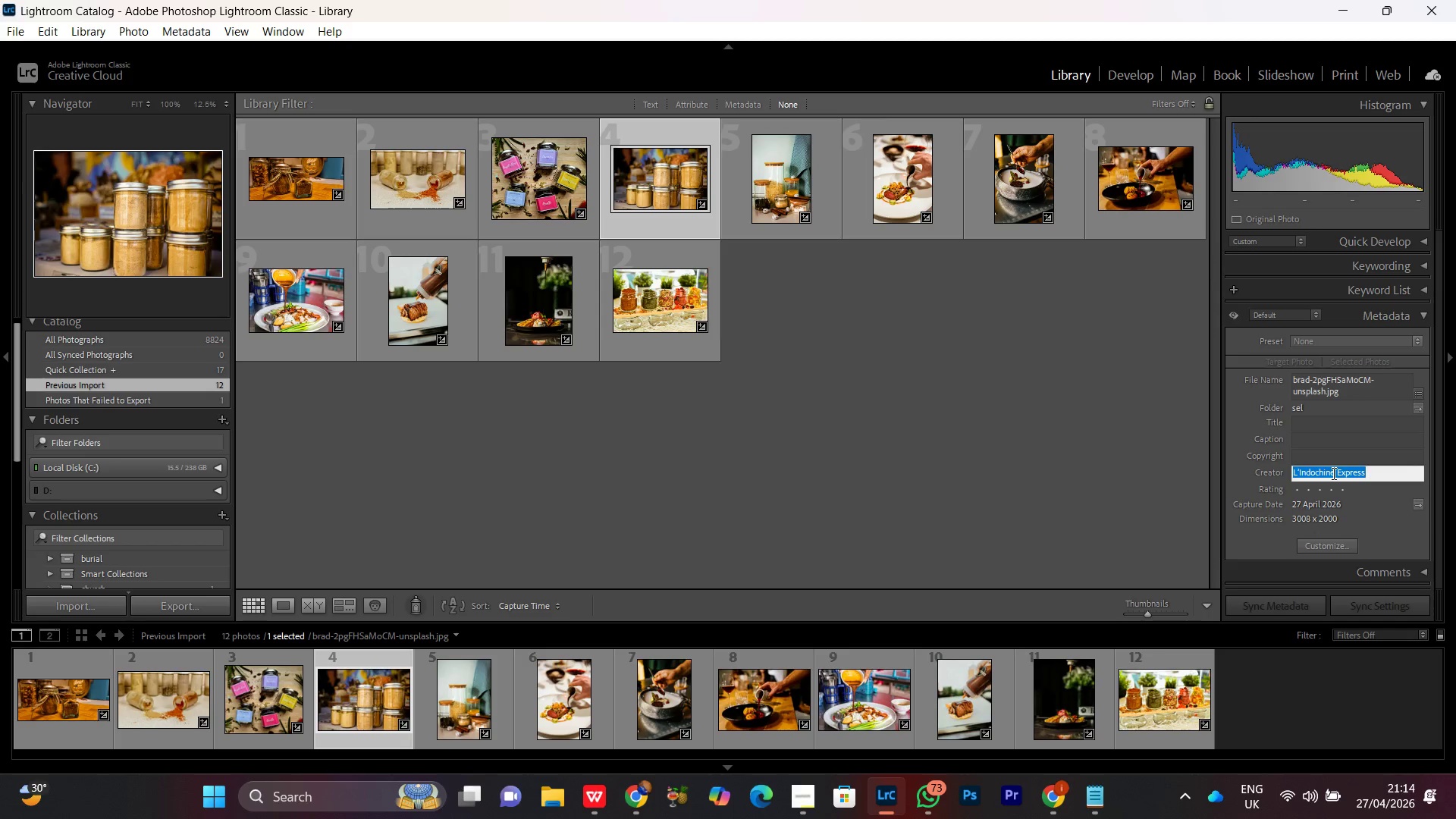 
key(Control+A)
 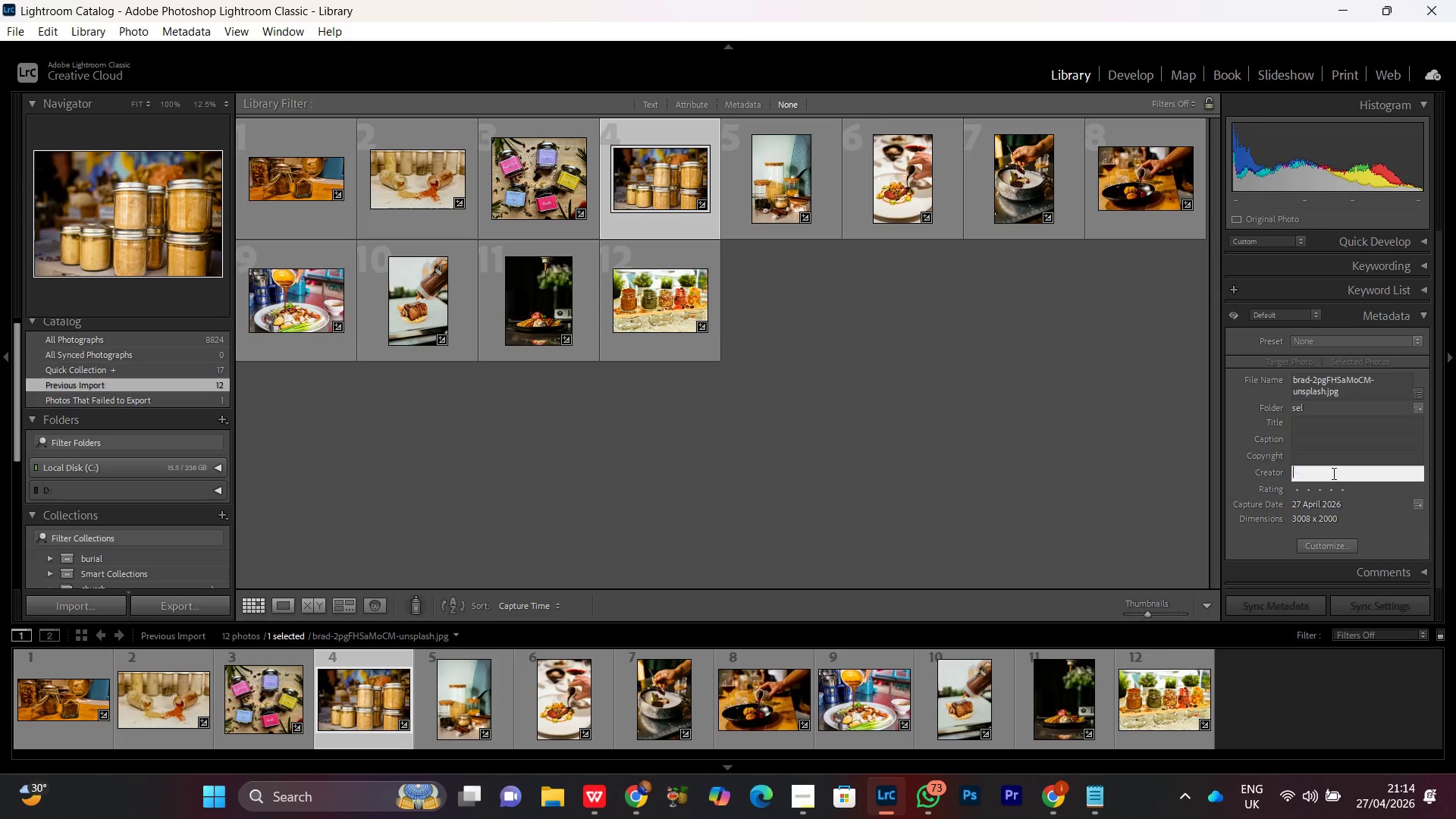 
key(Backspace)
 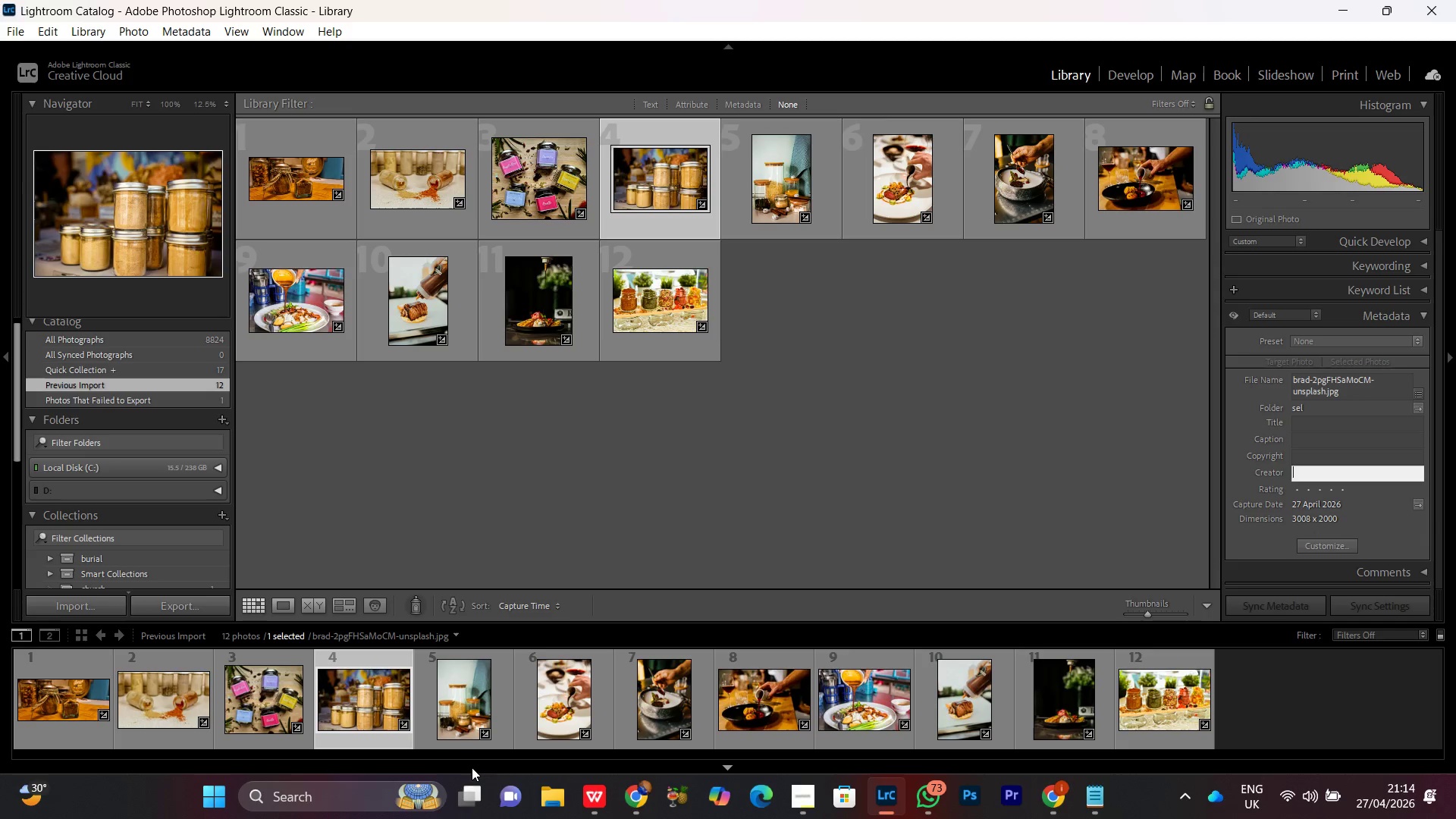 
key(Control+A)
 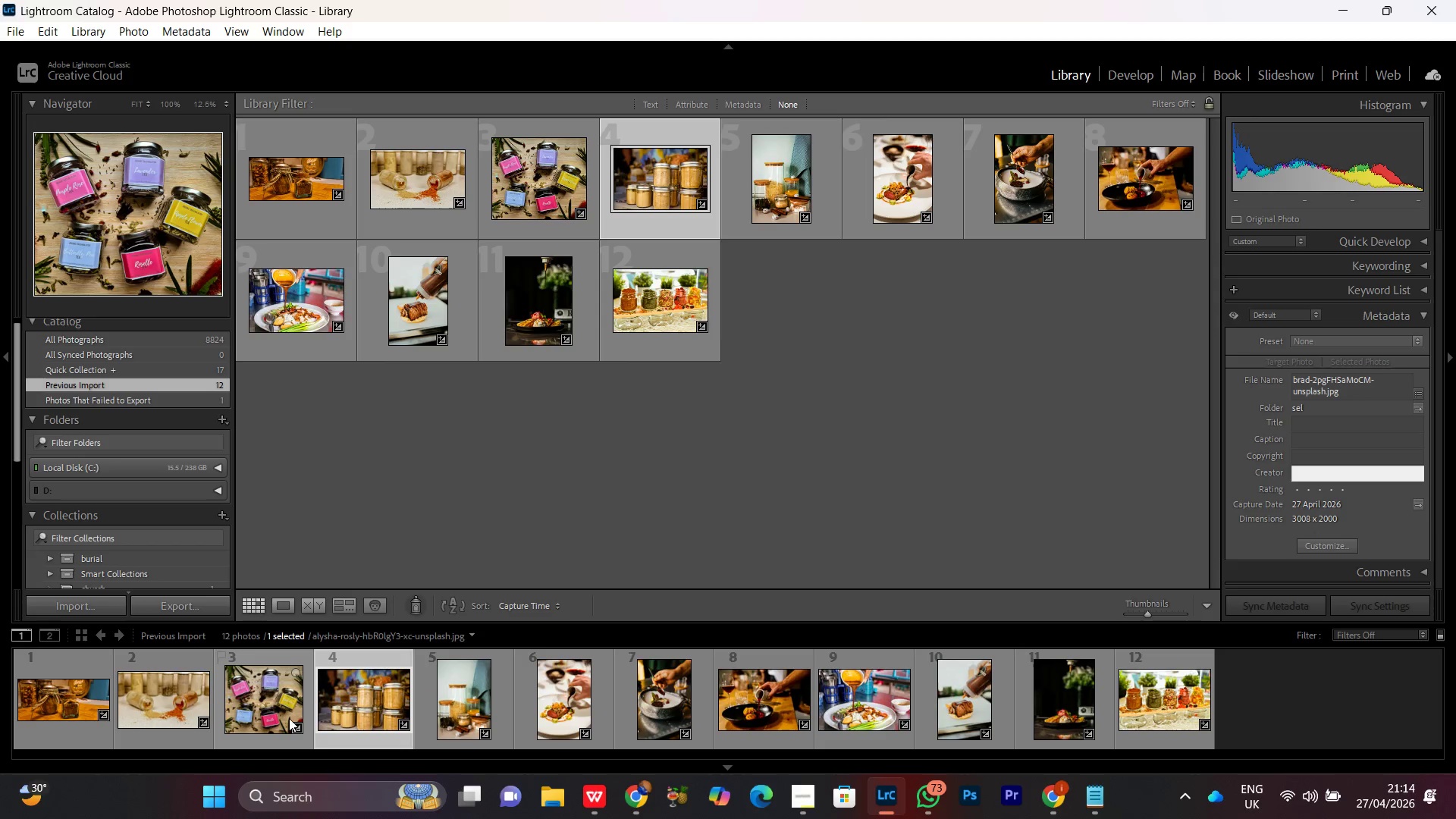 
left_click([337, 697])
 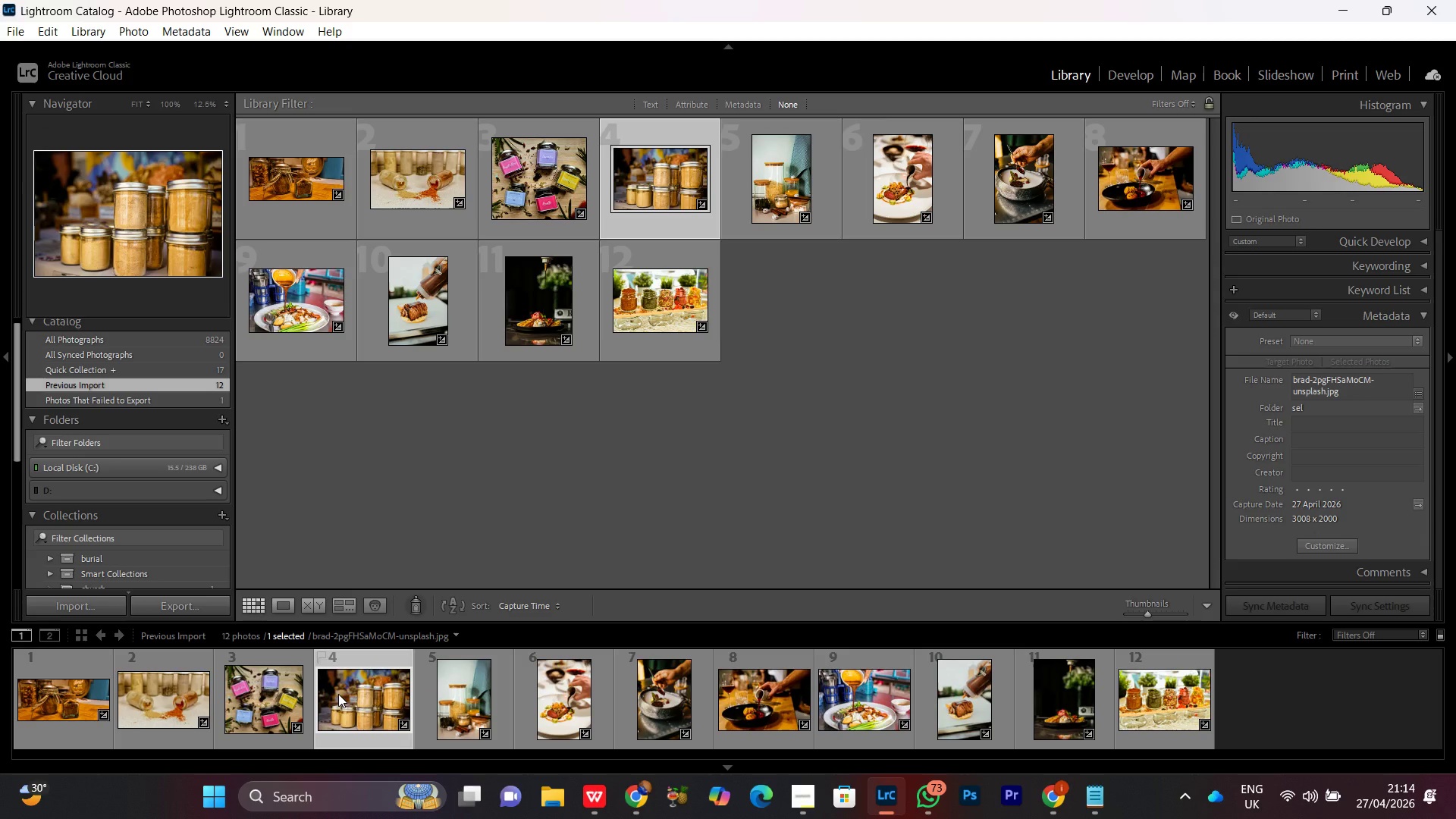 
key(Control+A)
 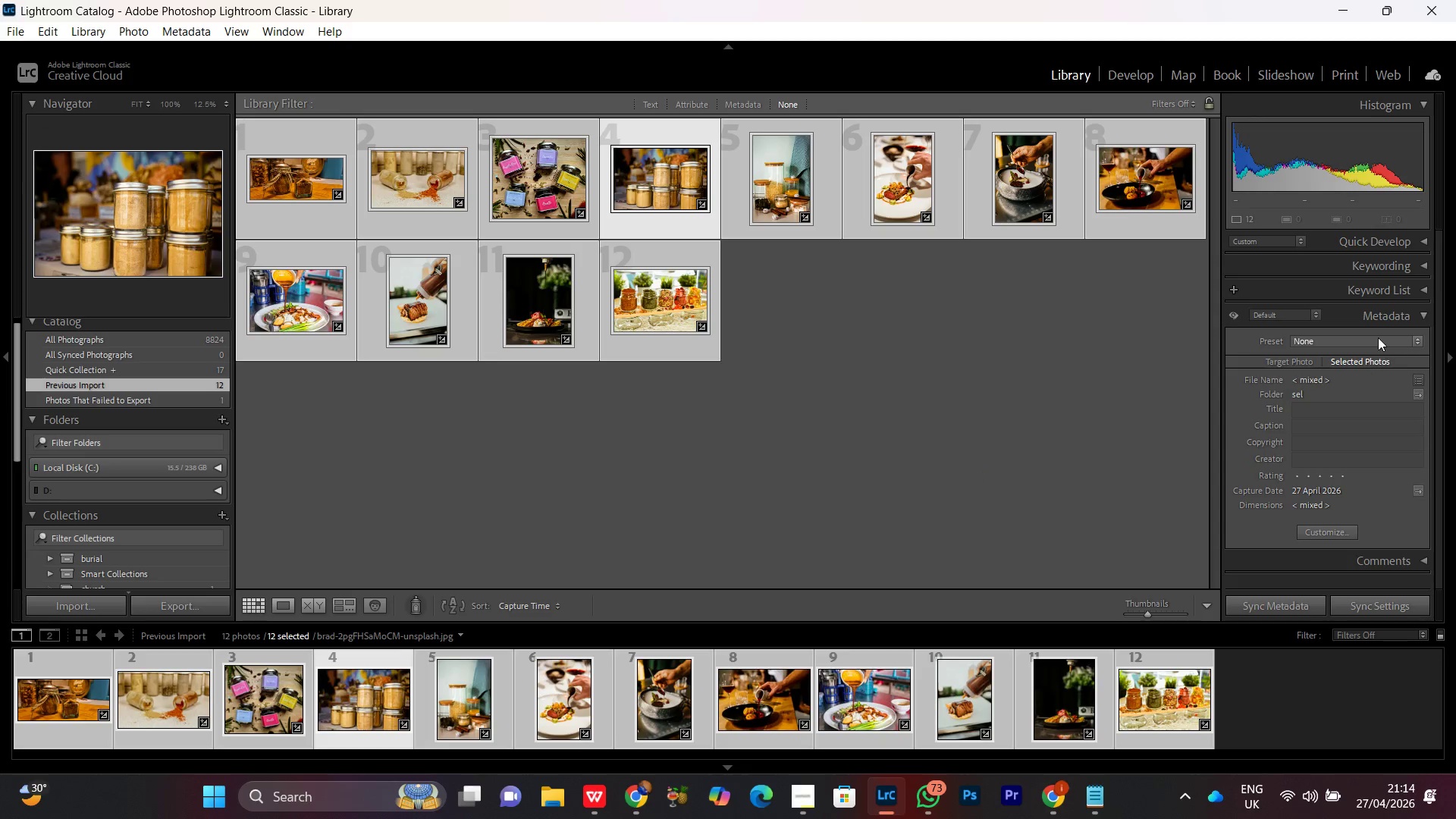 
left_click([1359, 359])
 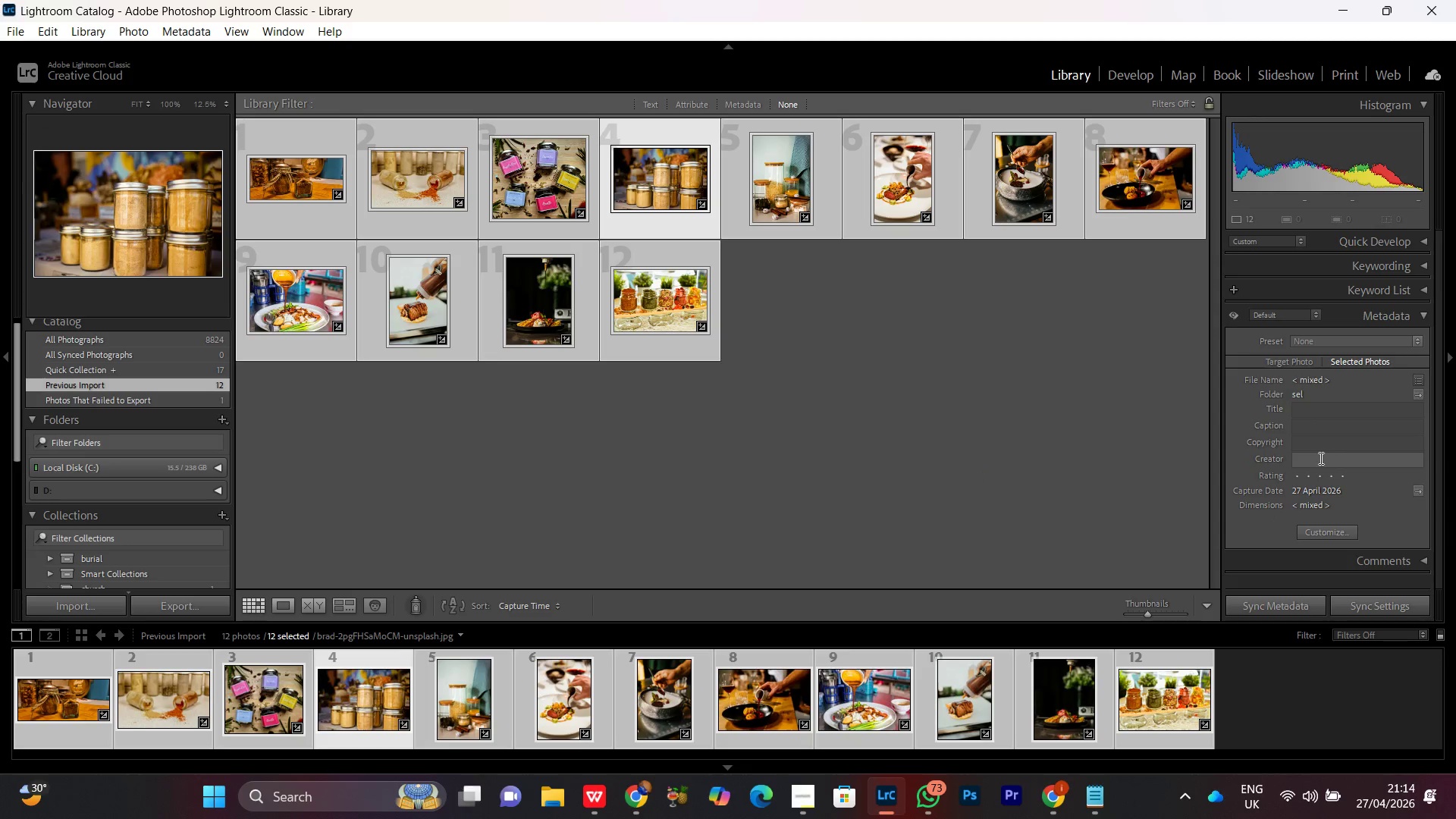 
left_click([1319, 458])
 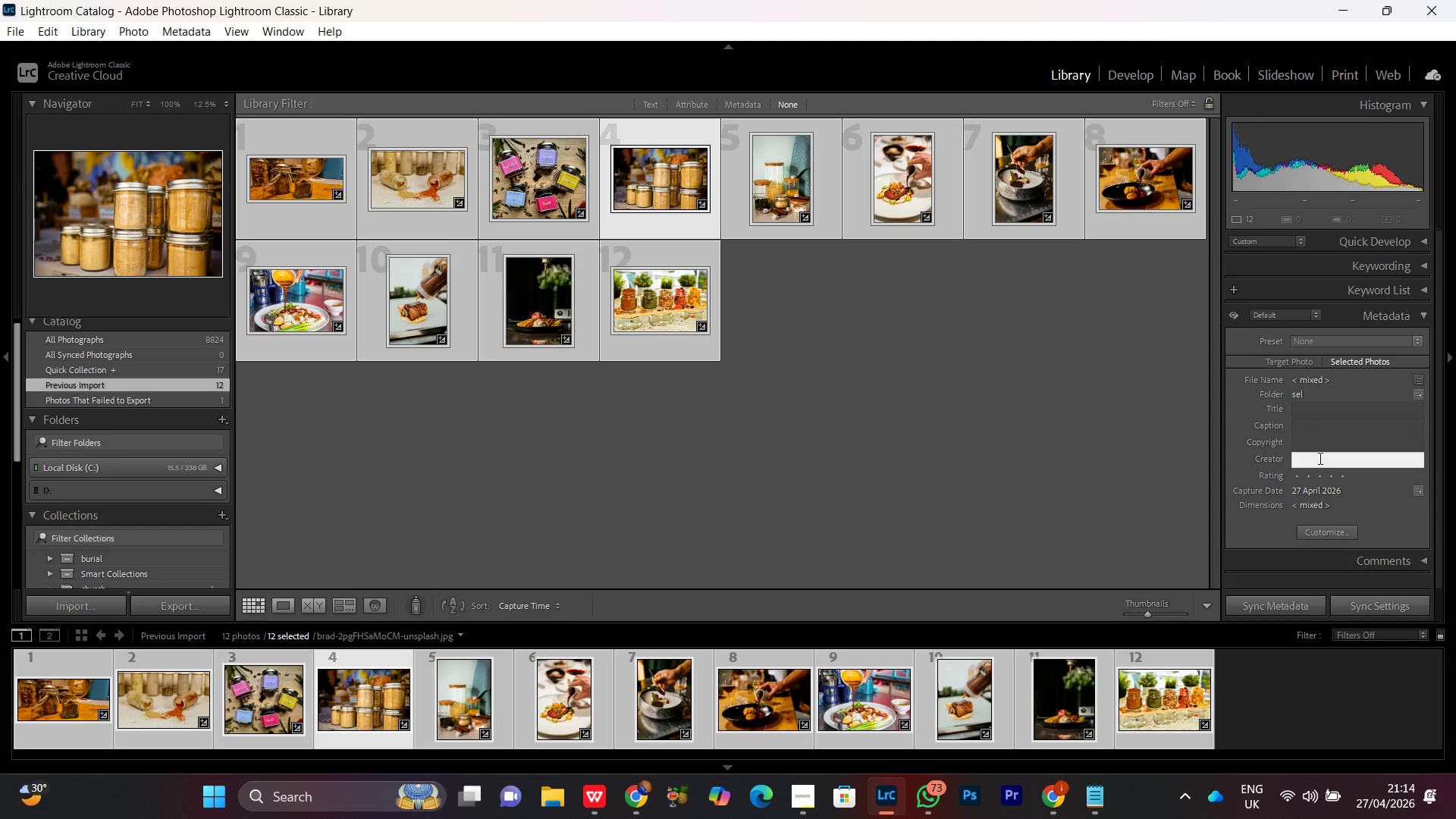 
hold_key(key=MetaLeft, duration=0.5)
 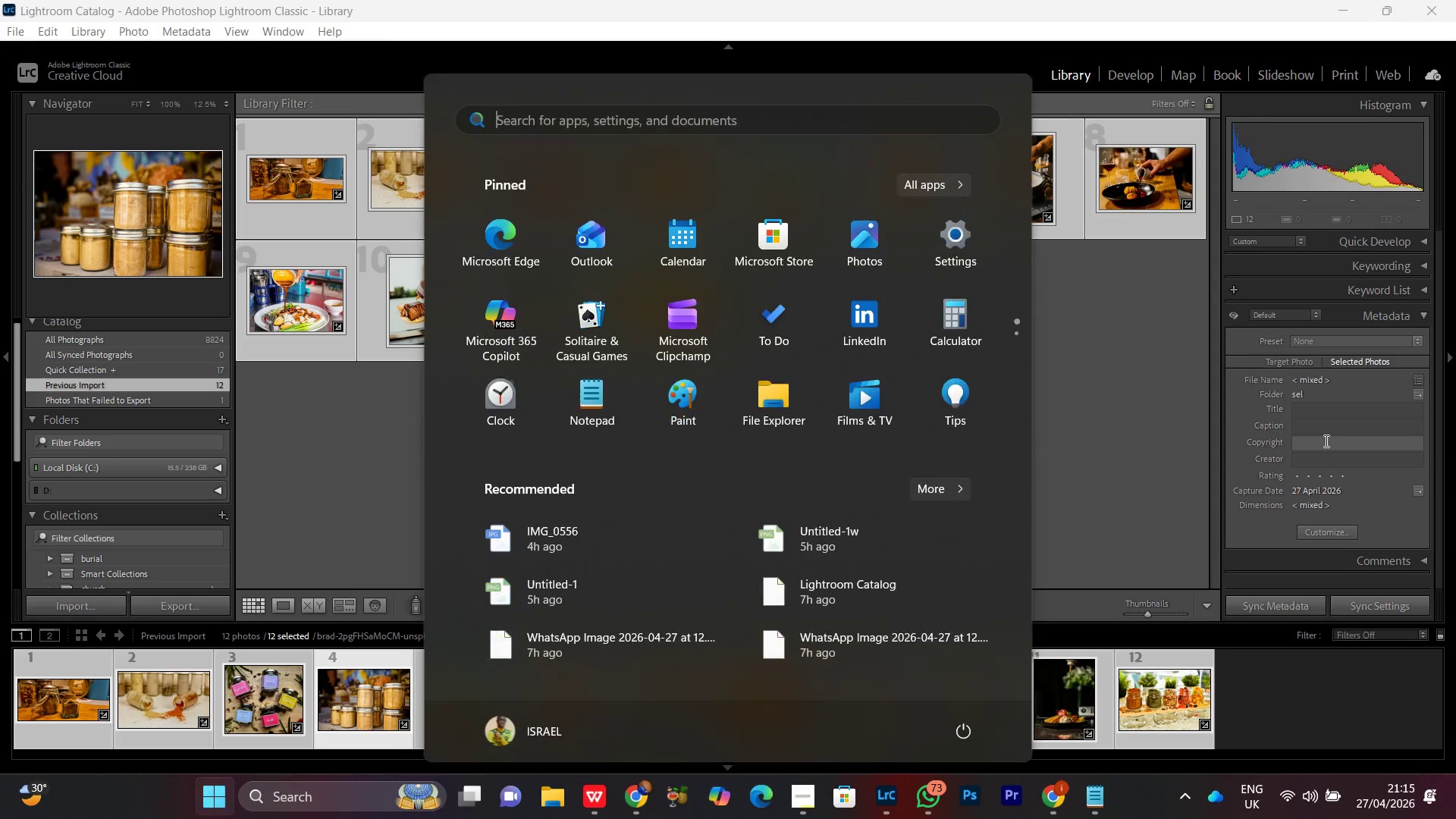 
hold_key(key=MetaLeft, duration=2.08)
left_click([1324, 441])
 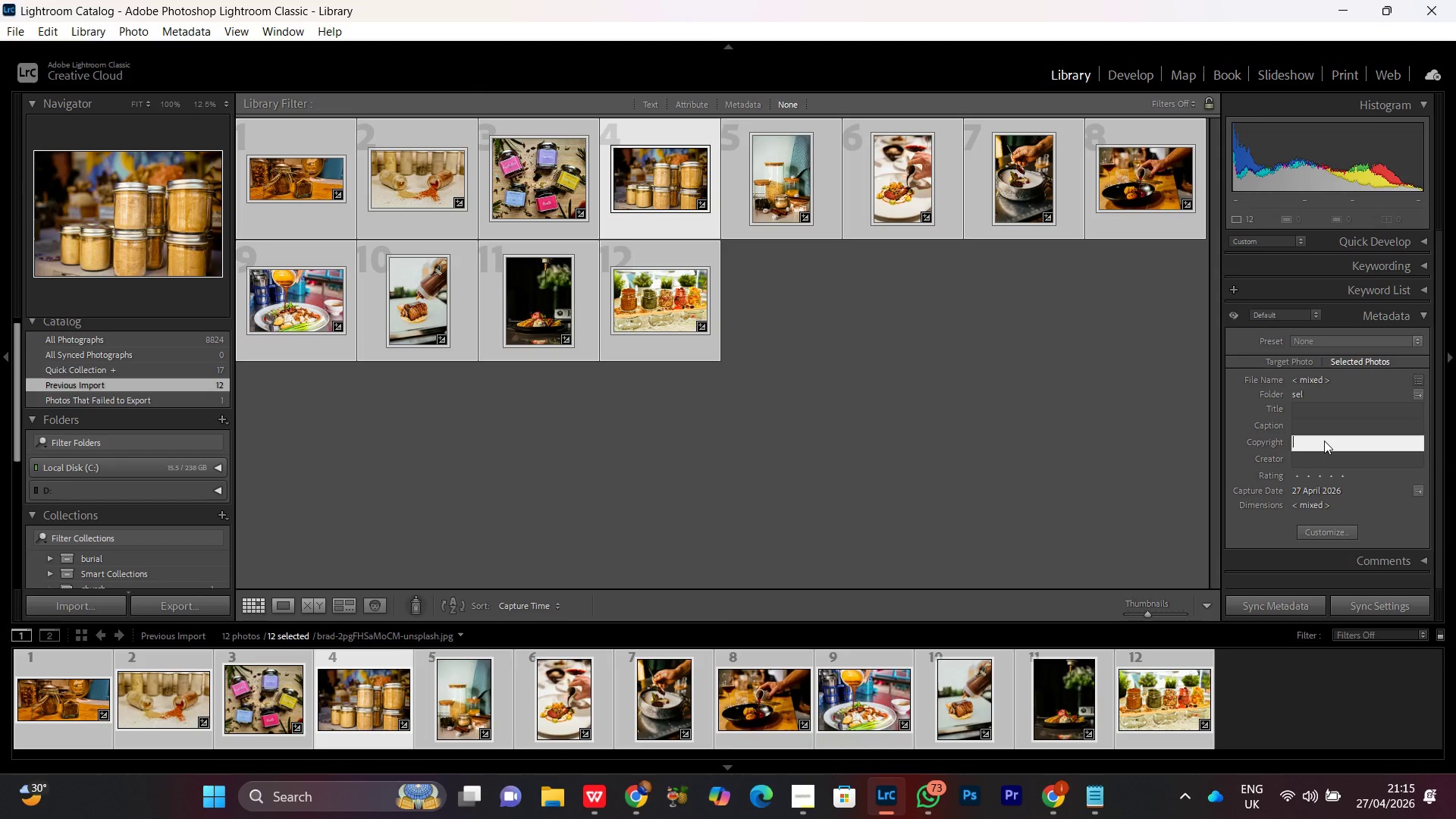 
key(Meta+V)
 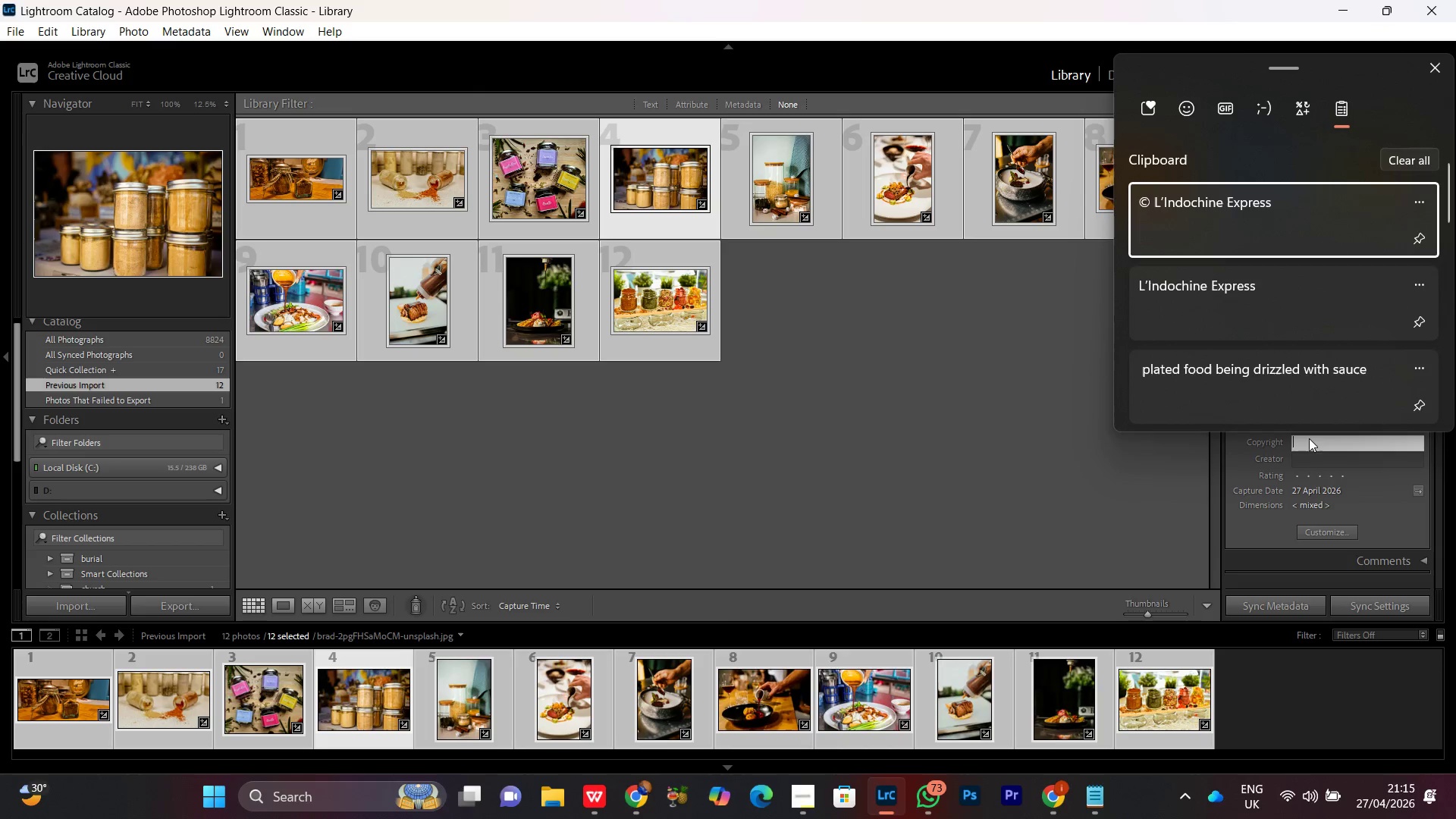 
left_click([1225, 235])
 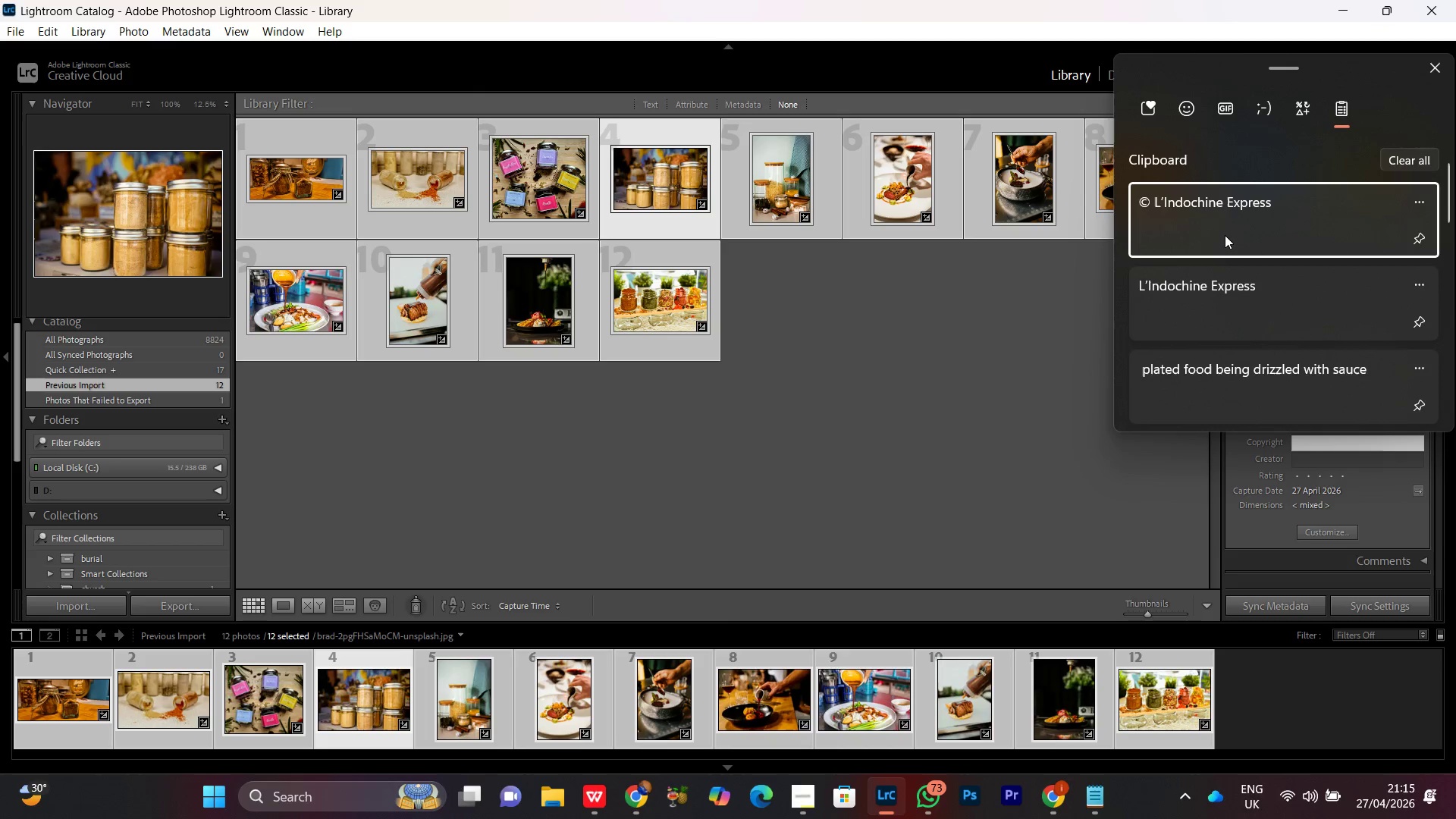 
key(Control+ControlLeft)
 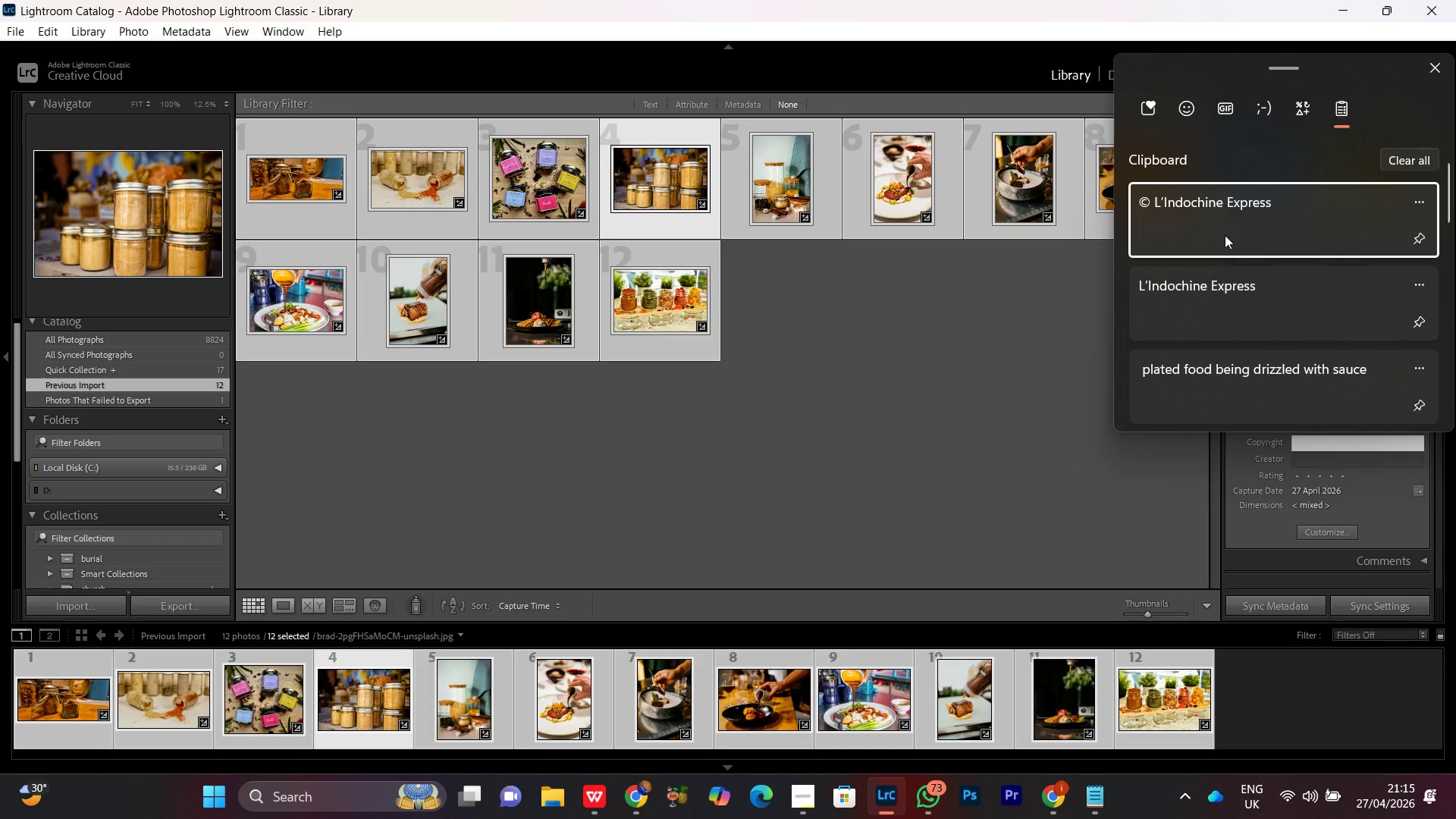 
hold_key(key=V, duration=12.53)
 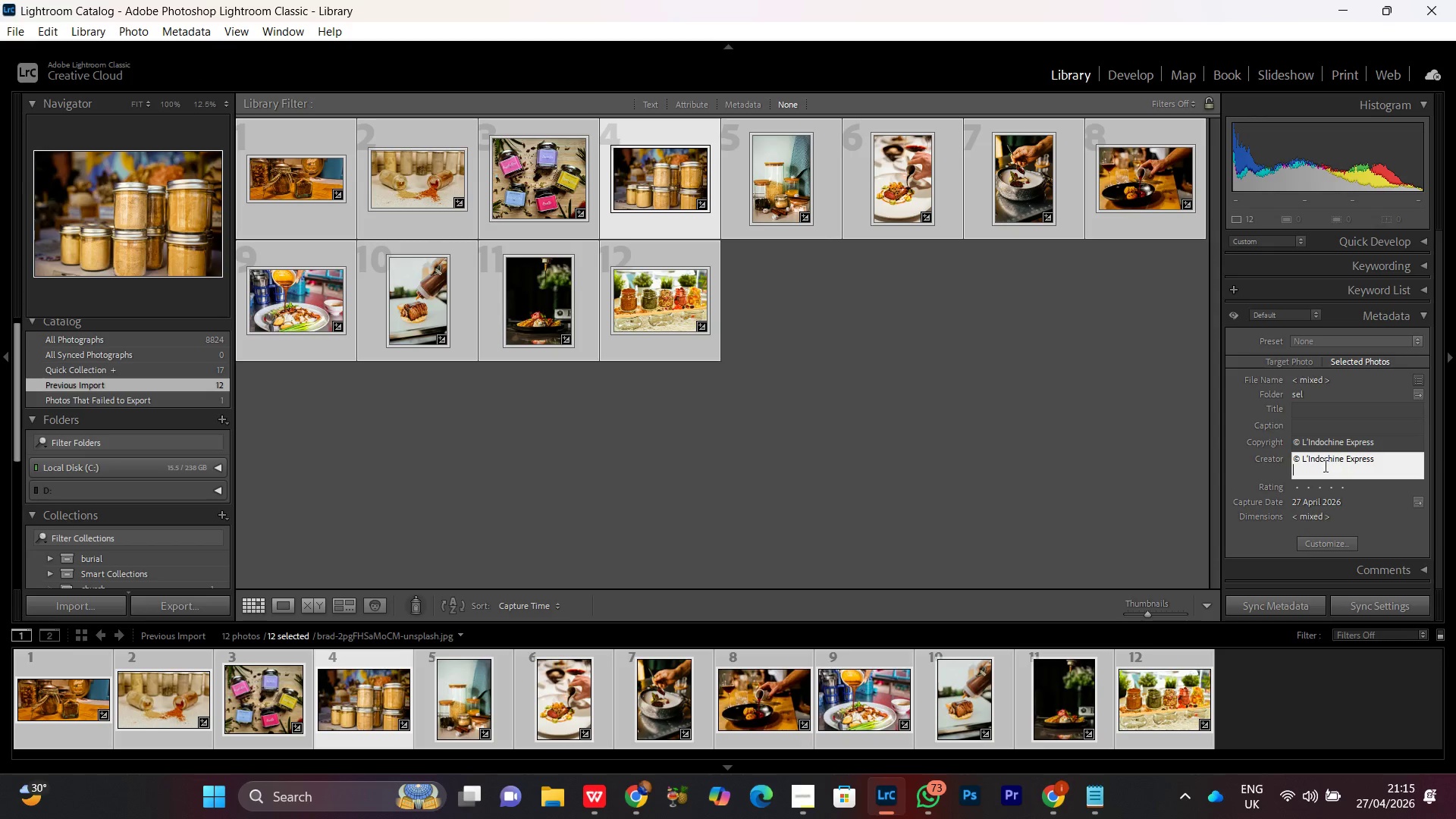 
key(Backspace)
 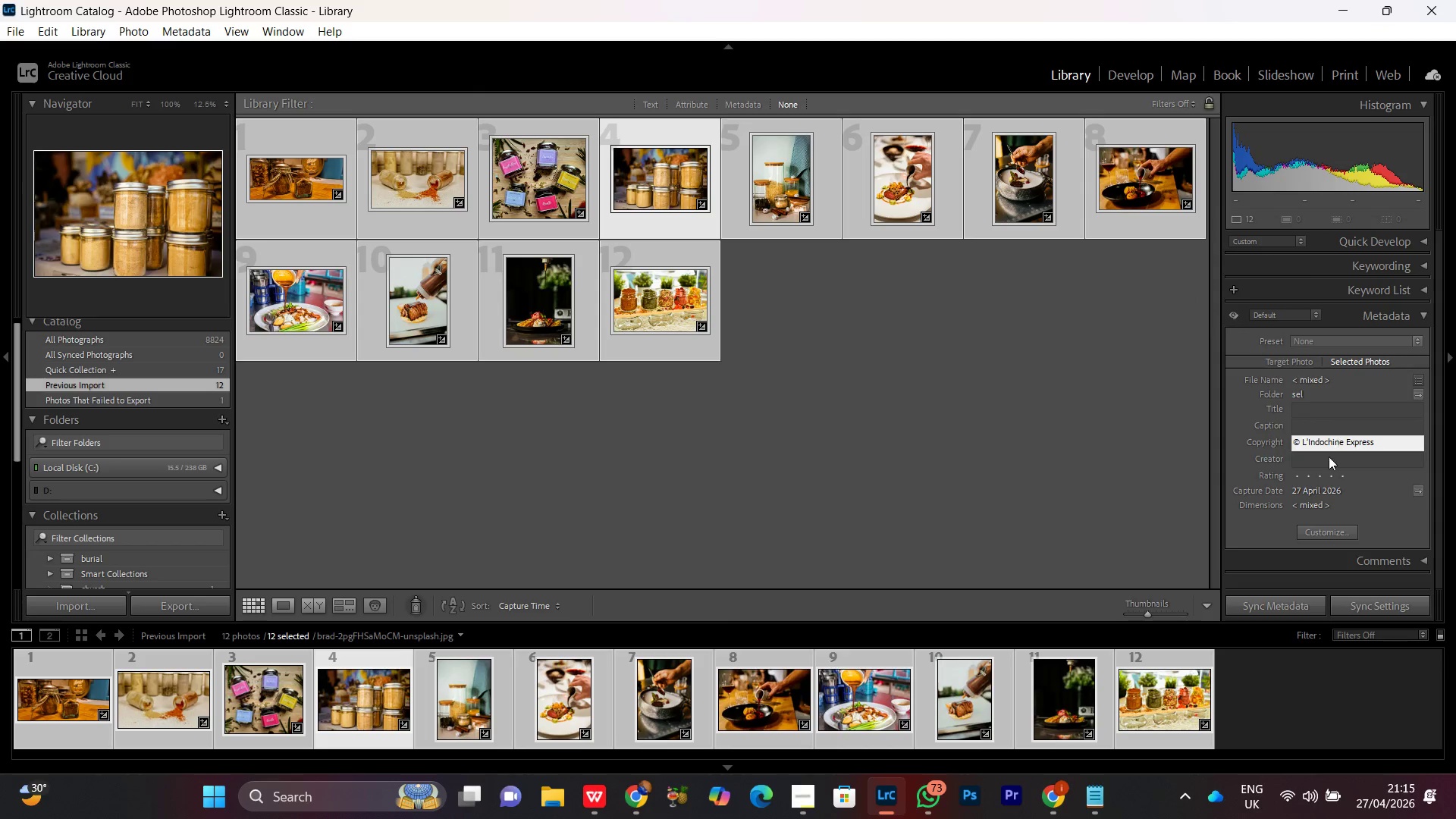 
left_click([1323, 461])
 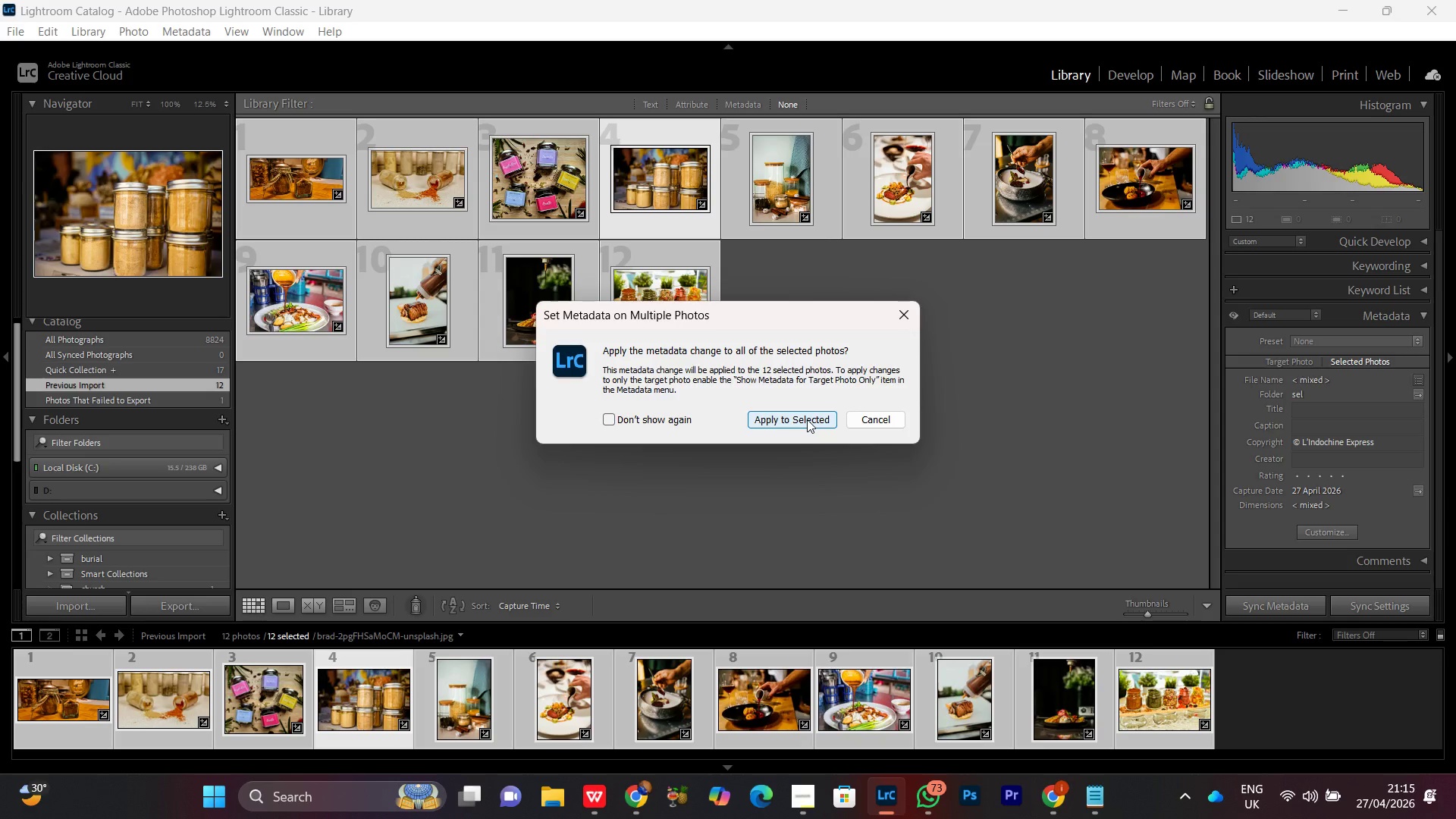 
left_click([806, 419])
 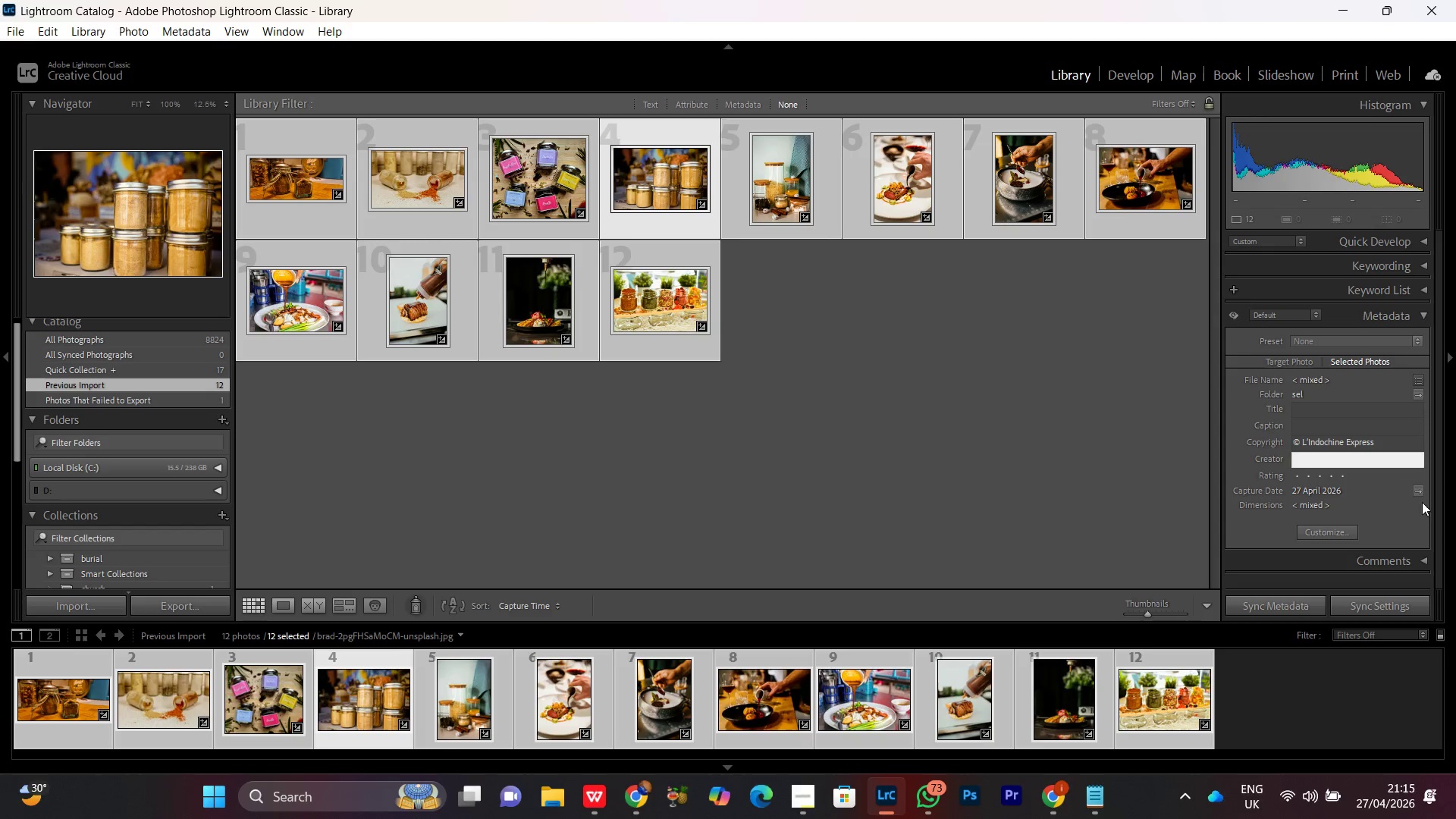 
left_click([1324, 461])
 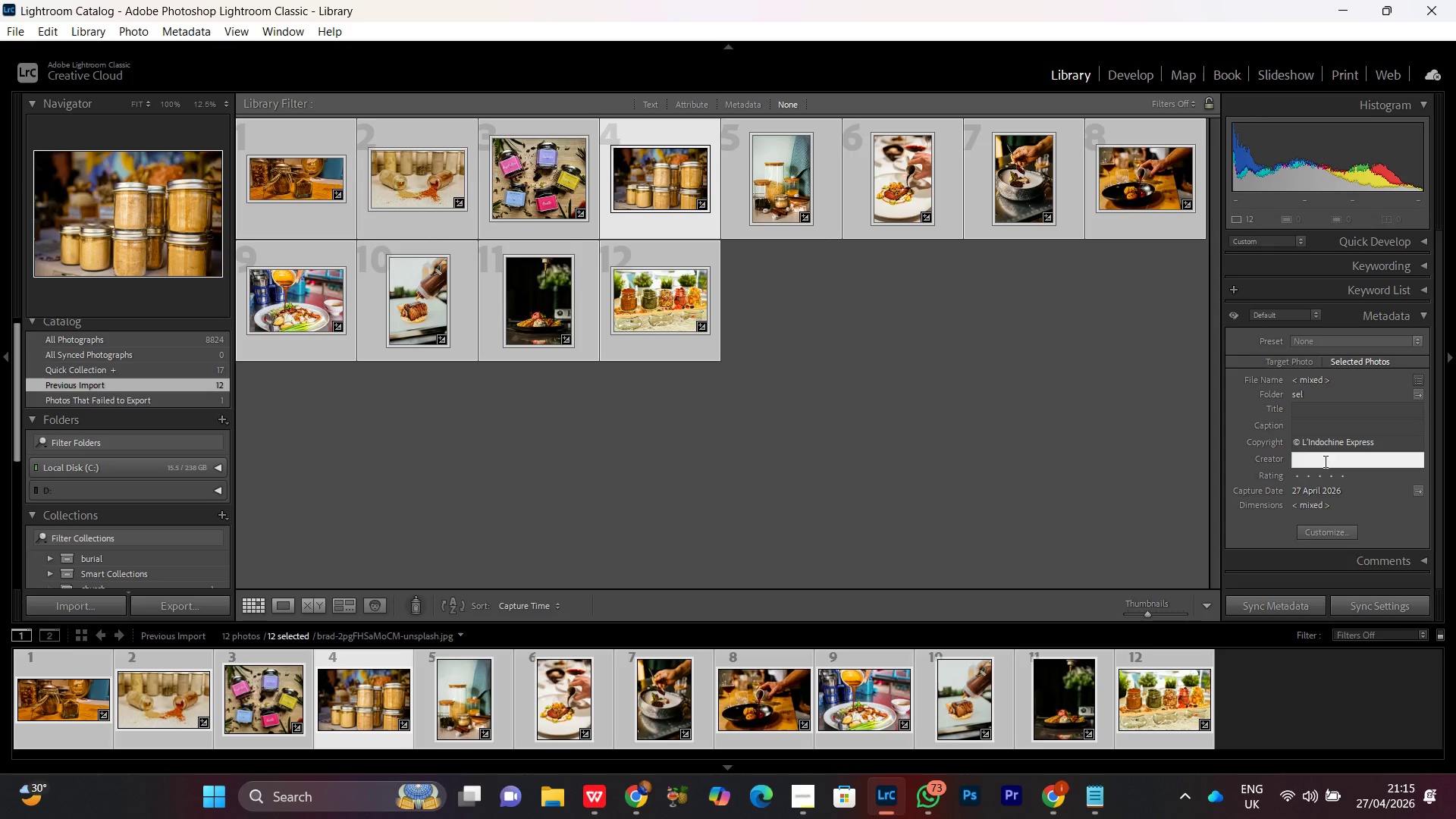 
hold_key(key=ControlLeft, duration=1.45)
 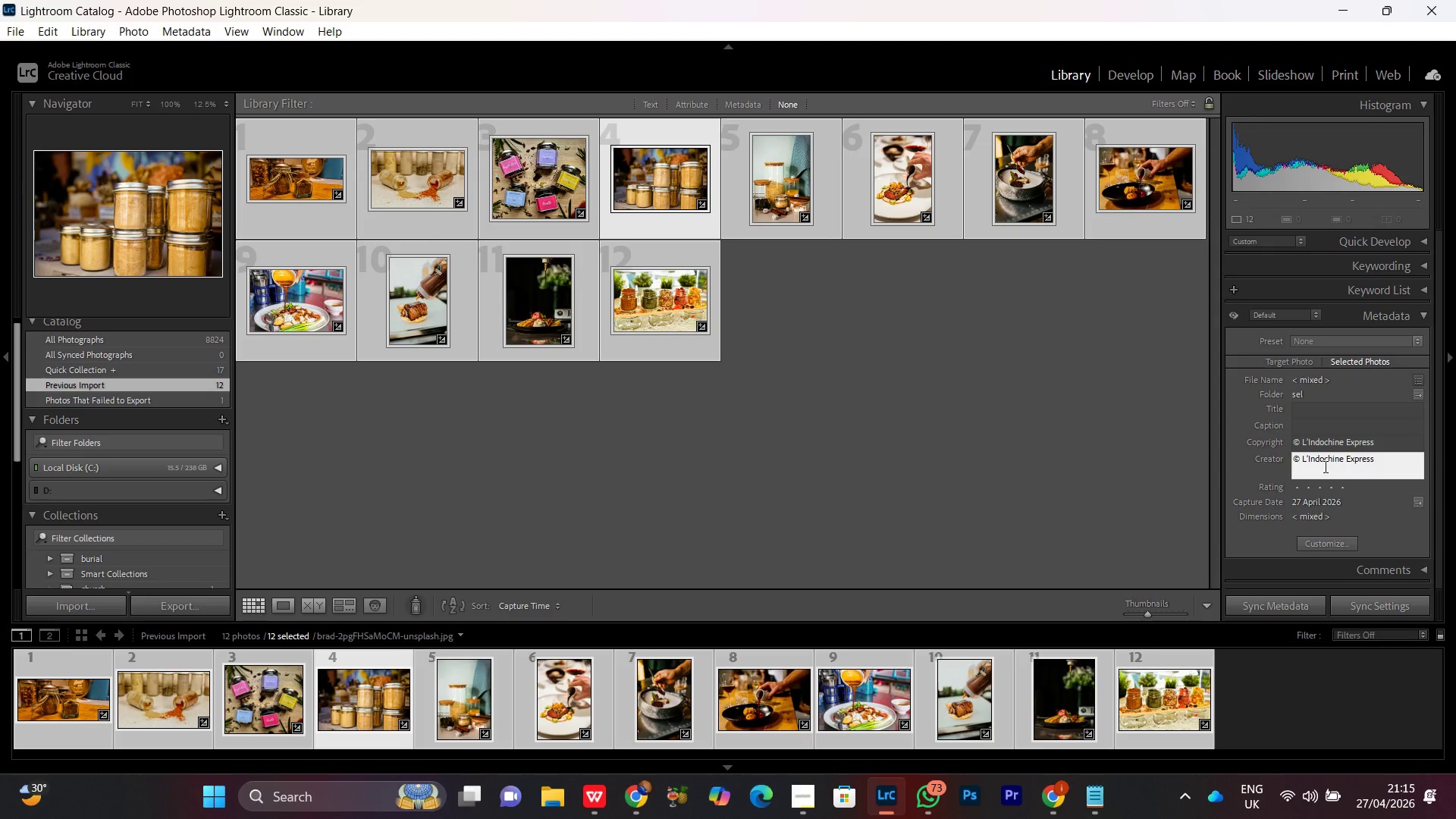 
key(Control+Z)
 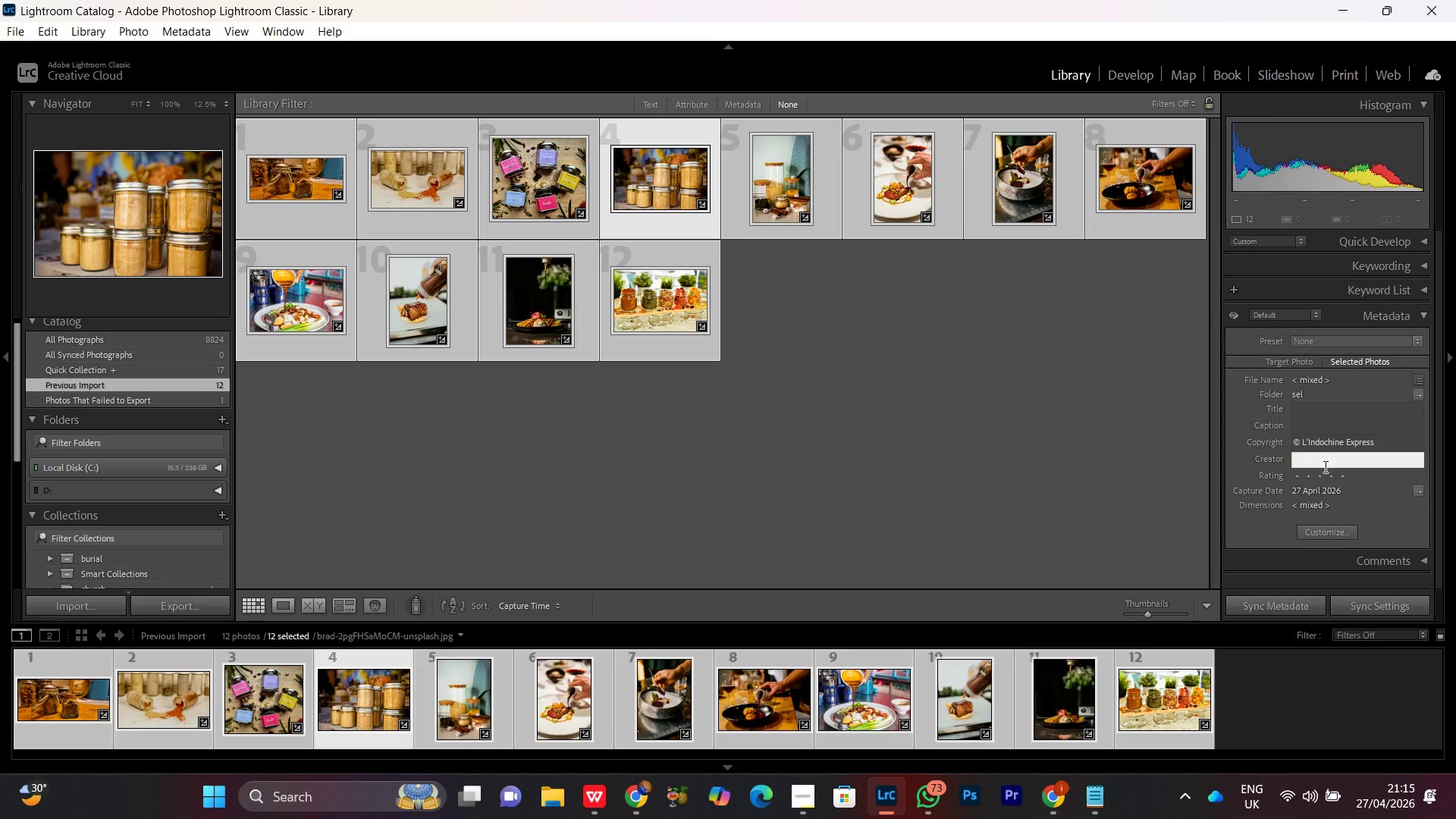 
key(Meta+V)
 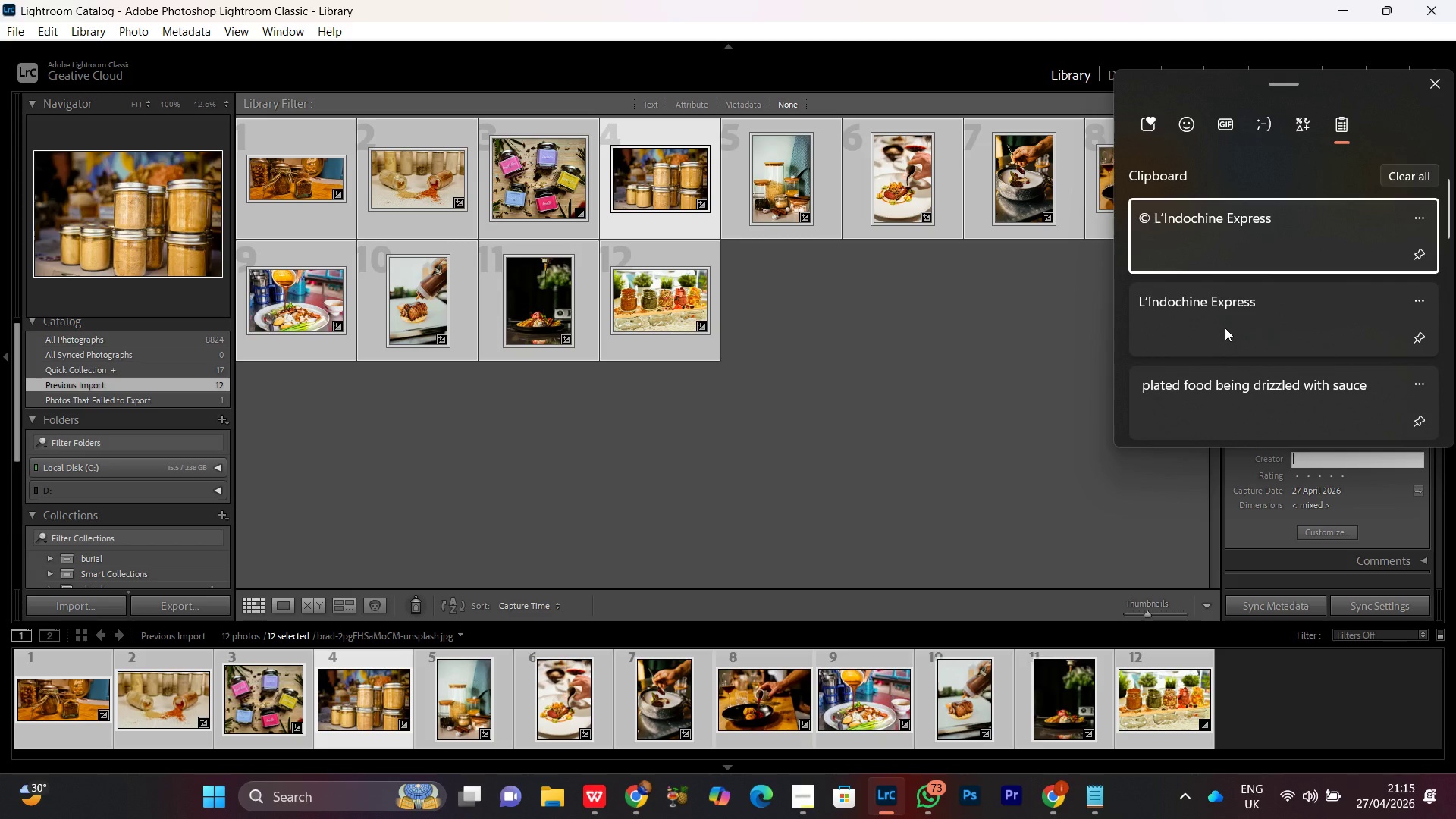 
left_click([1222, 323])
 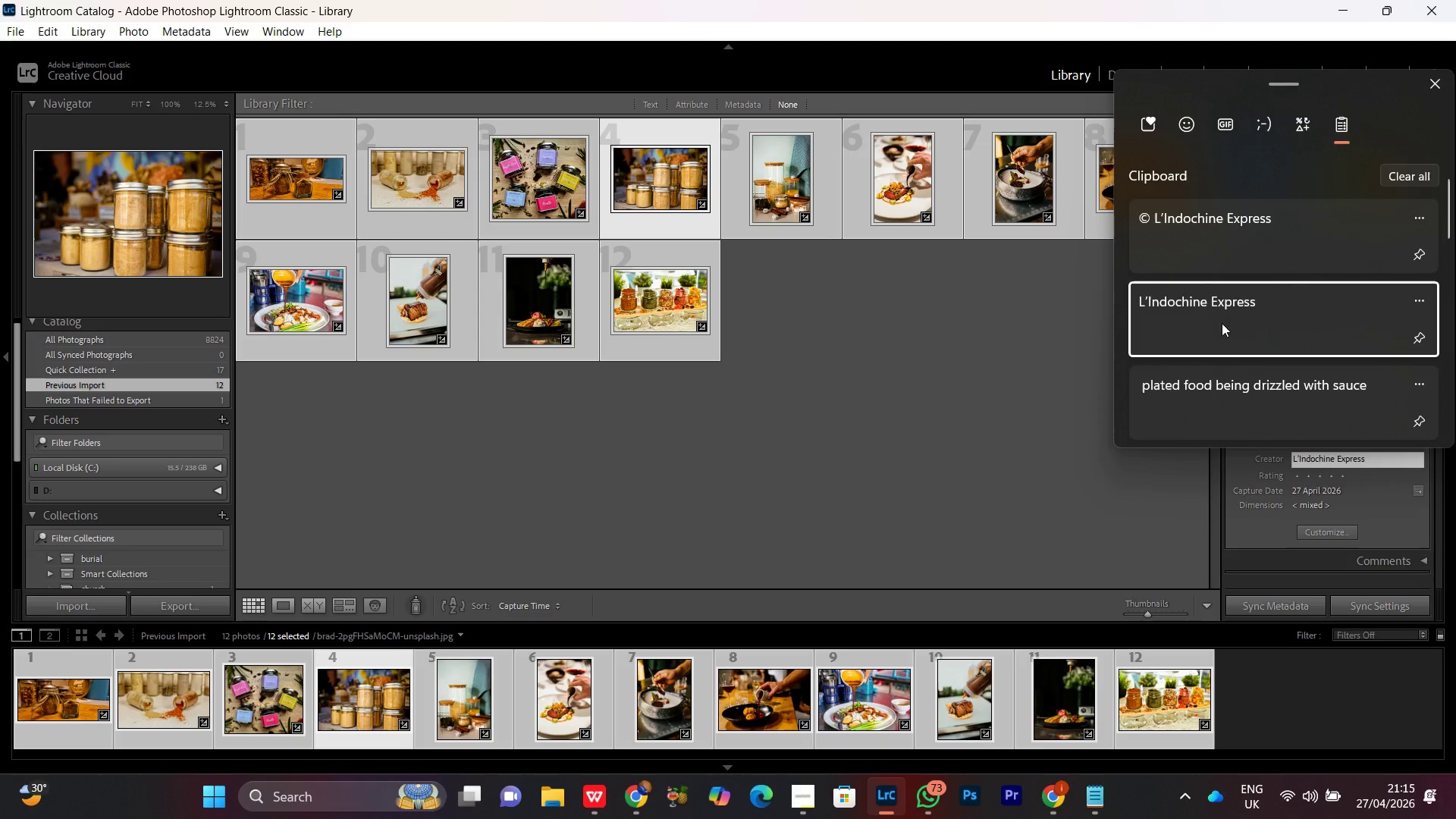 
key(Control+ControlLeft)
 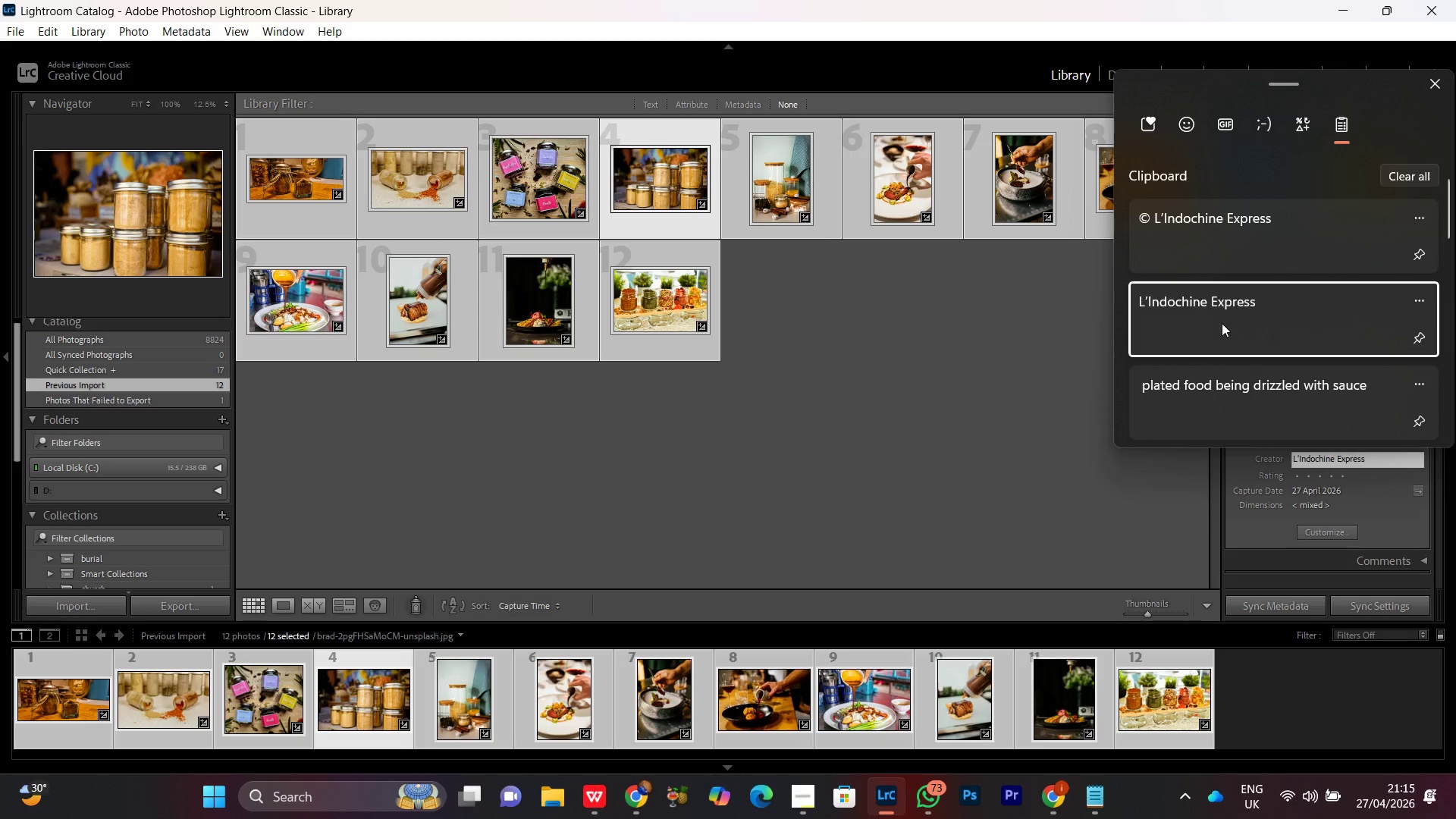 
hold_key(key=V, duration=26.02)
 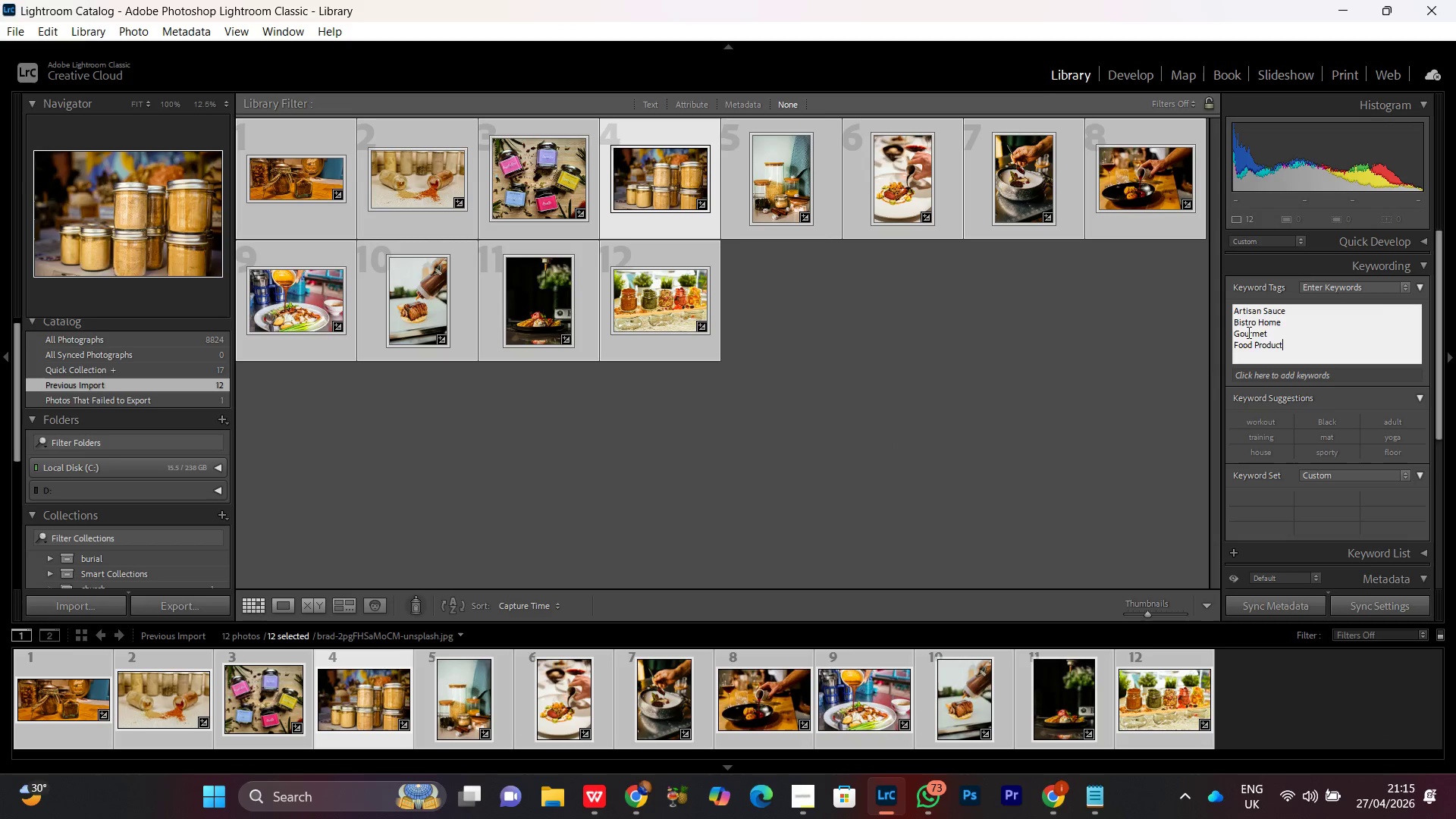 
key(Backspace)
 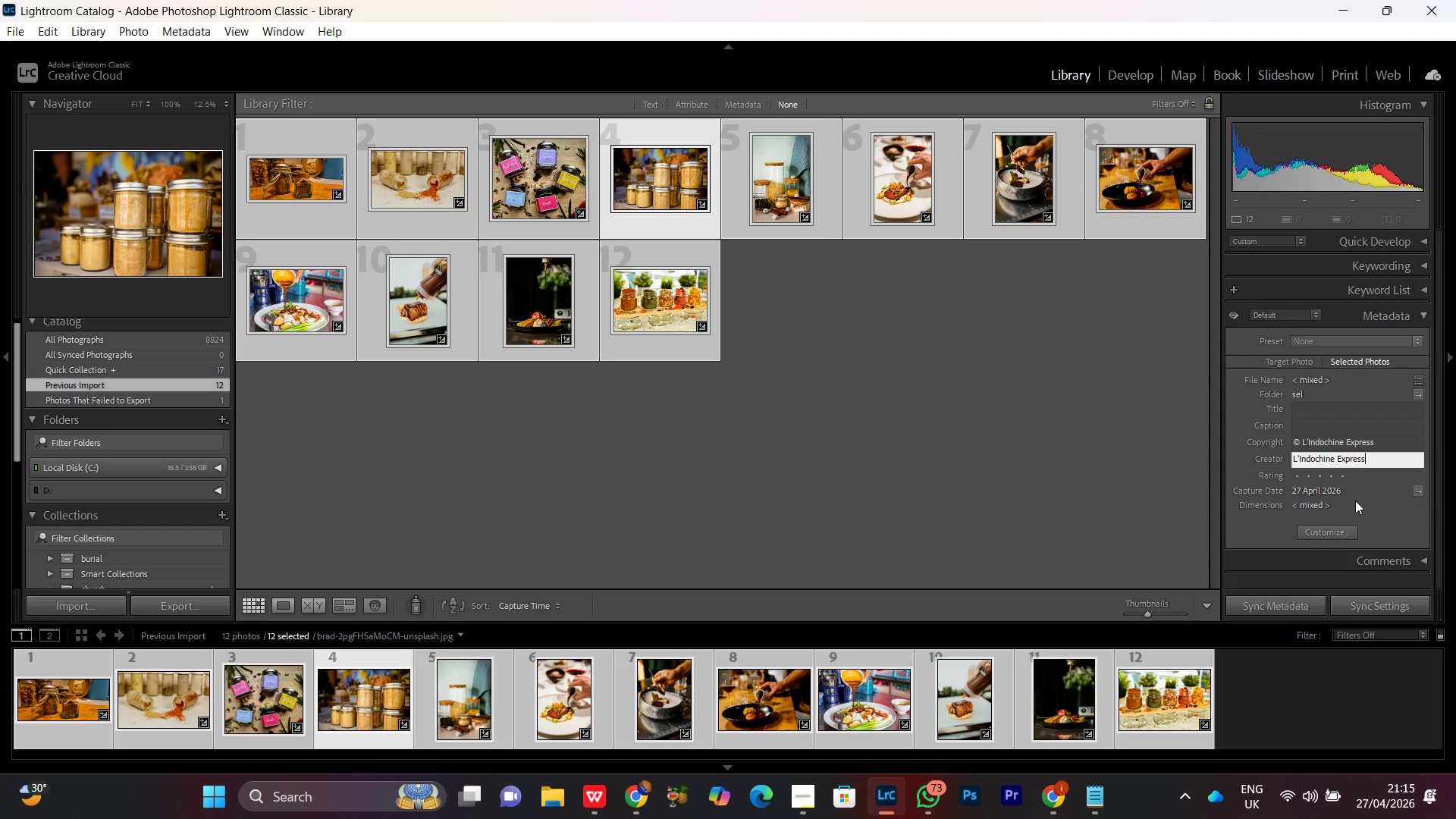 
left_click([1392, 522])
 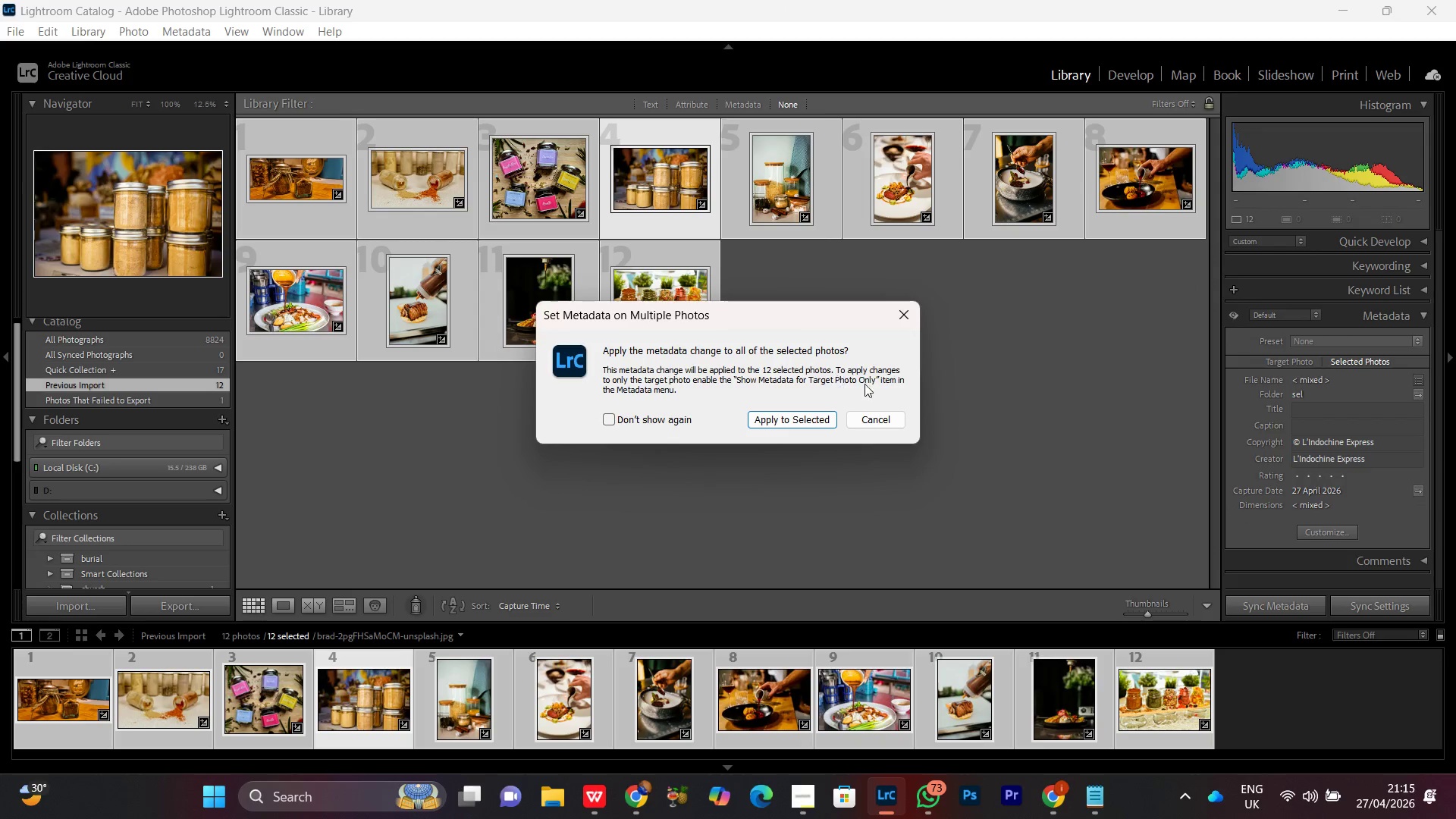 
left_click([791, 417])
 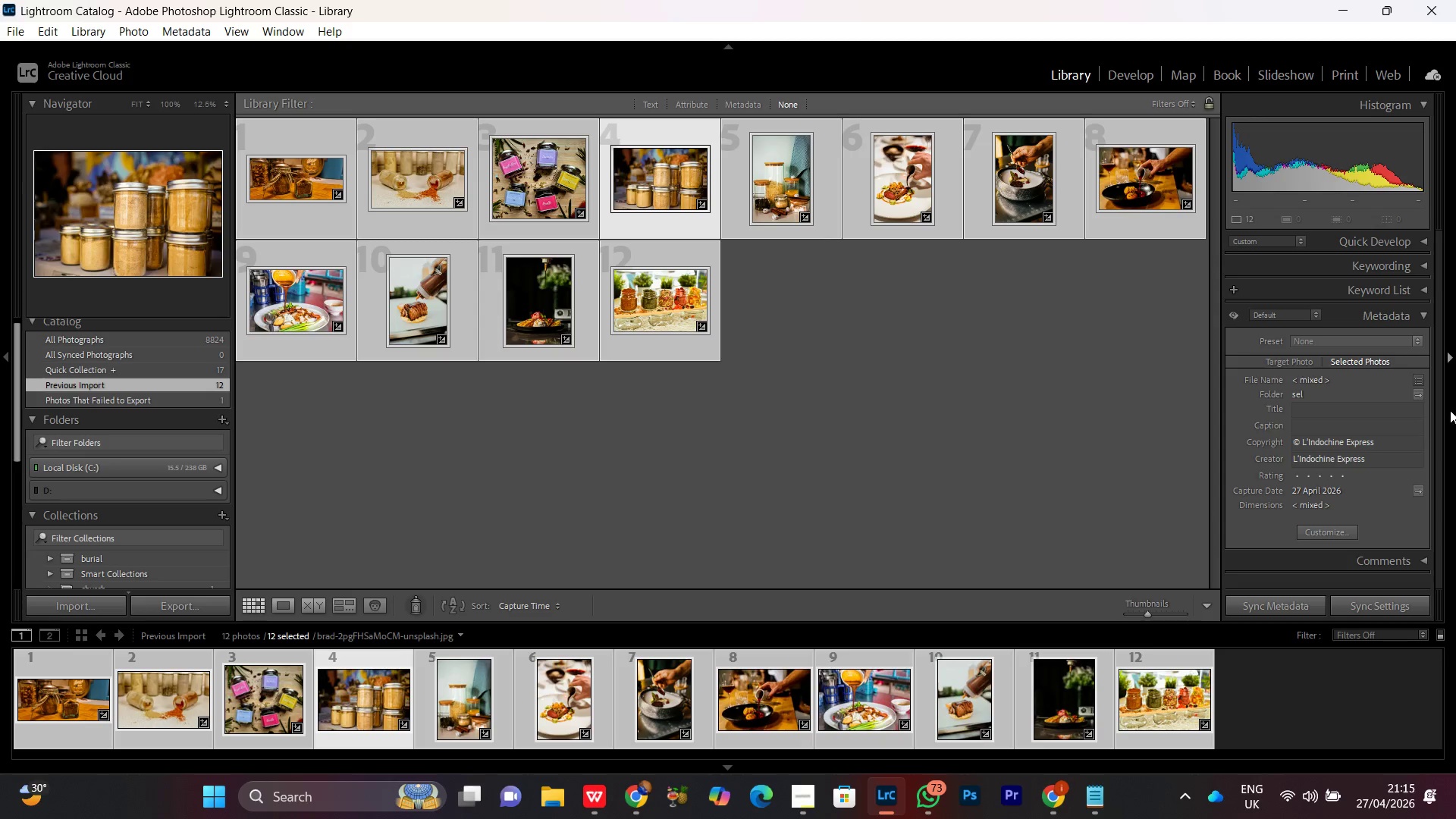 
left_click([1391, 267])
 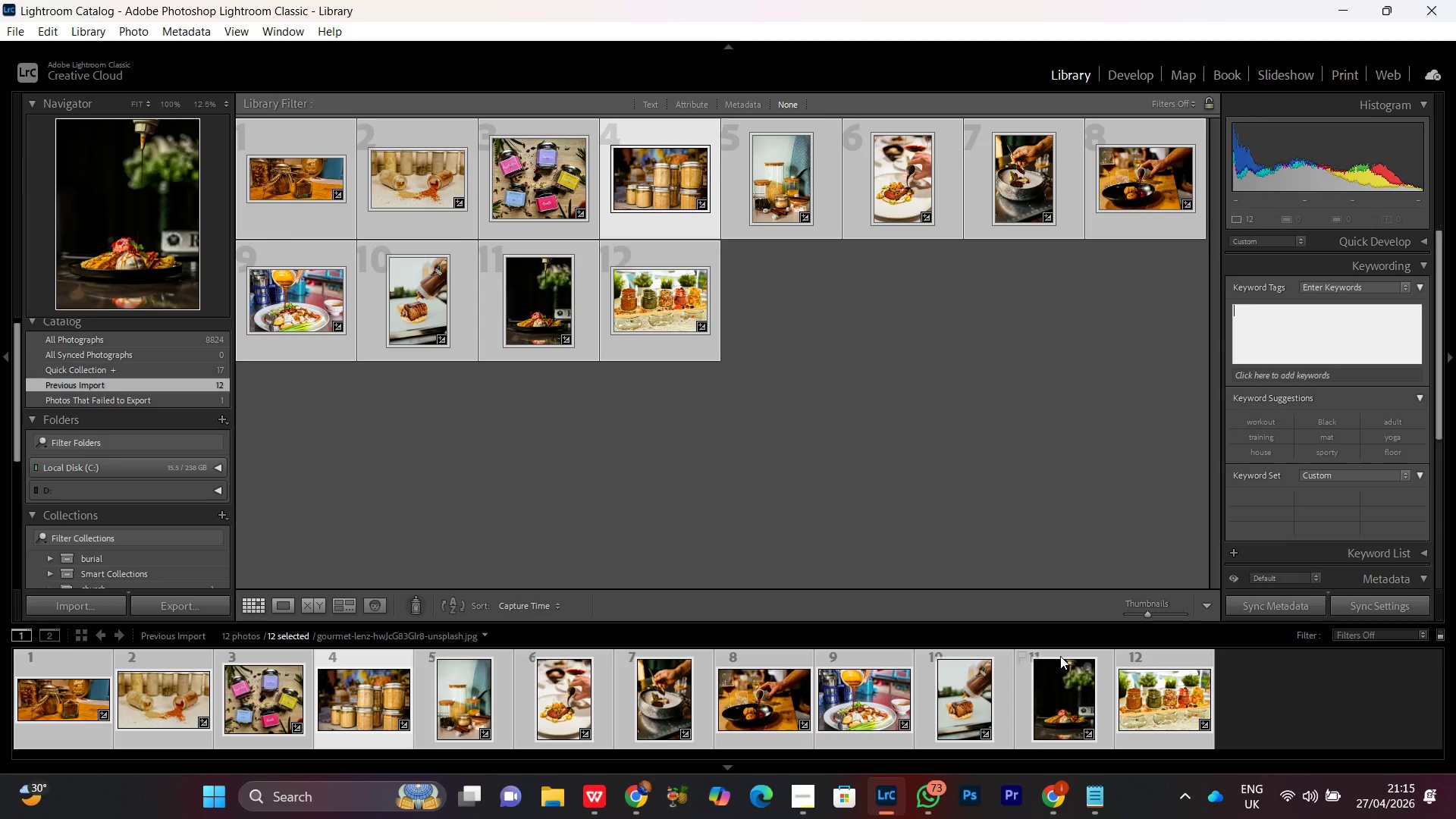 
left_click([1100, 814])
 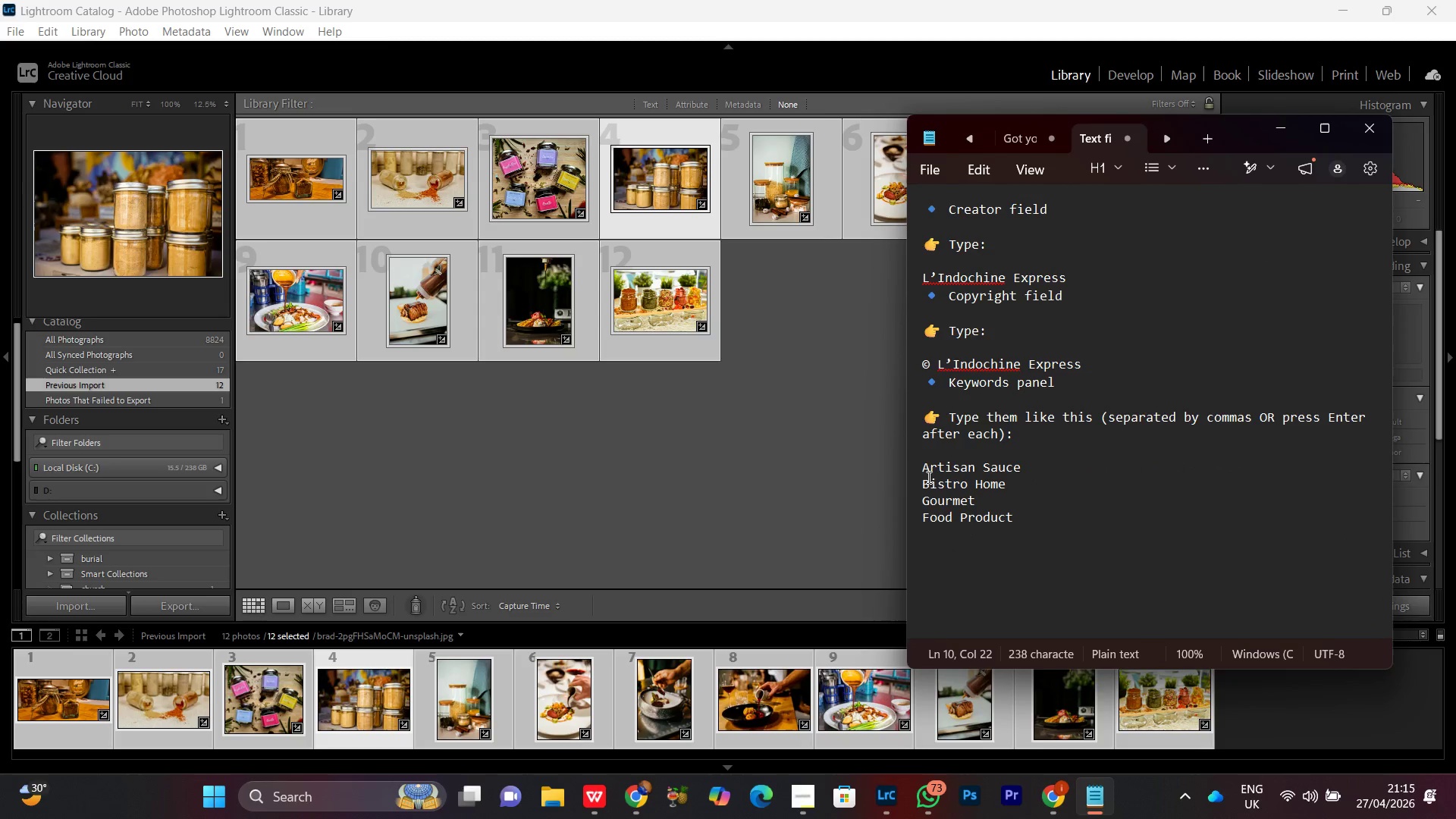 
left_click_drag(start_coordinate=[922, 468], to_coordinate=[1035, 534])
 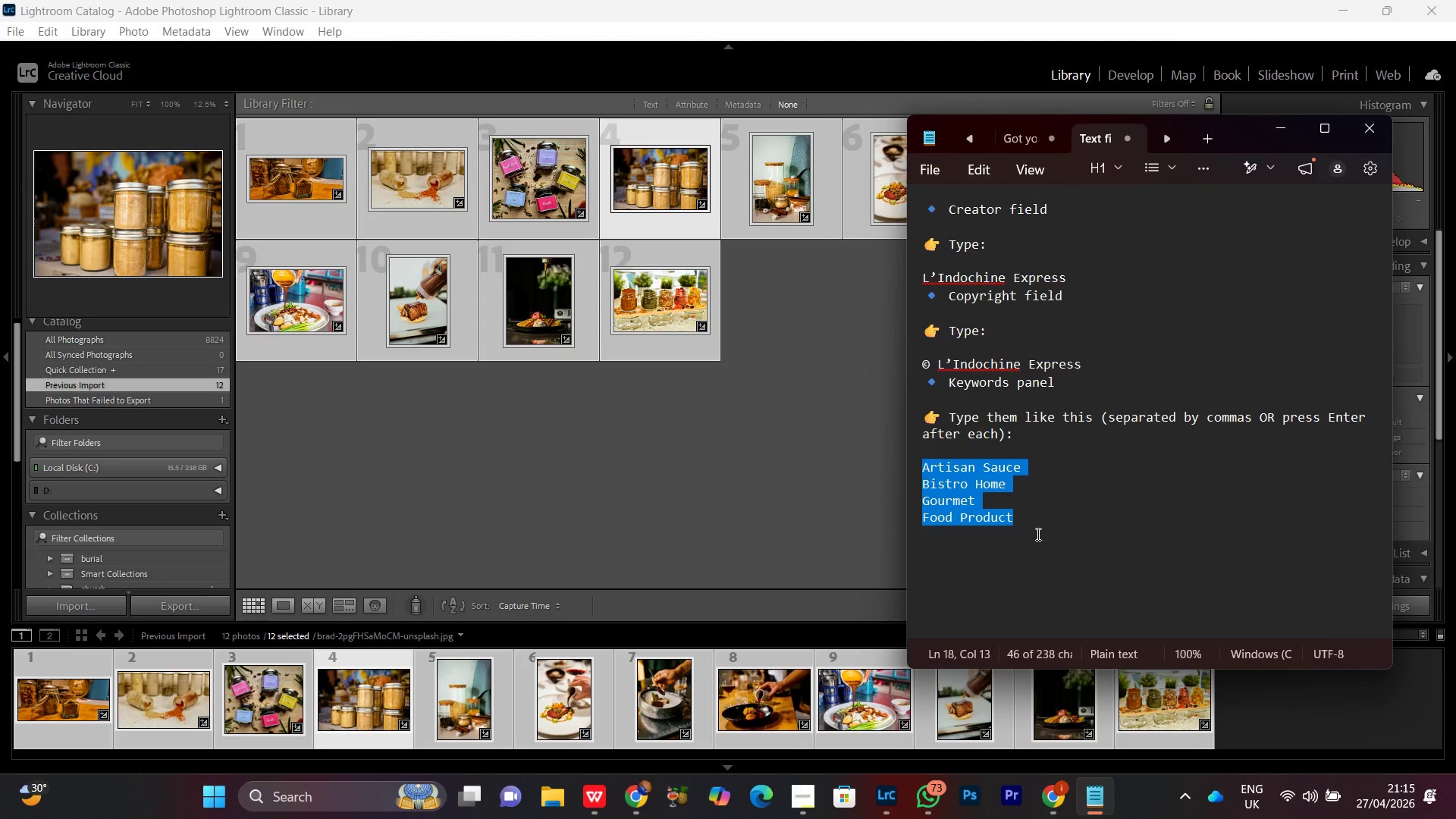 
key(Control+C)
 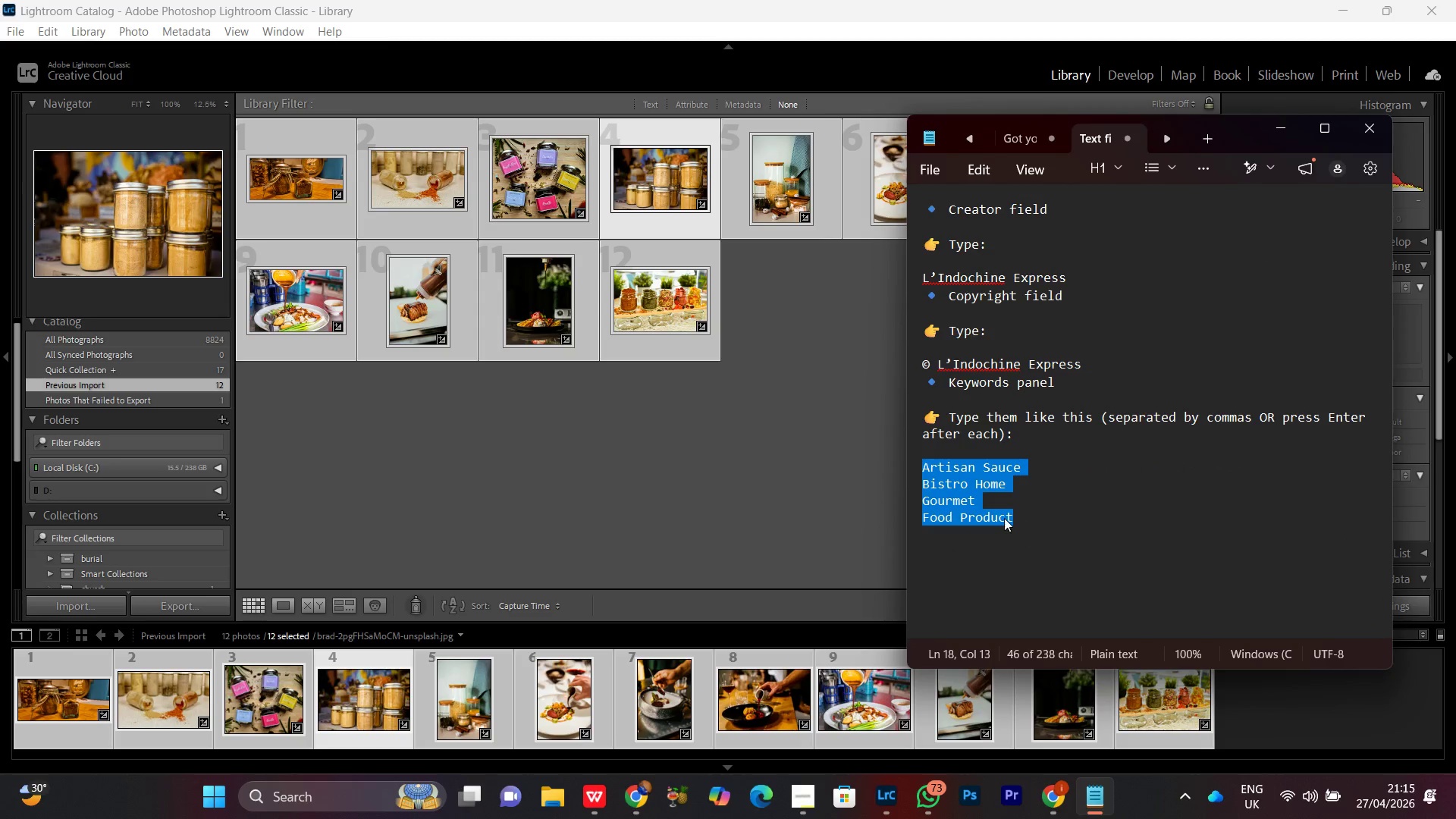 
key(Control+C)
 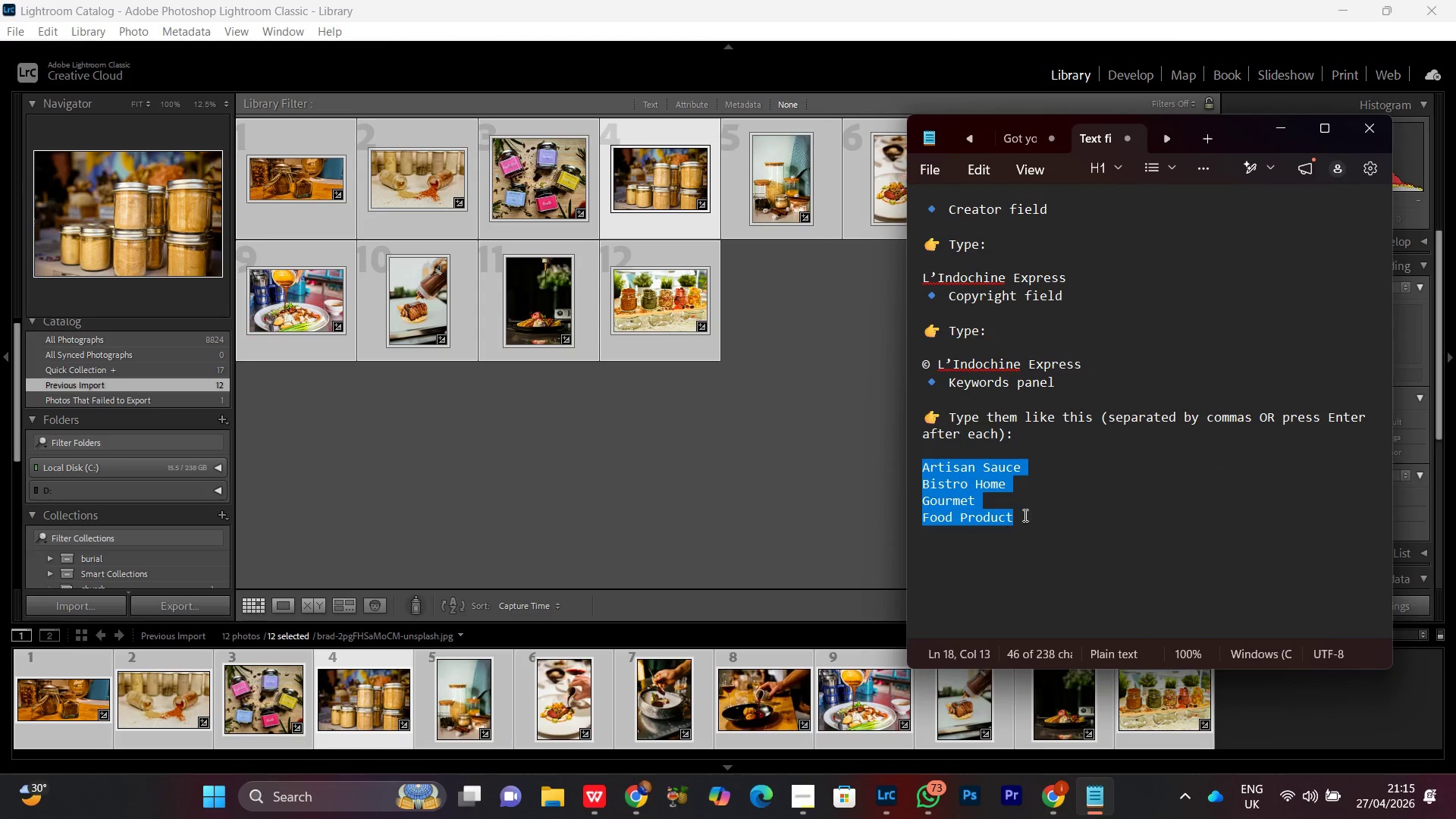 
key(Control+C)
 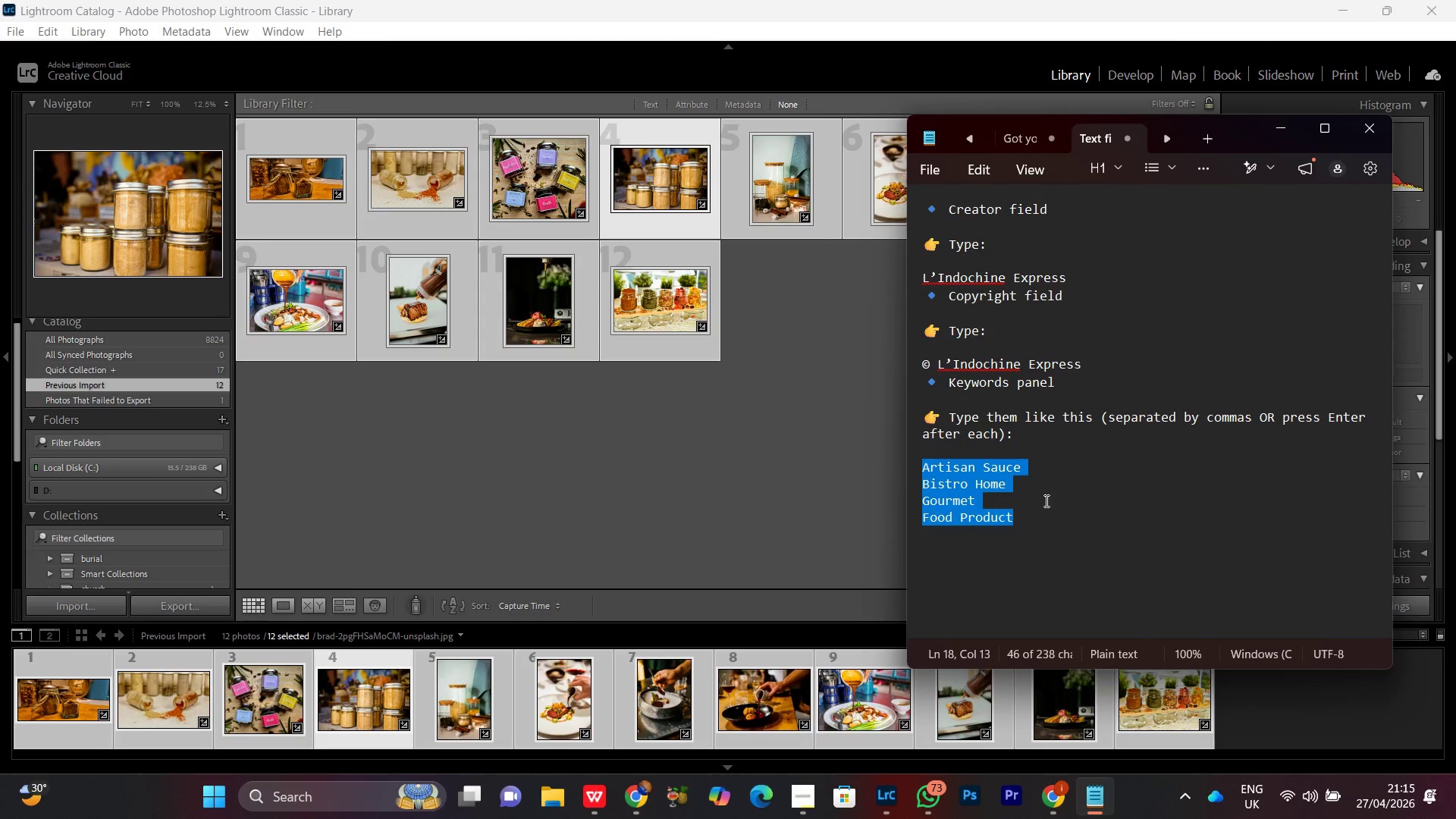 
key(Control+C)
 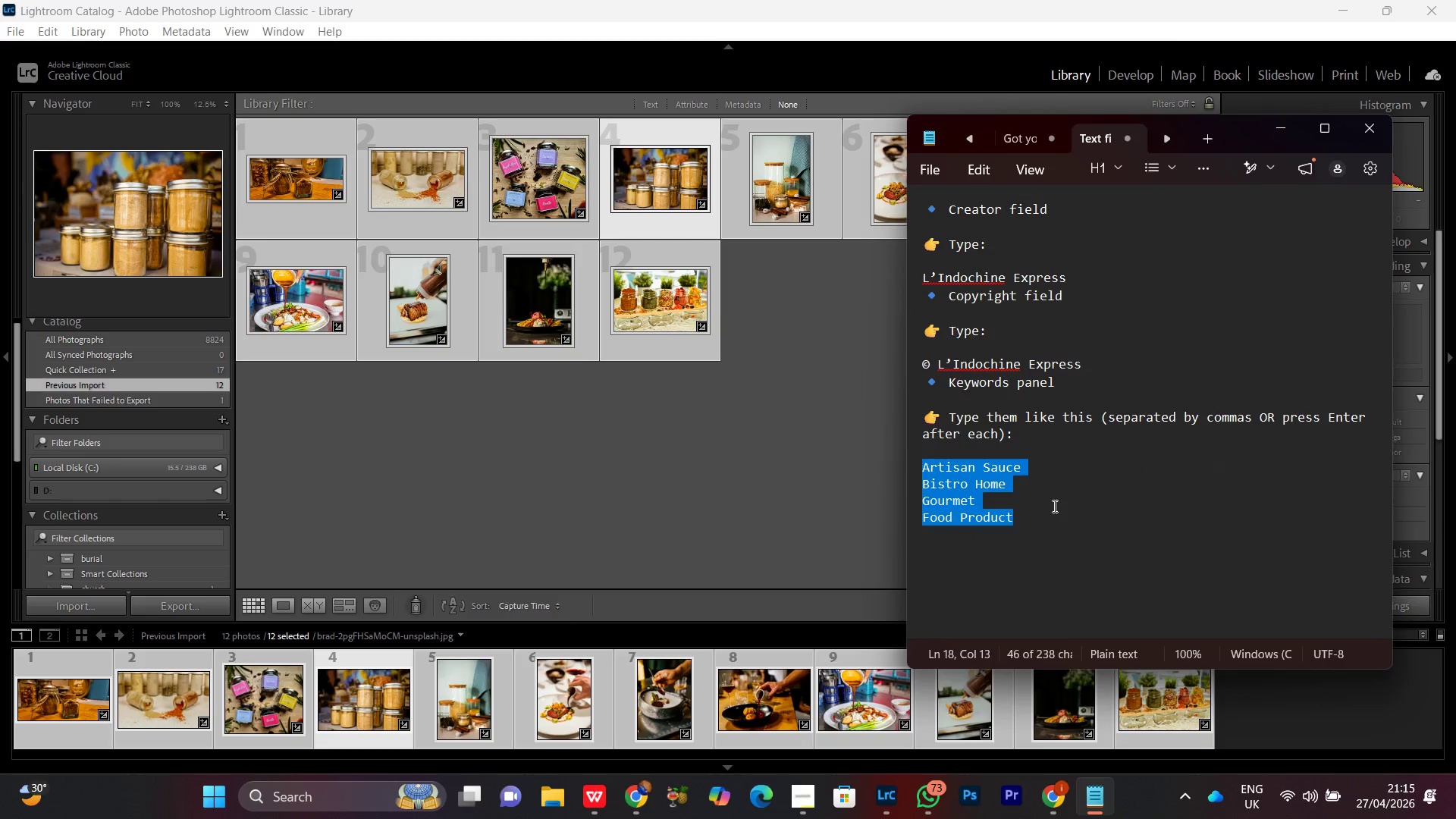 
key(Control+C)
 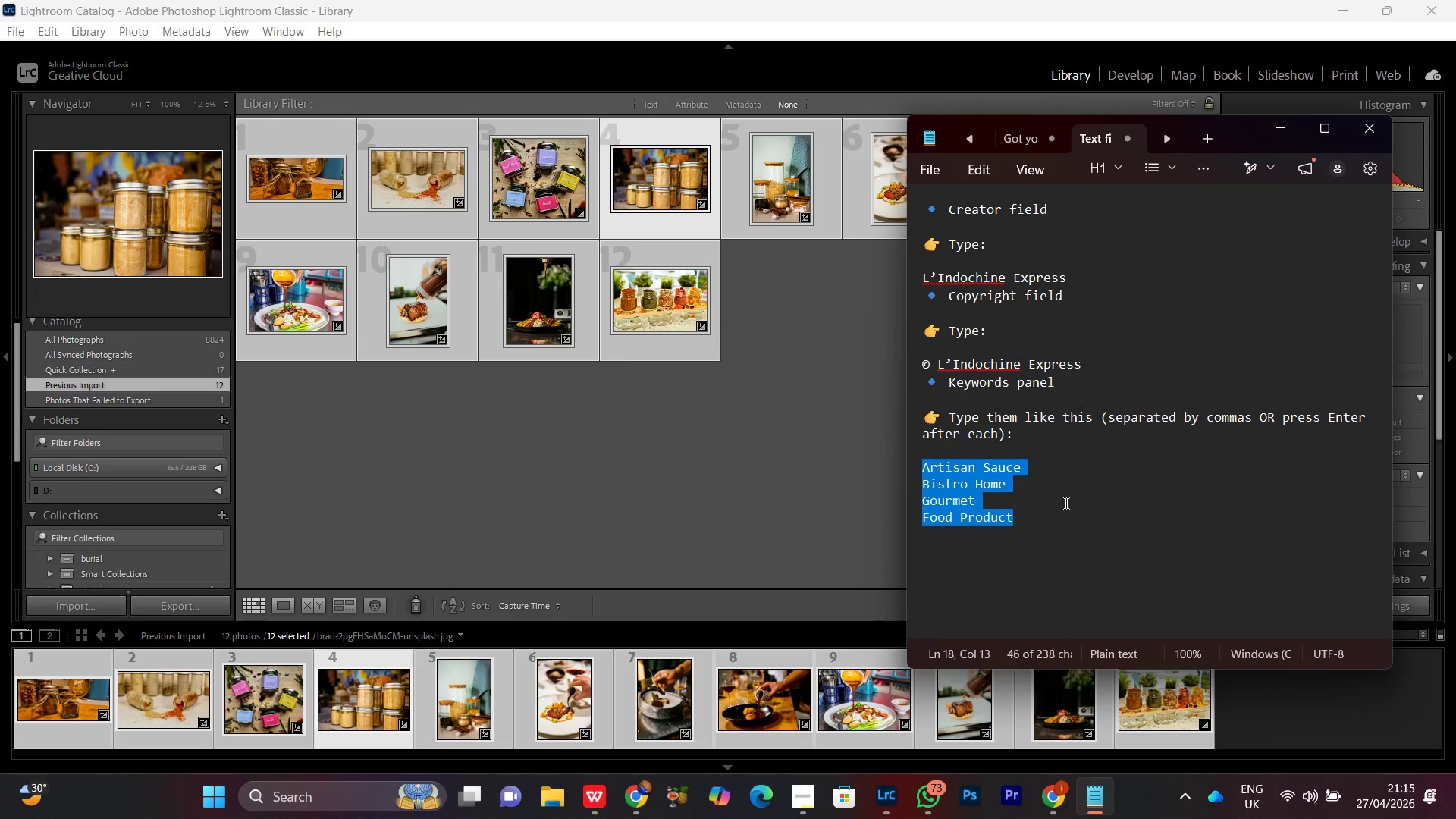 
key(Control+C)
 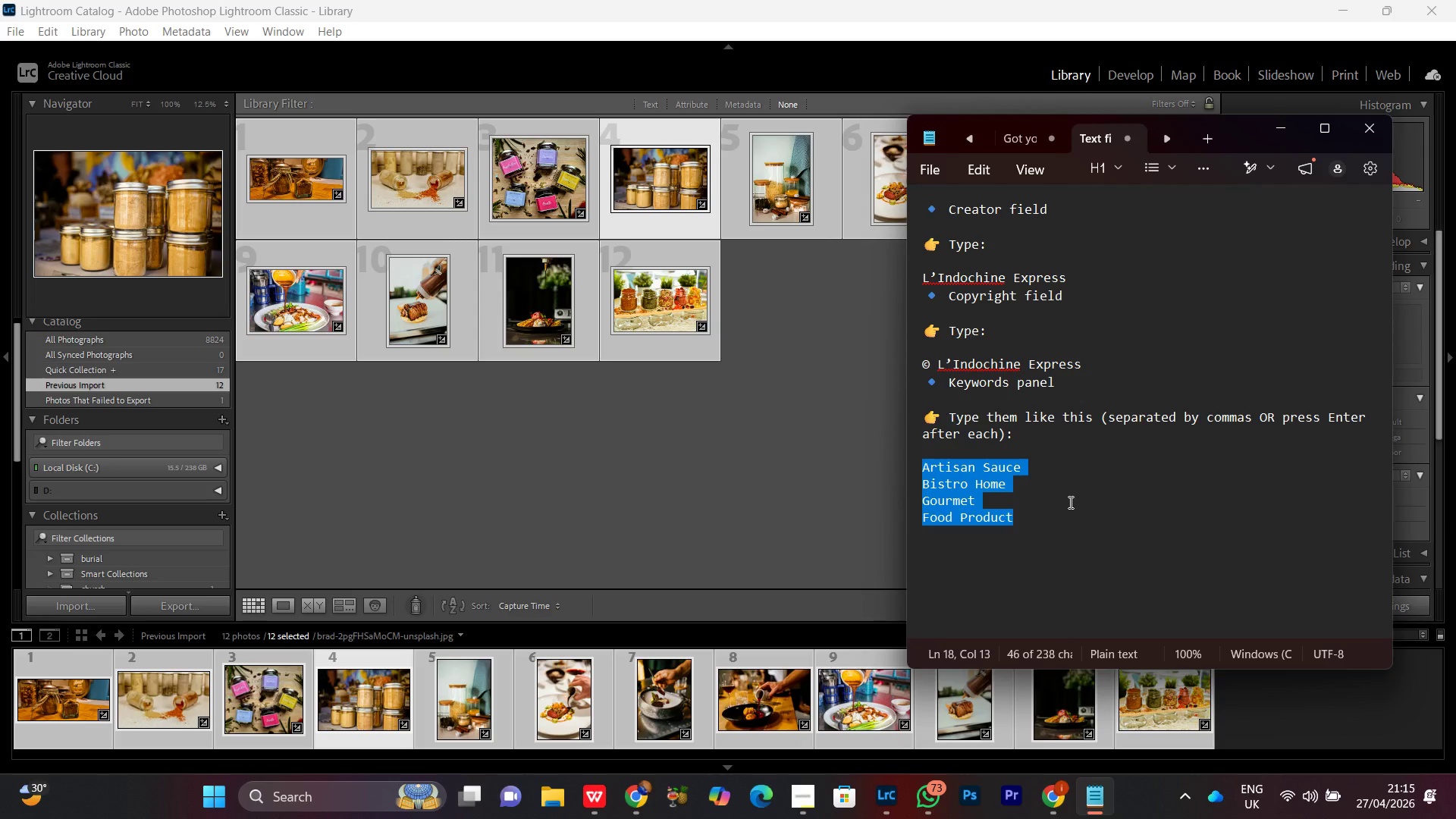 
key(Control+C)
 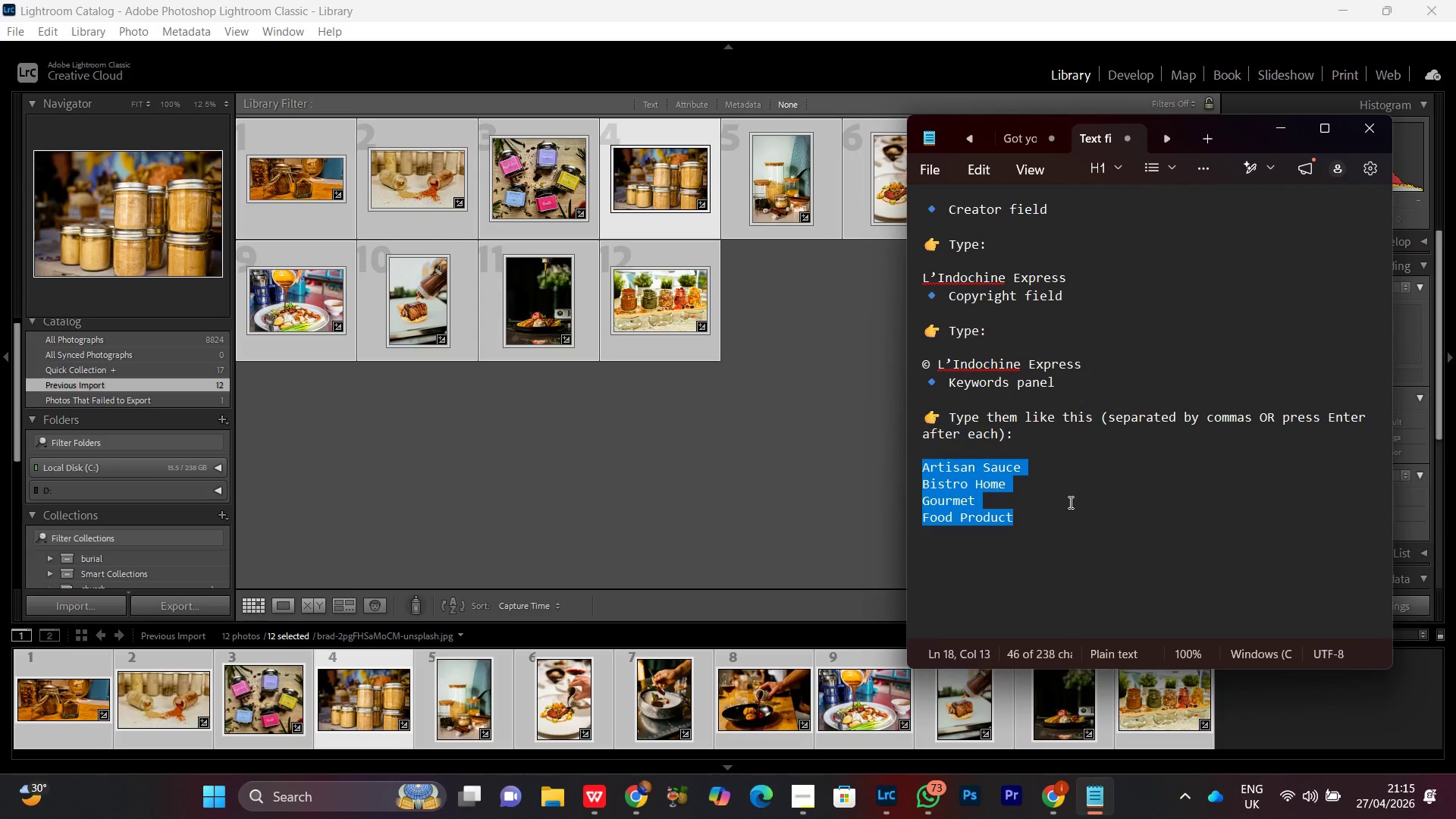 
left_click([1069, 502])
 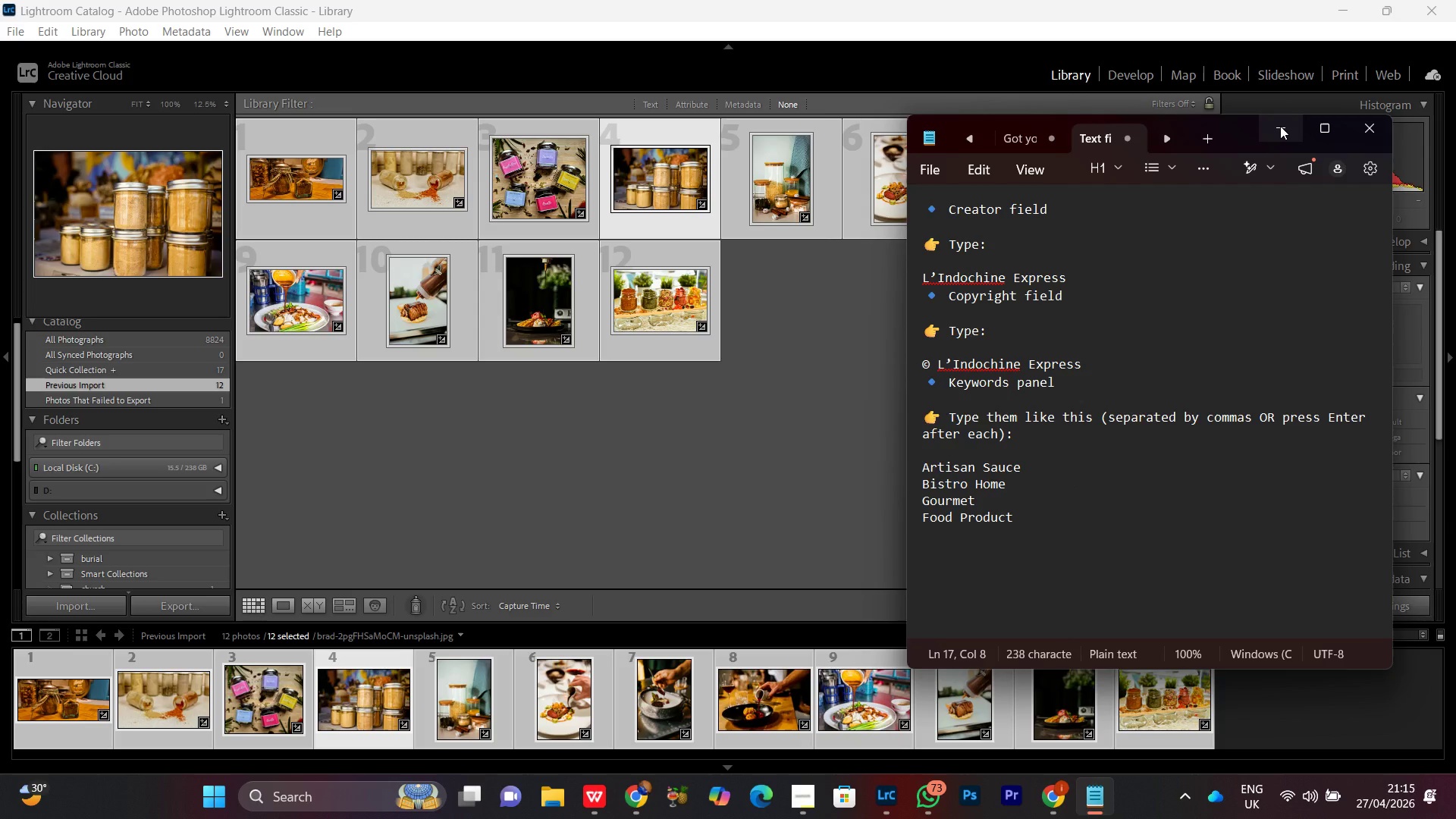 
left_click([1280, 126])
 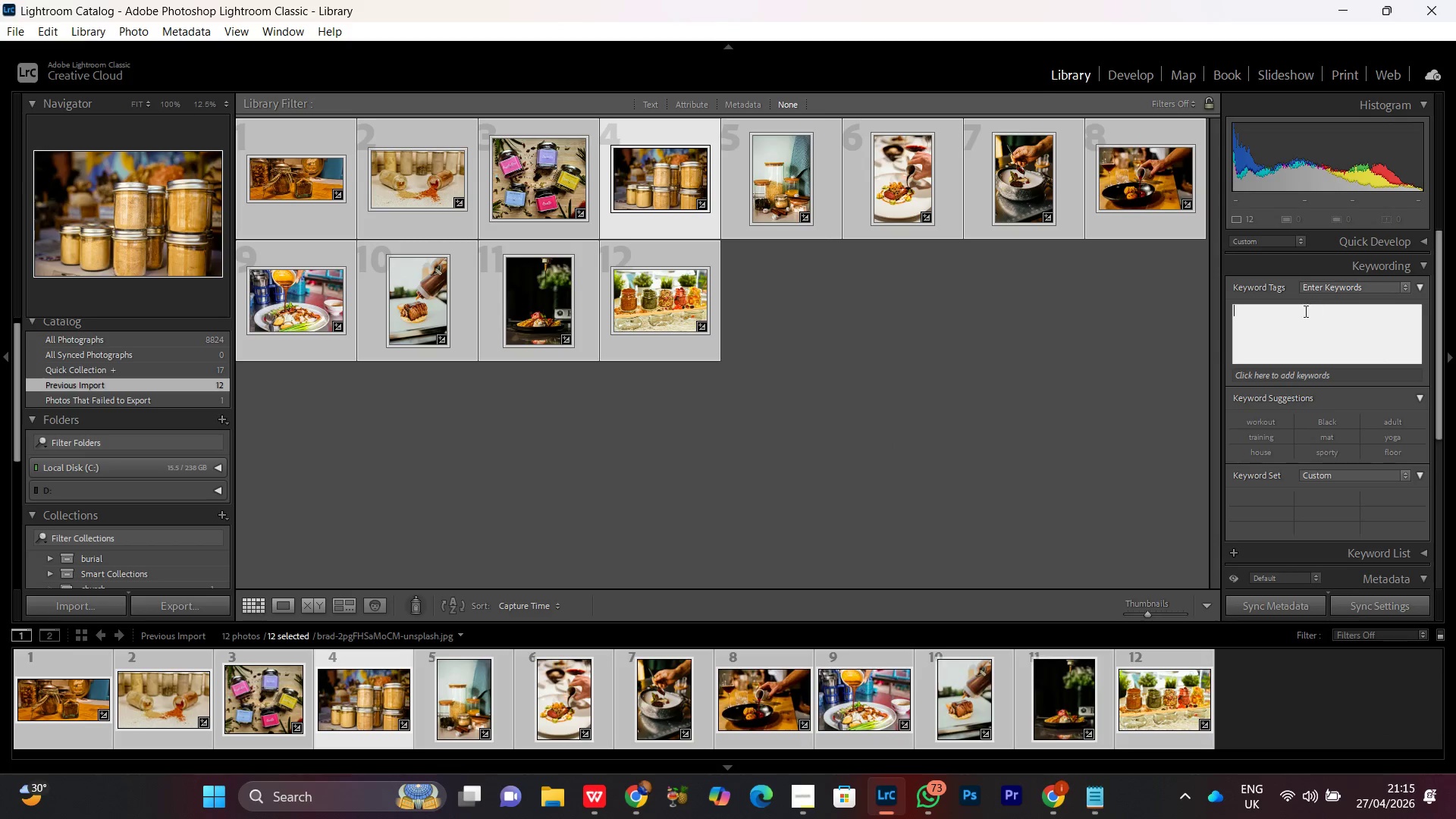 
left_click([1276, 312])
 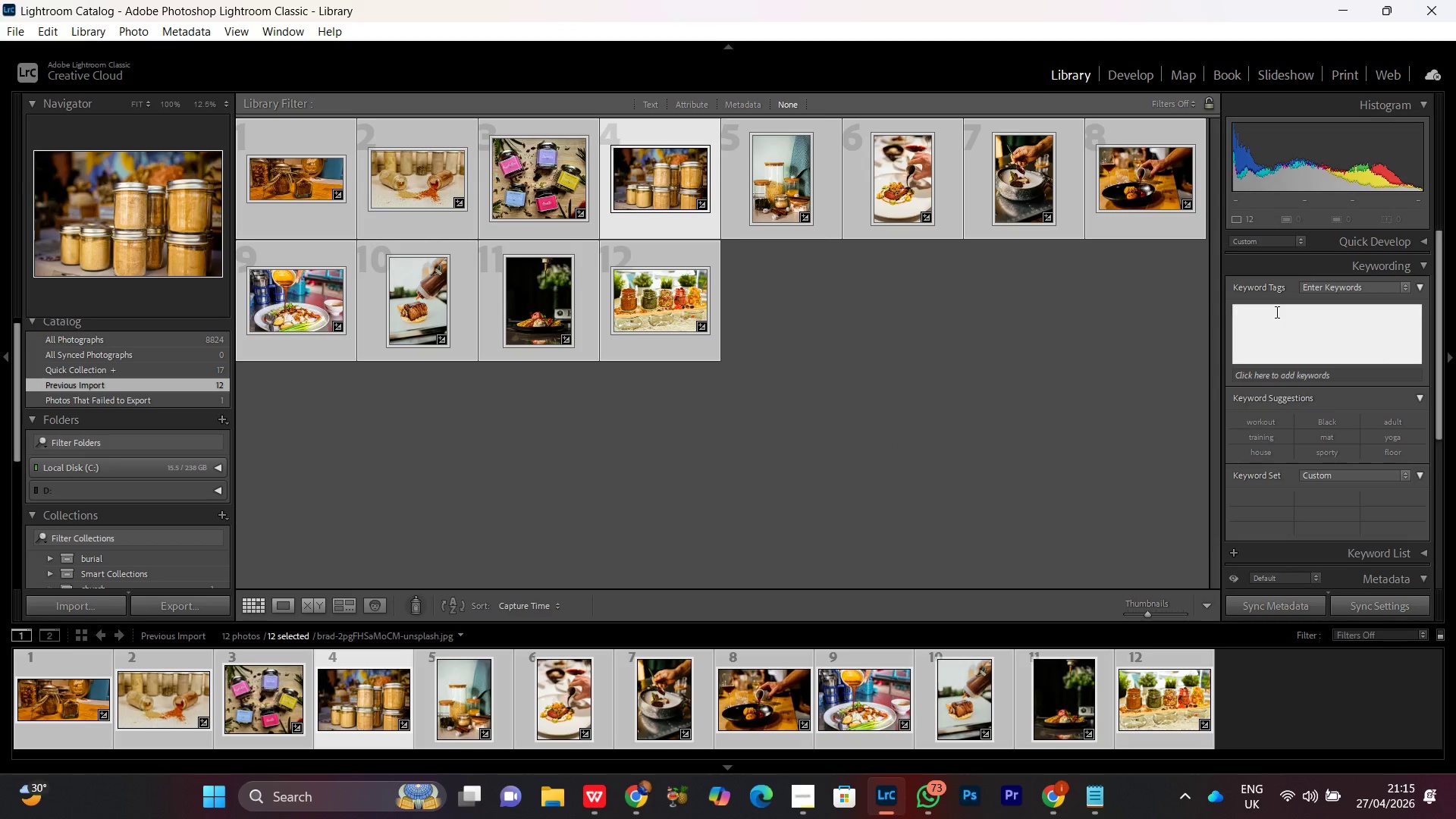 
hold_key(key=ControlLeft, duration=0.95)
 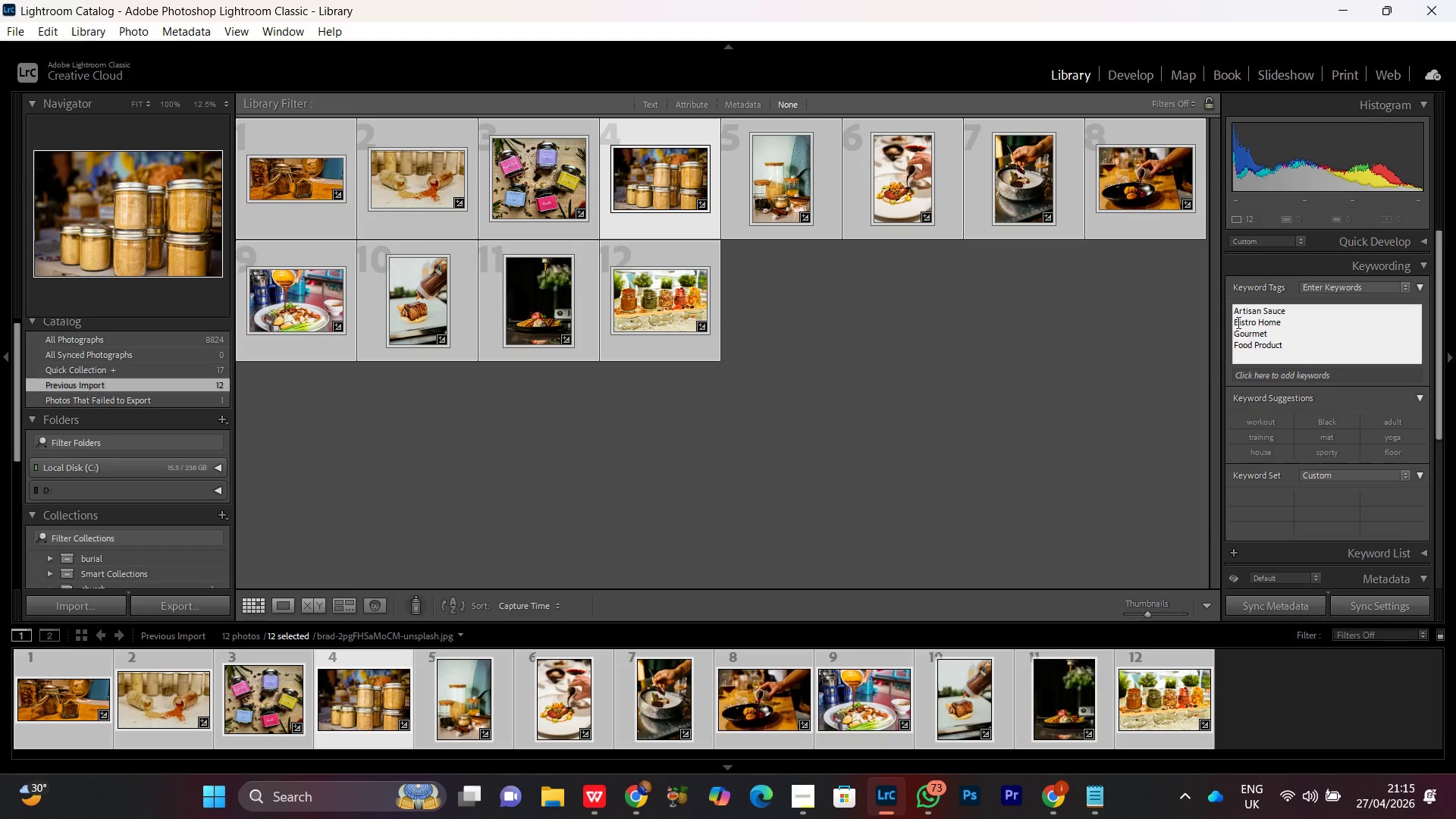 
left_click([1231, 322])
 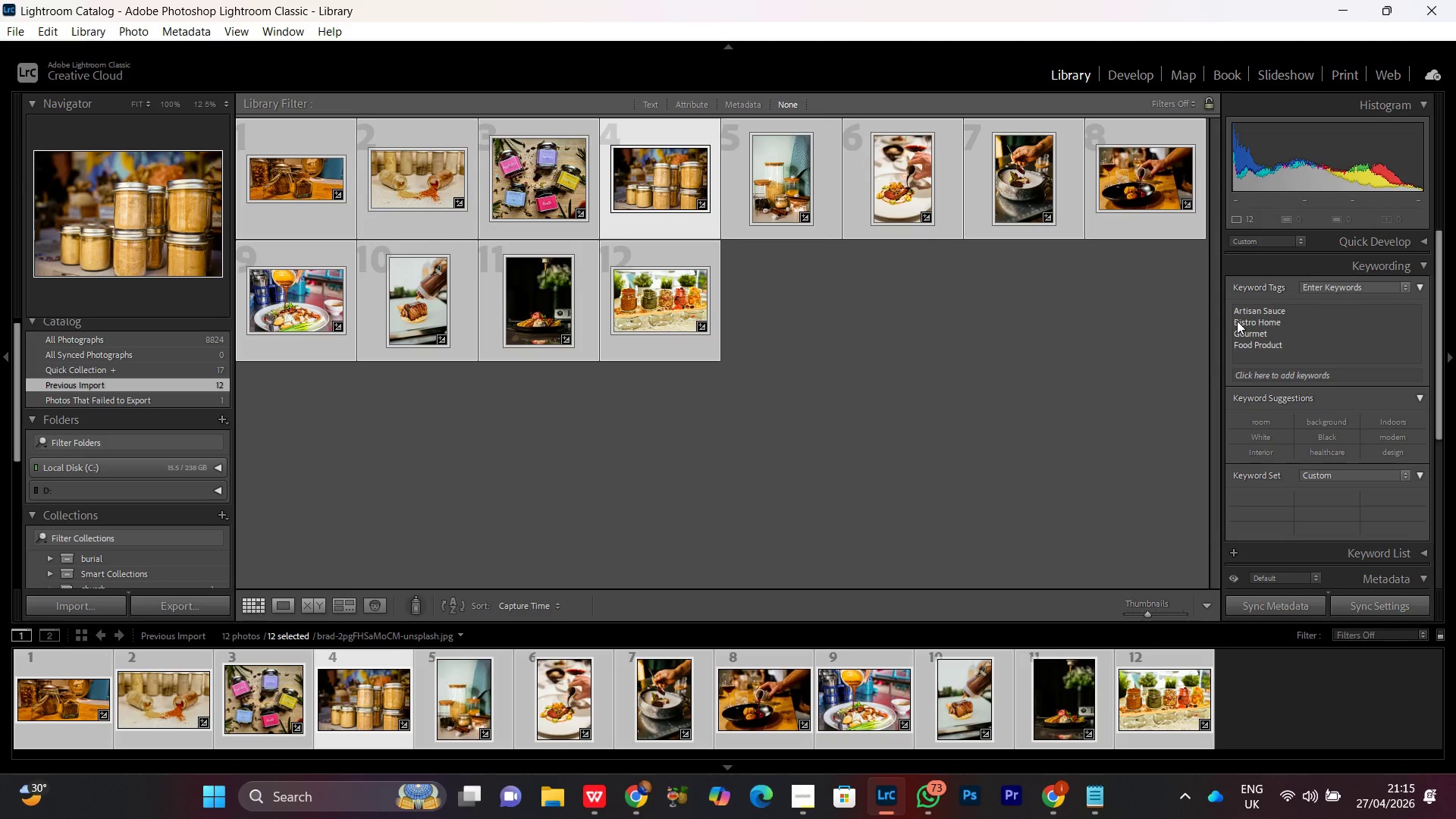 
left_click([1237, 321])
 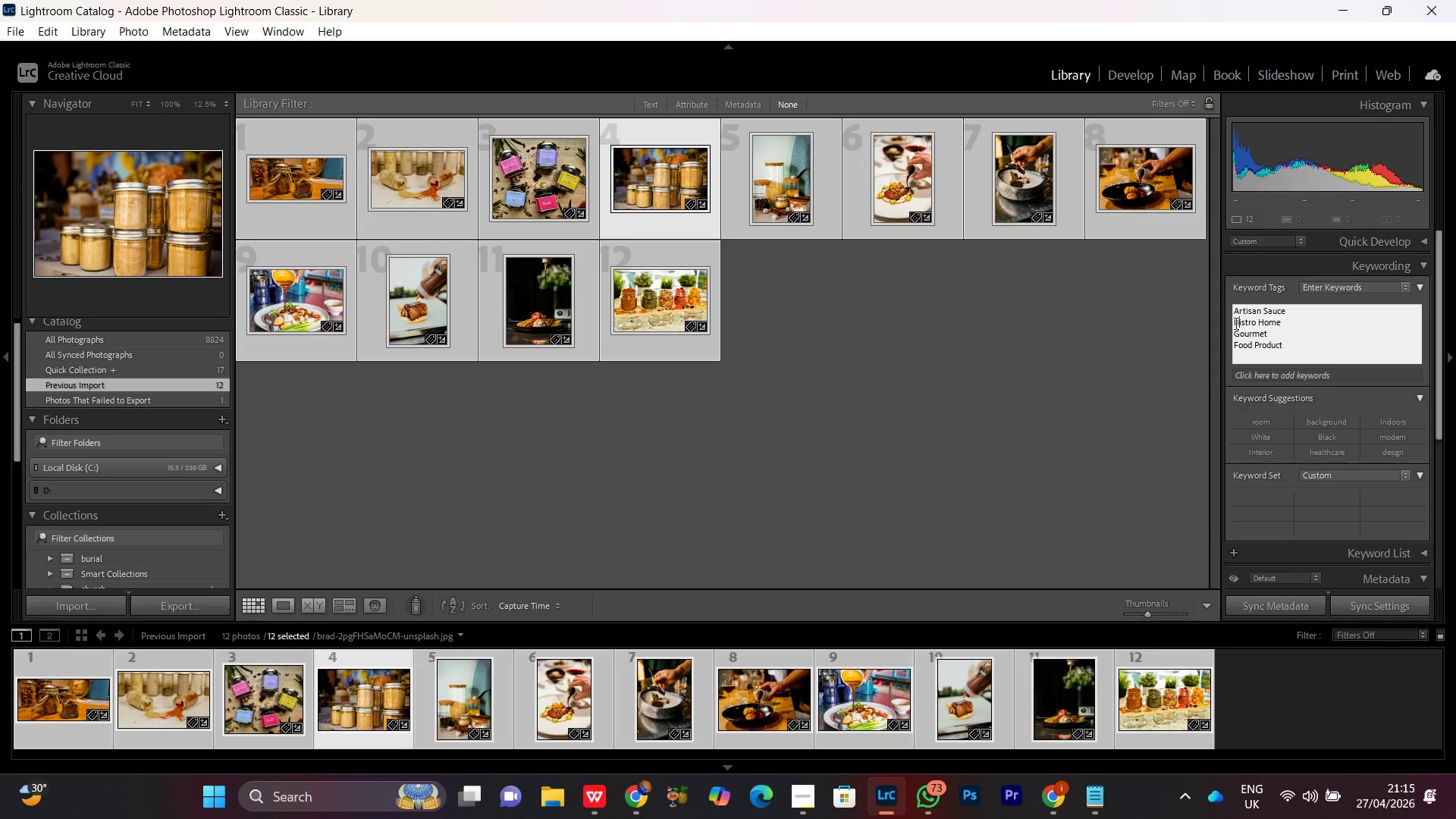 
left_click([1235, 323])
 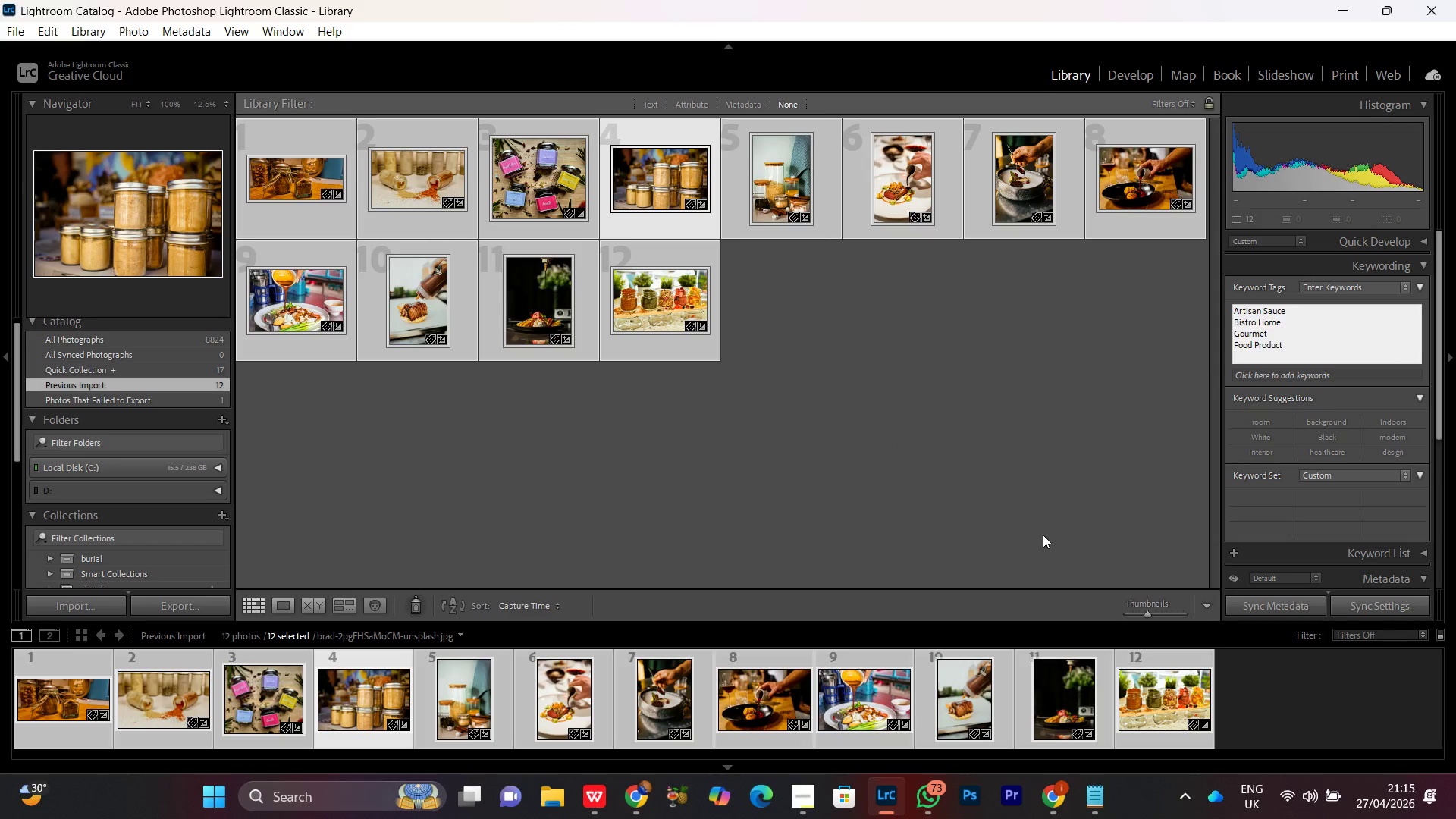 
key(Backspace)
 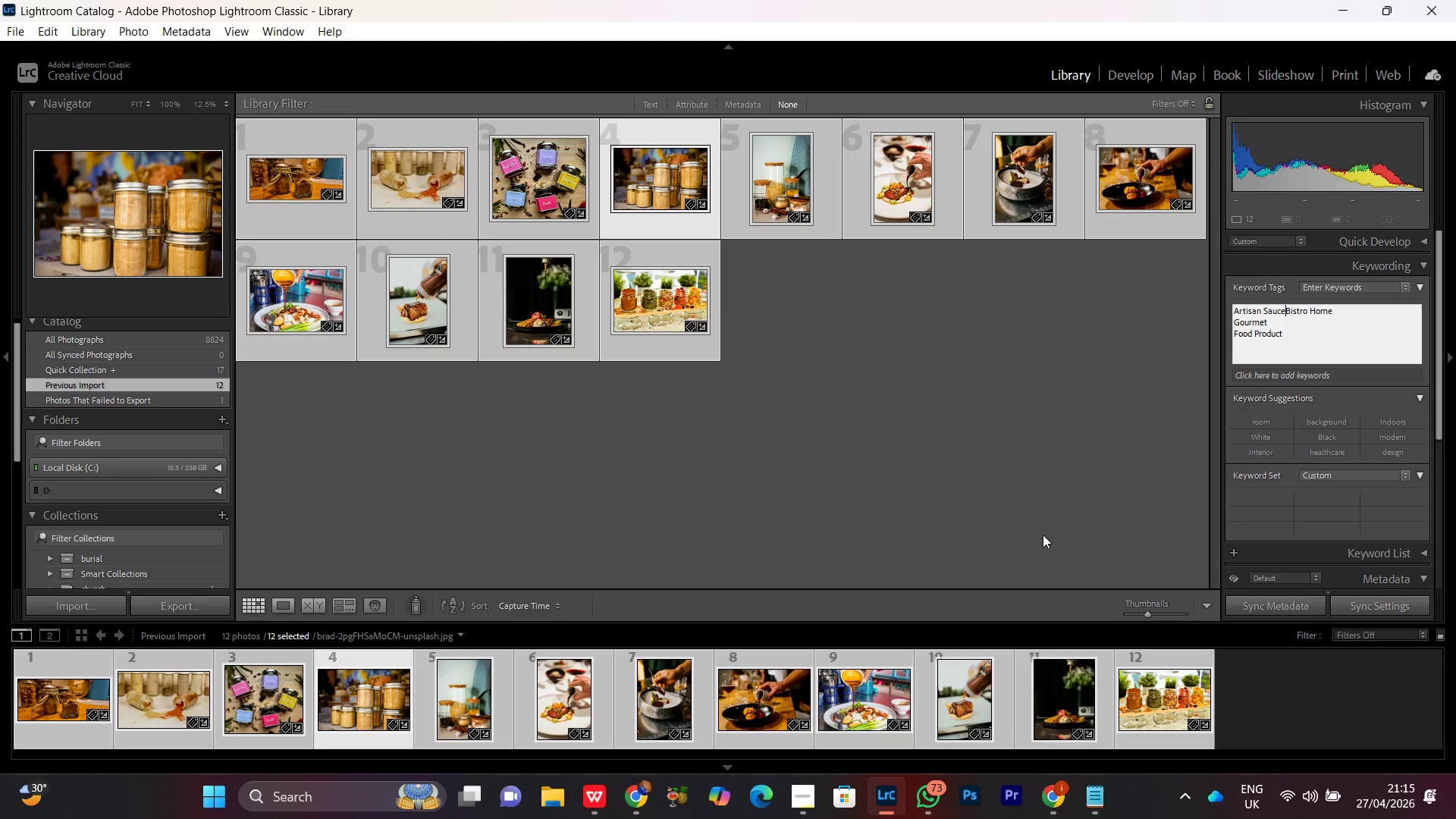 
key(Comma)
 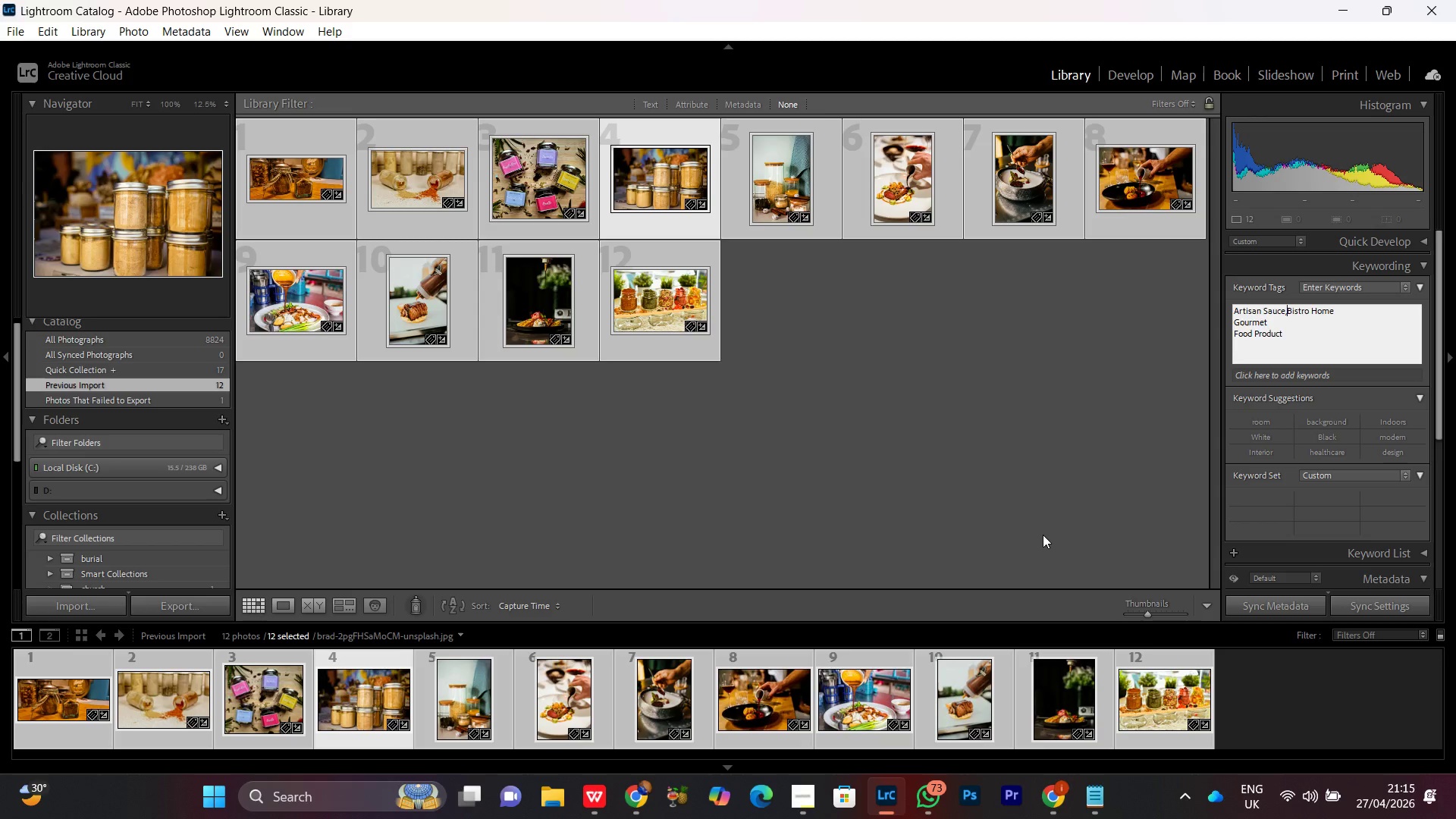 
key(Space)
 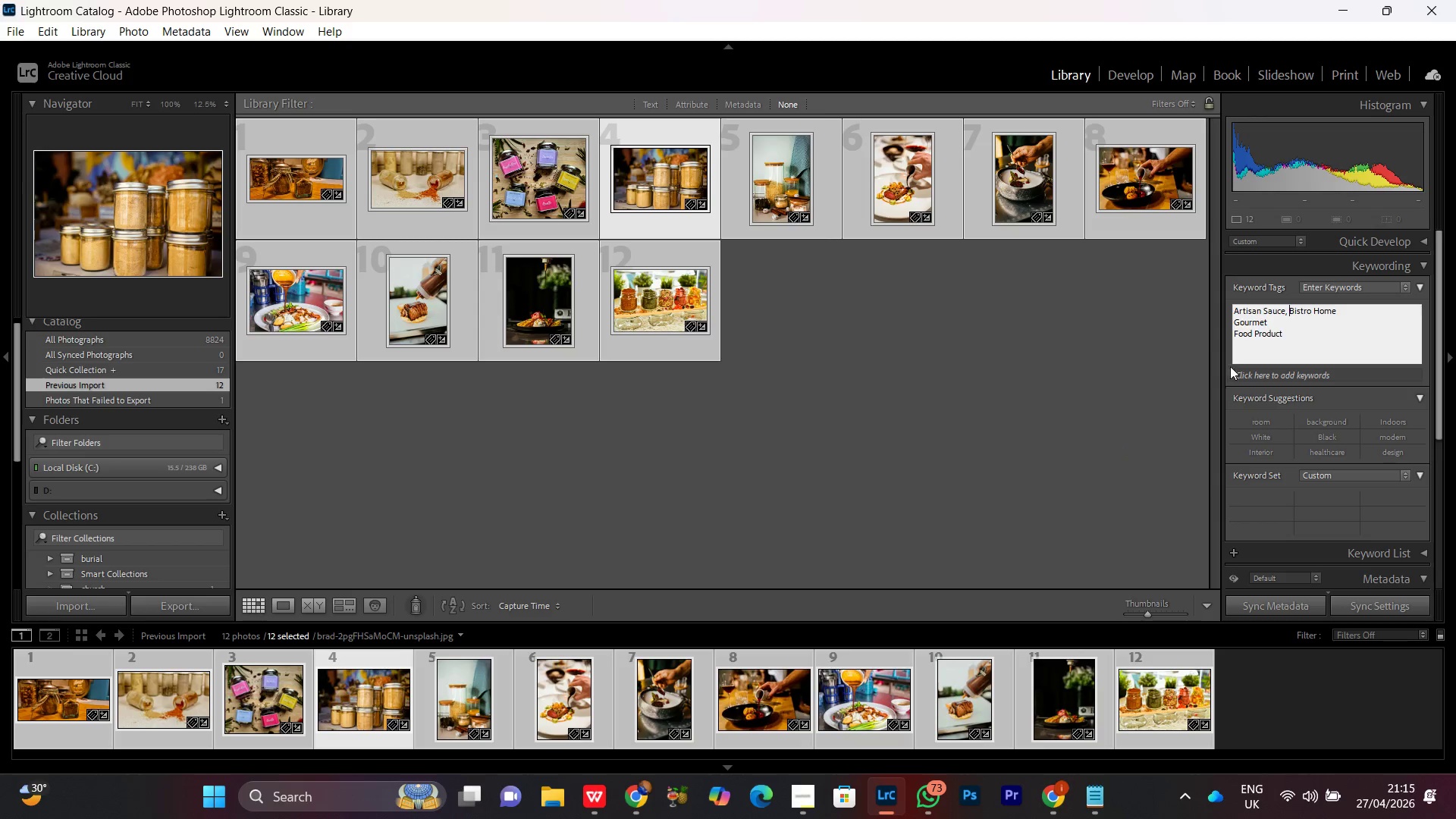 
left_click([1235, 318])
 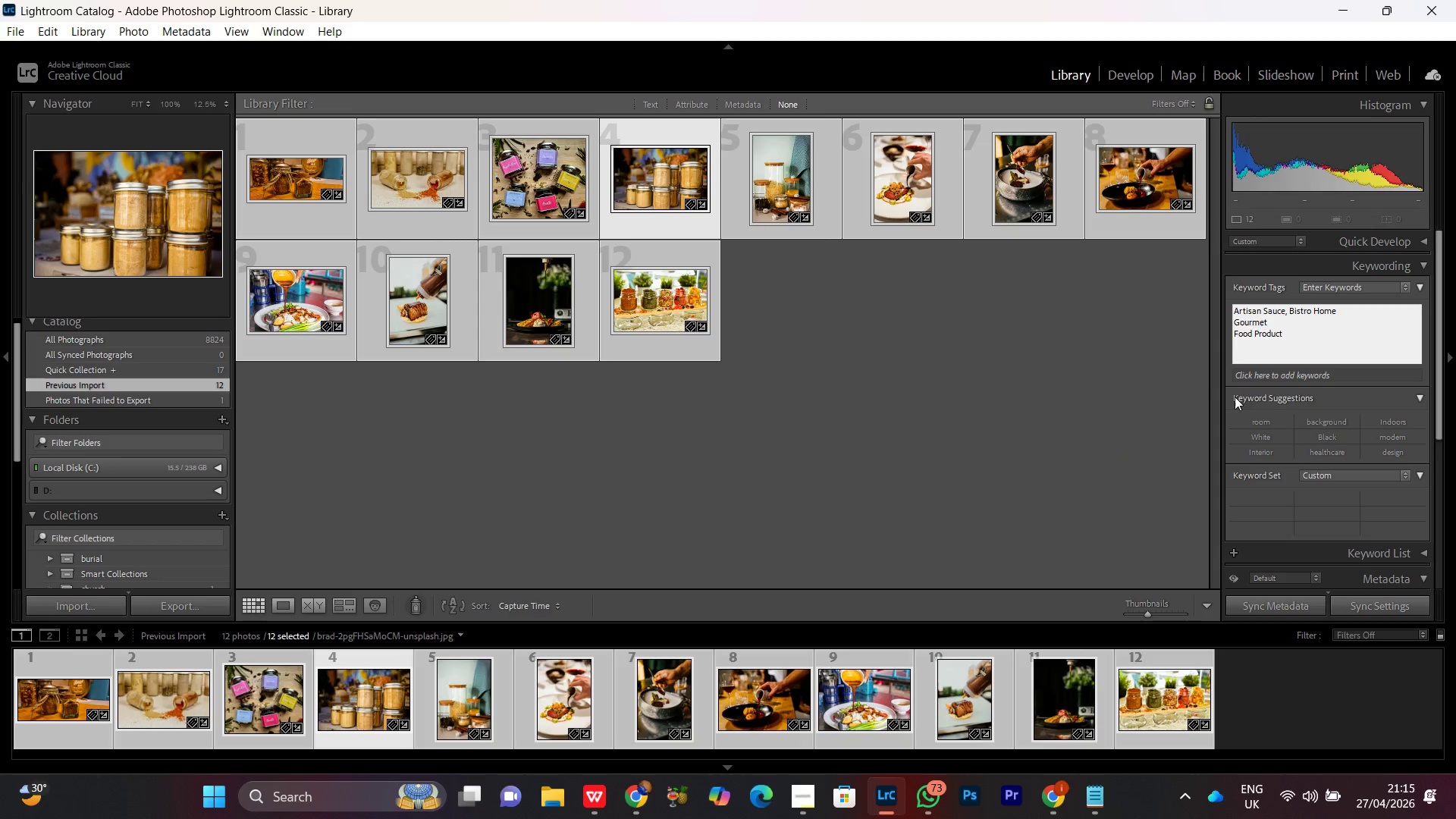 
key(Backspace)
 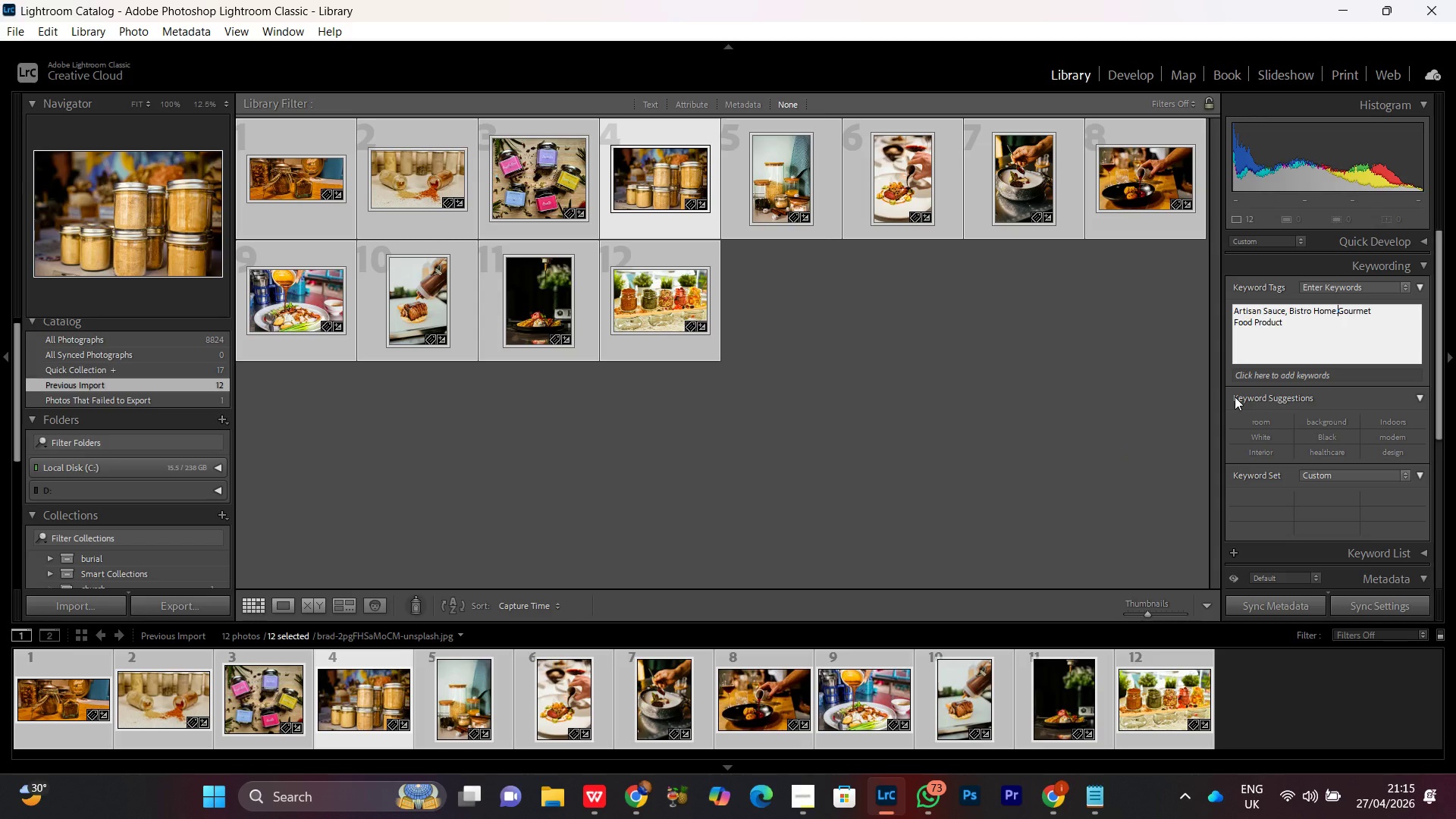 
key(Period)
 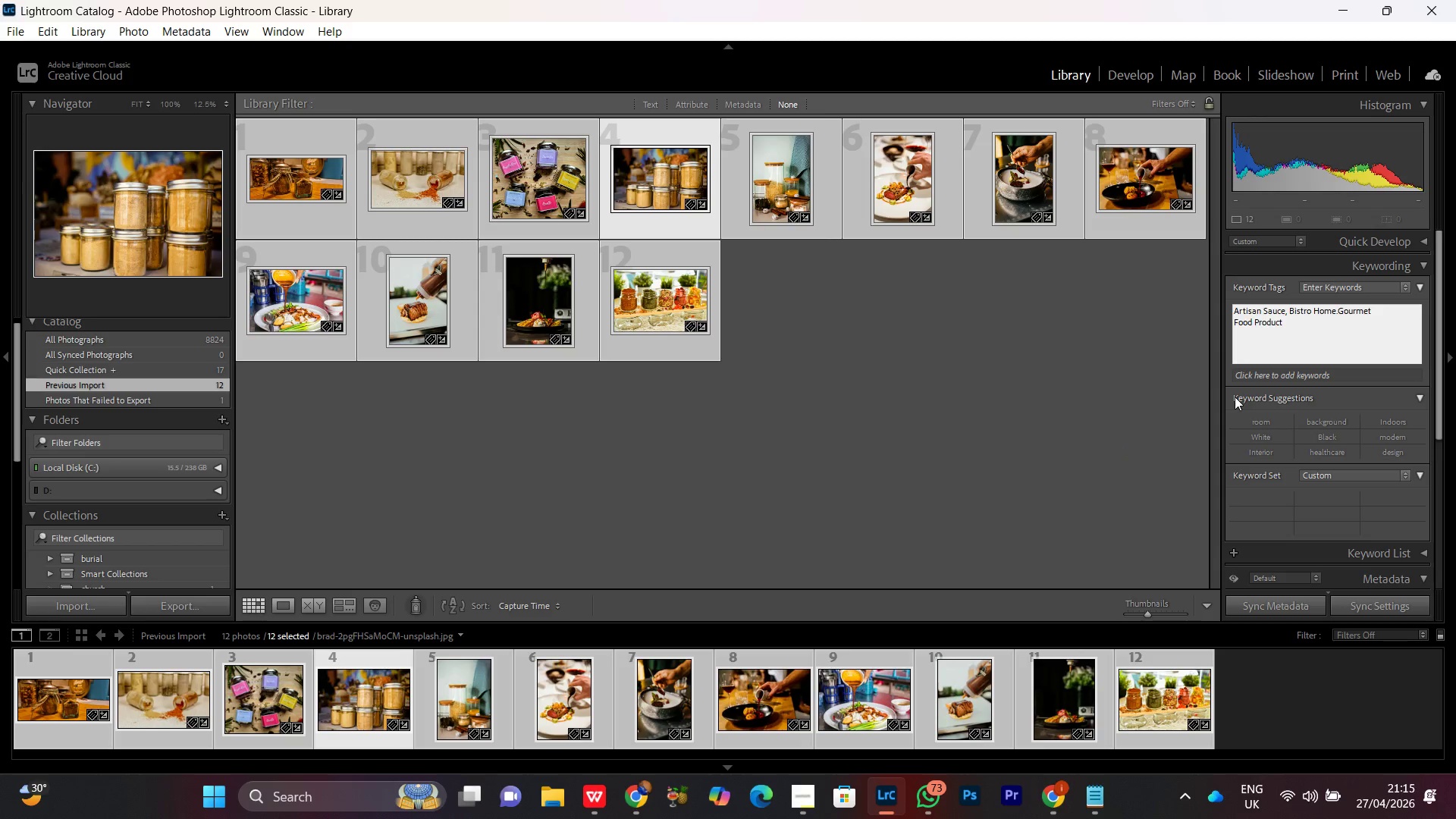 
key(Backspace)
 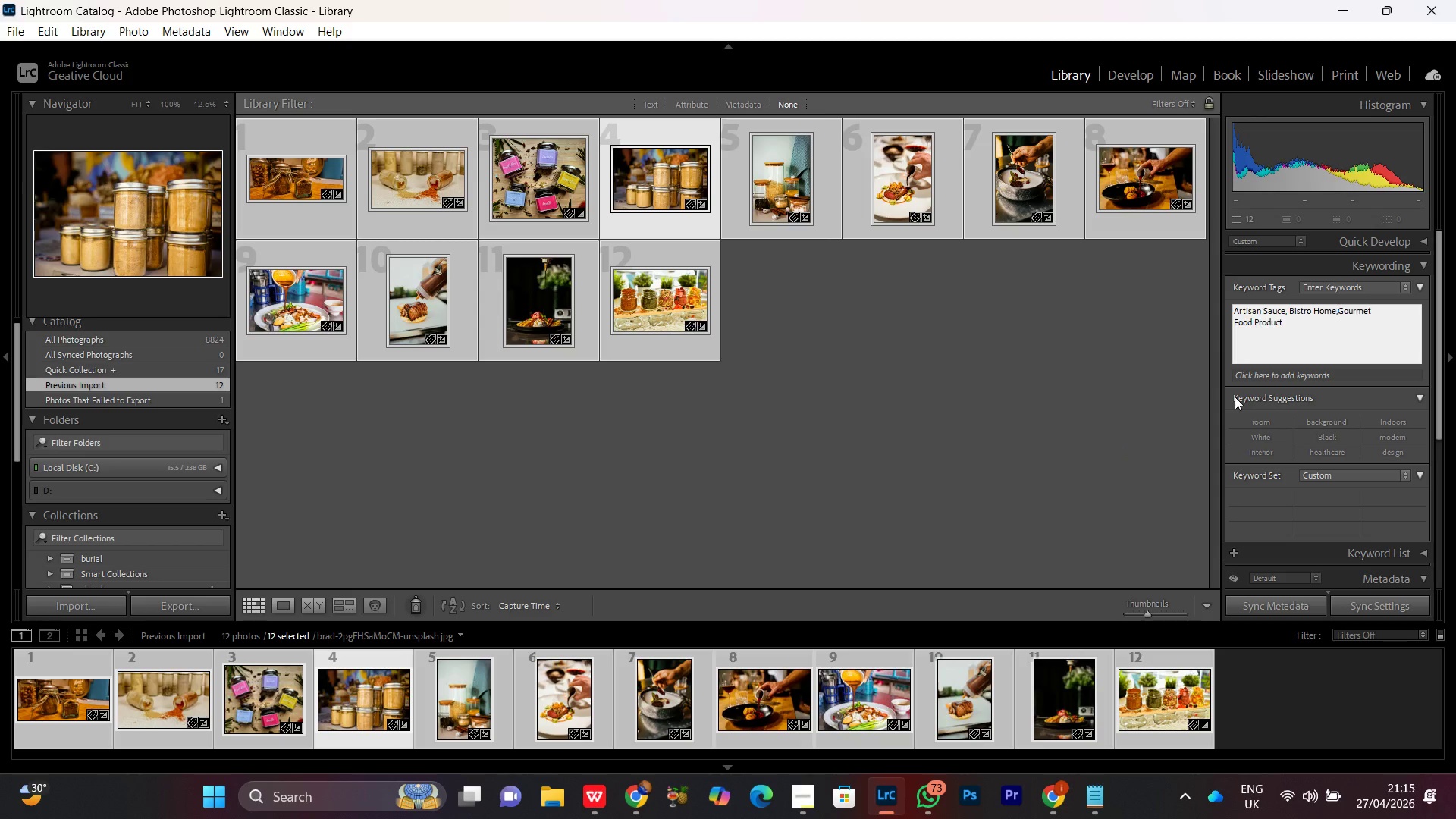 
key(Comma)
 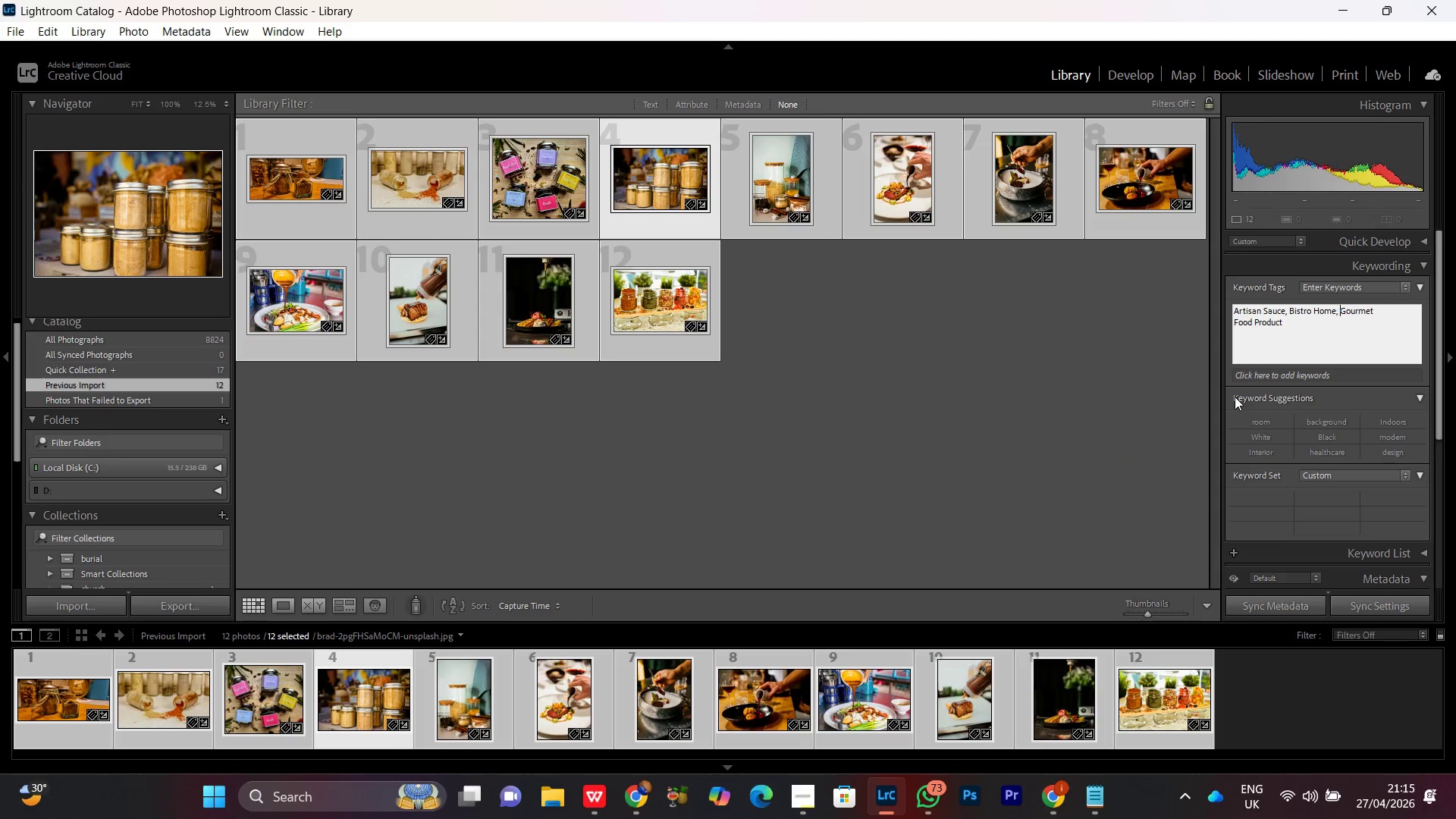 
key(Space)
 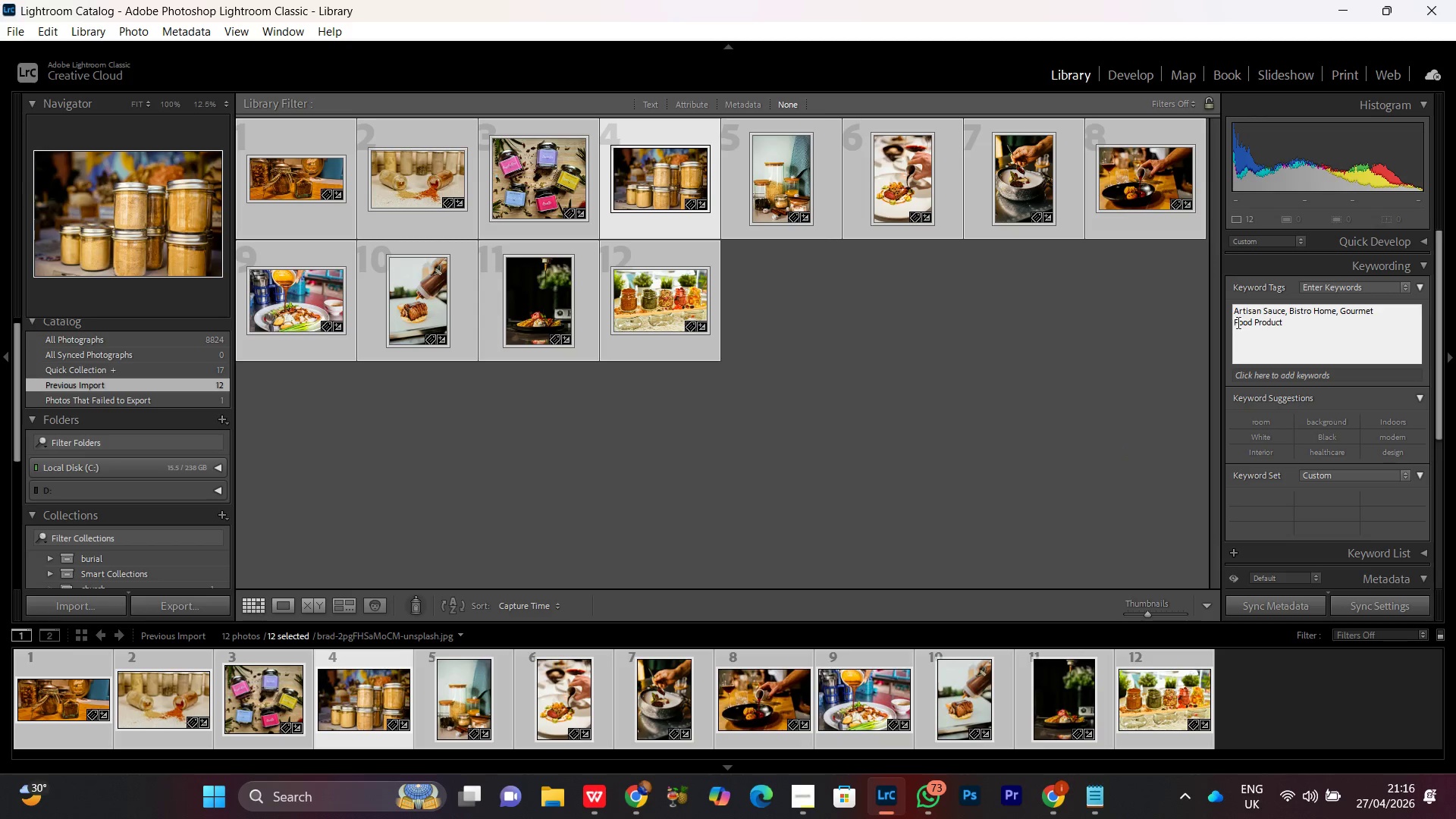 
left_click([1235, 321])
 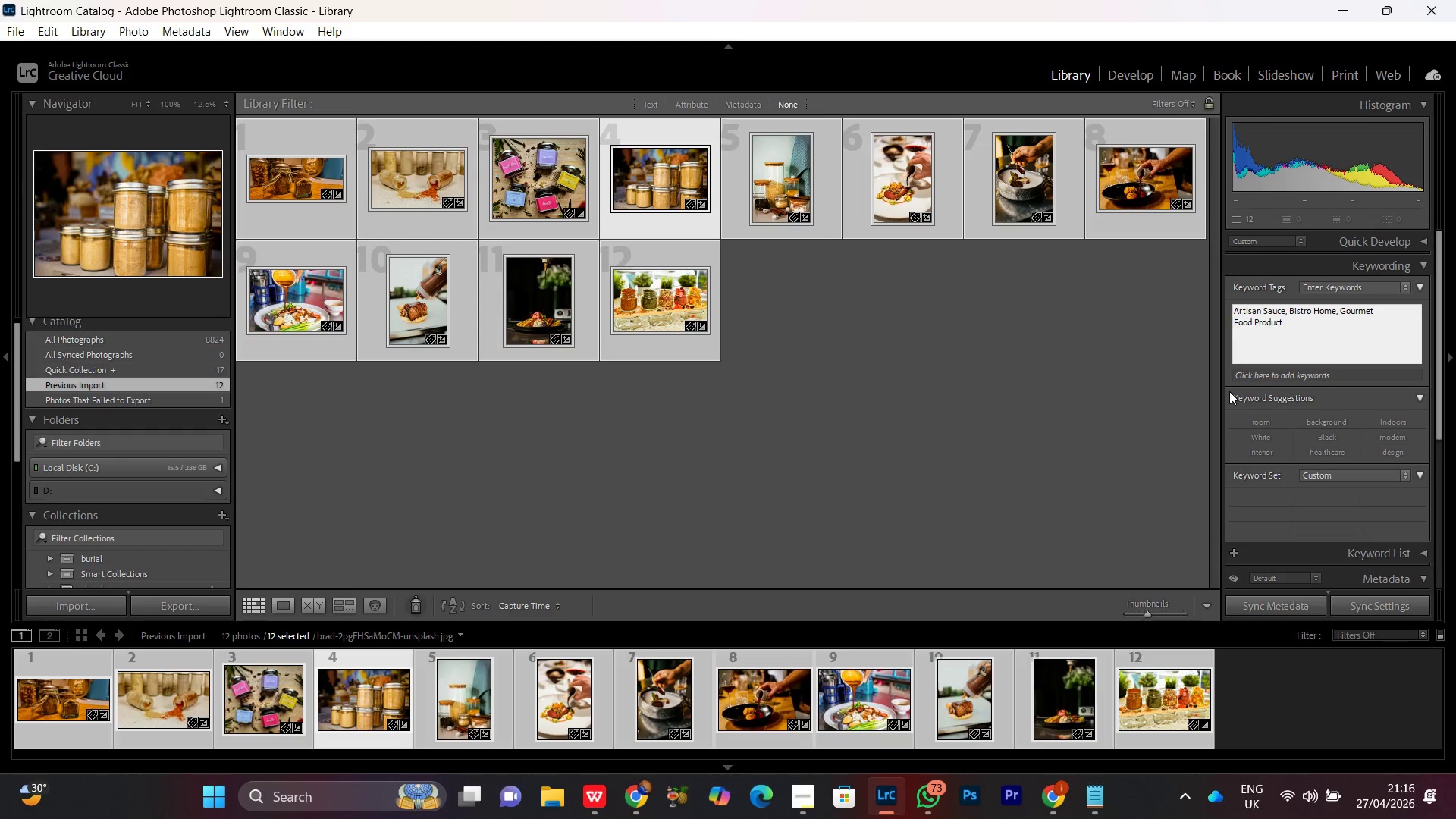 
key(Backspace)
 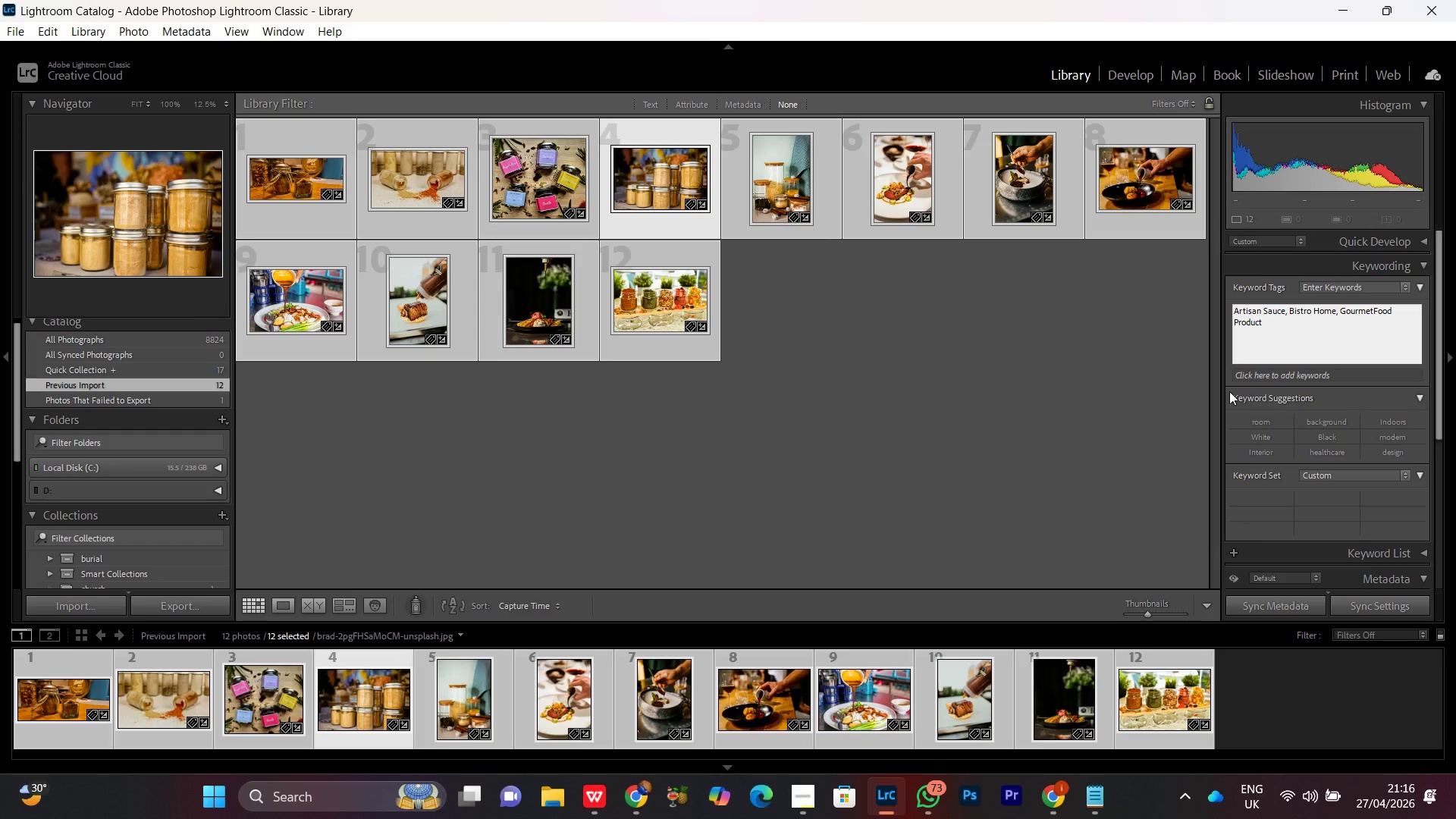 
key(Comma)
 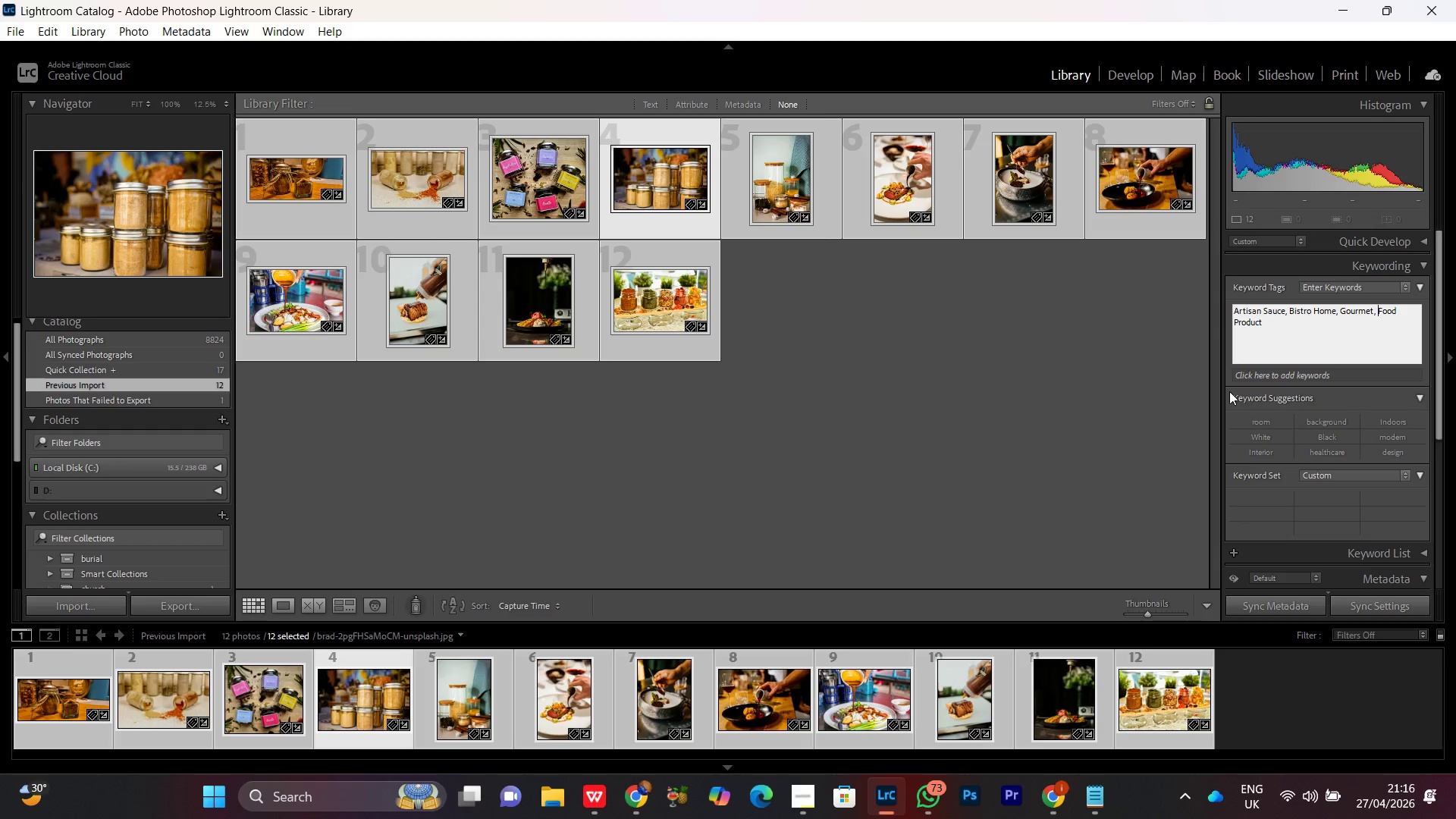 
key(Space)
 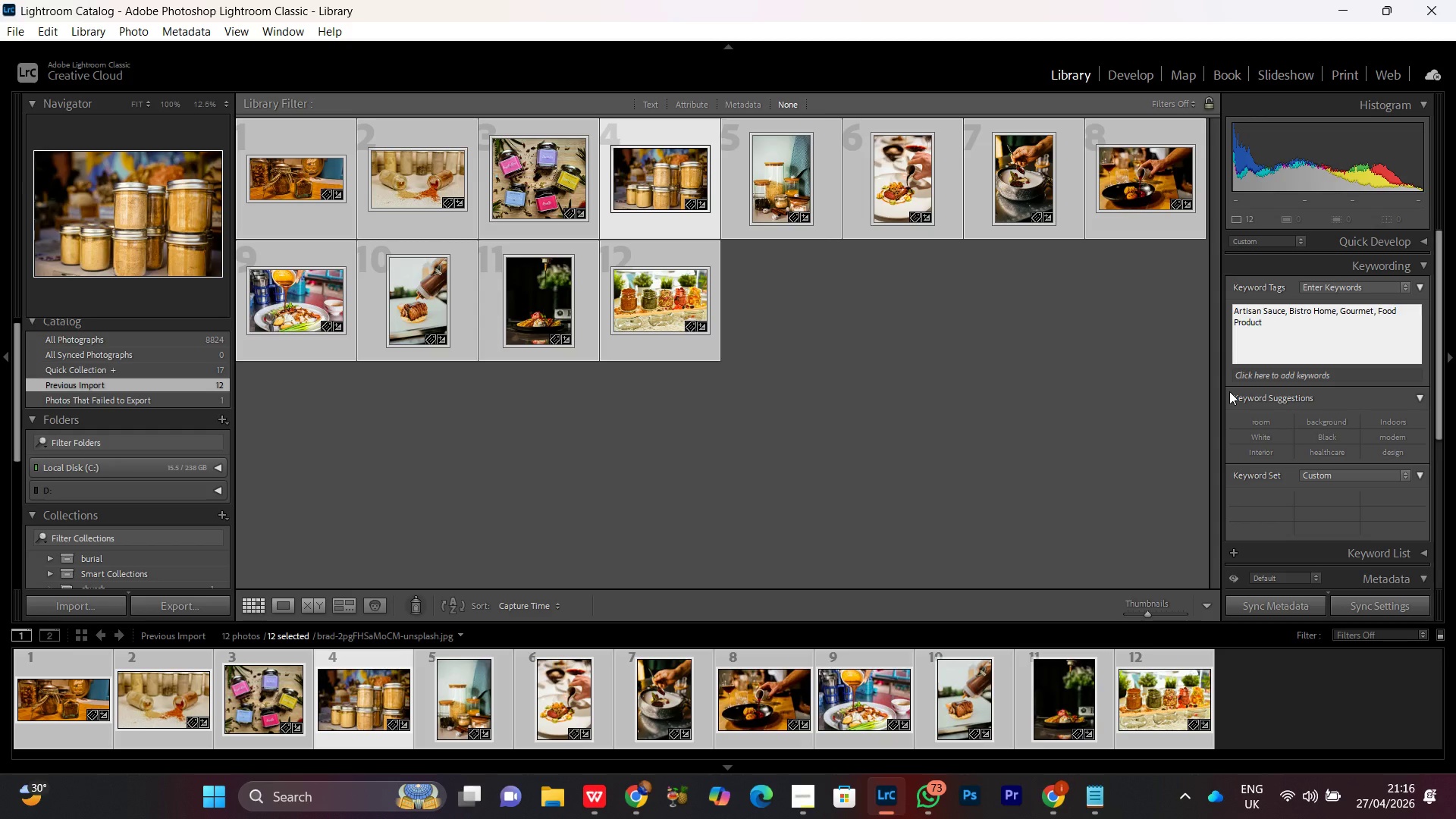 
key(Enter)
 